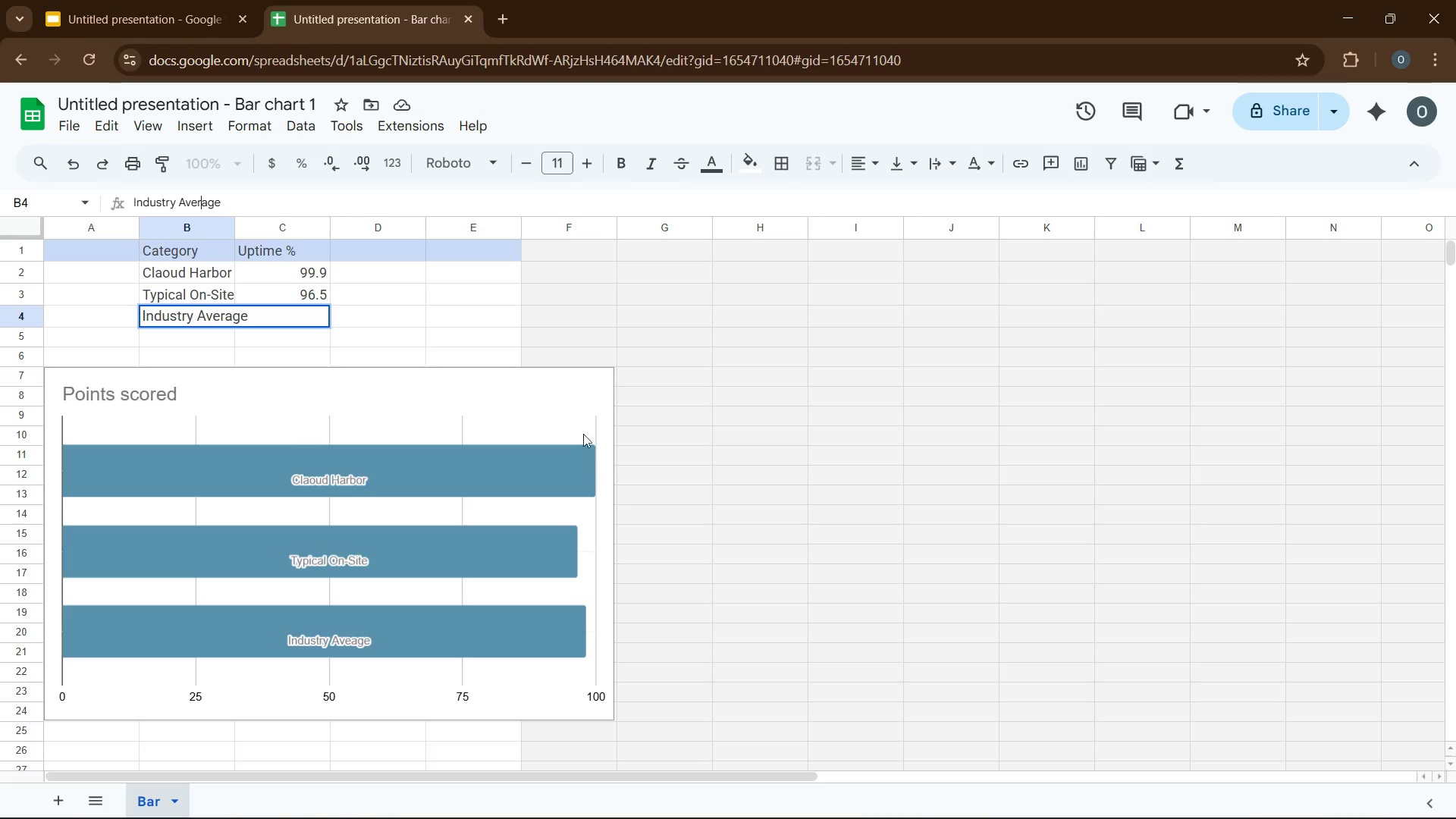 
left_click([852, 464])
 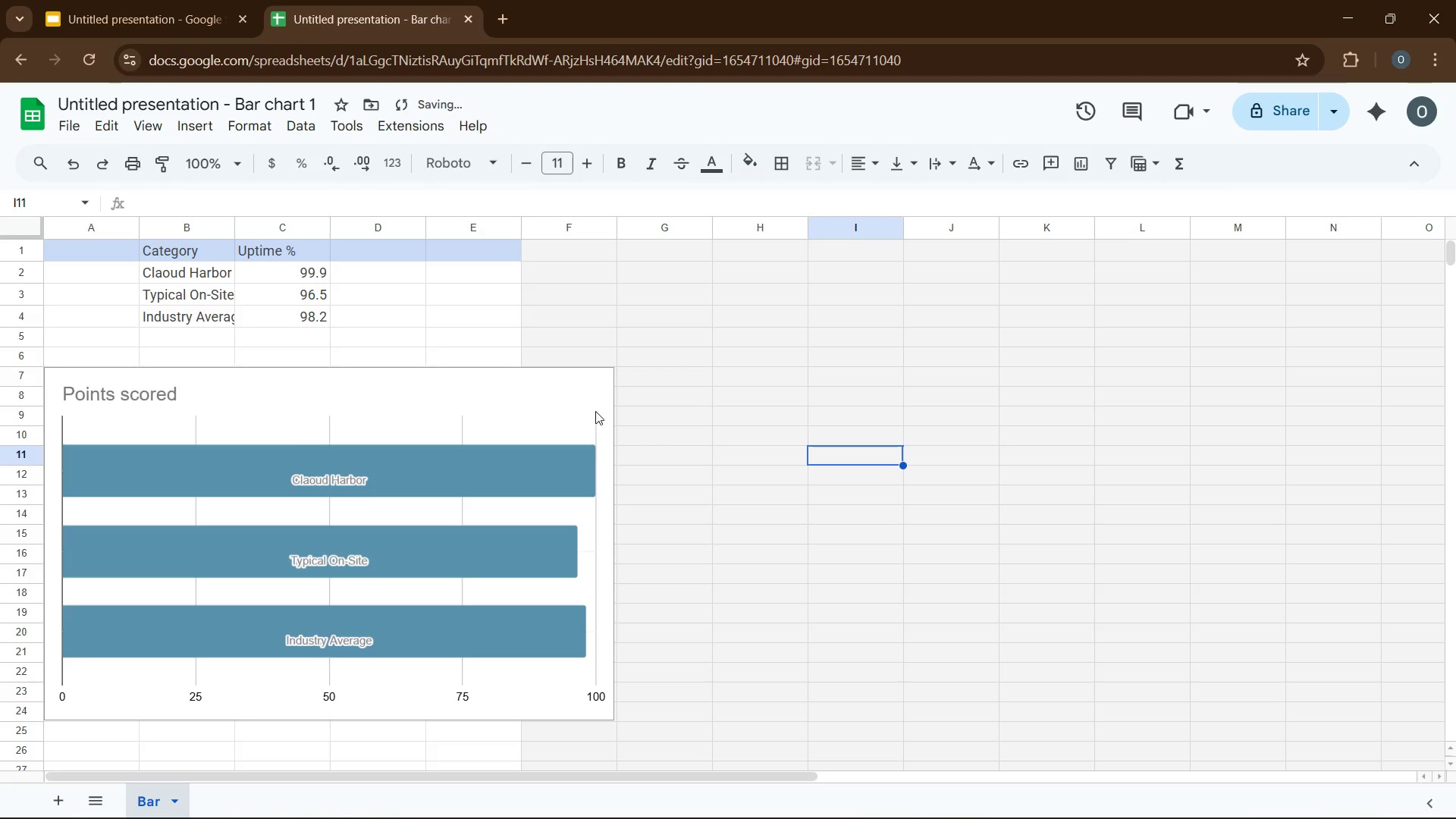 
left_click([592, 403])
 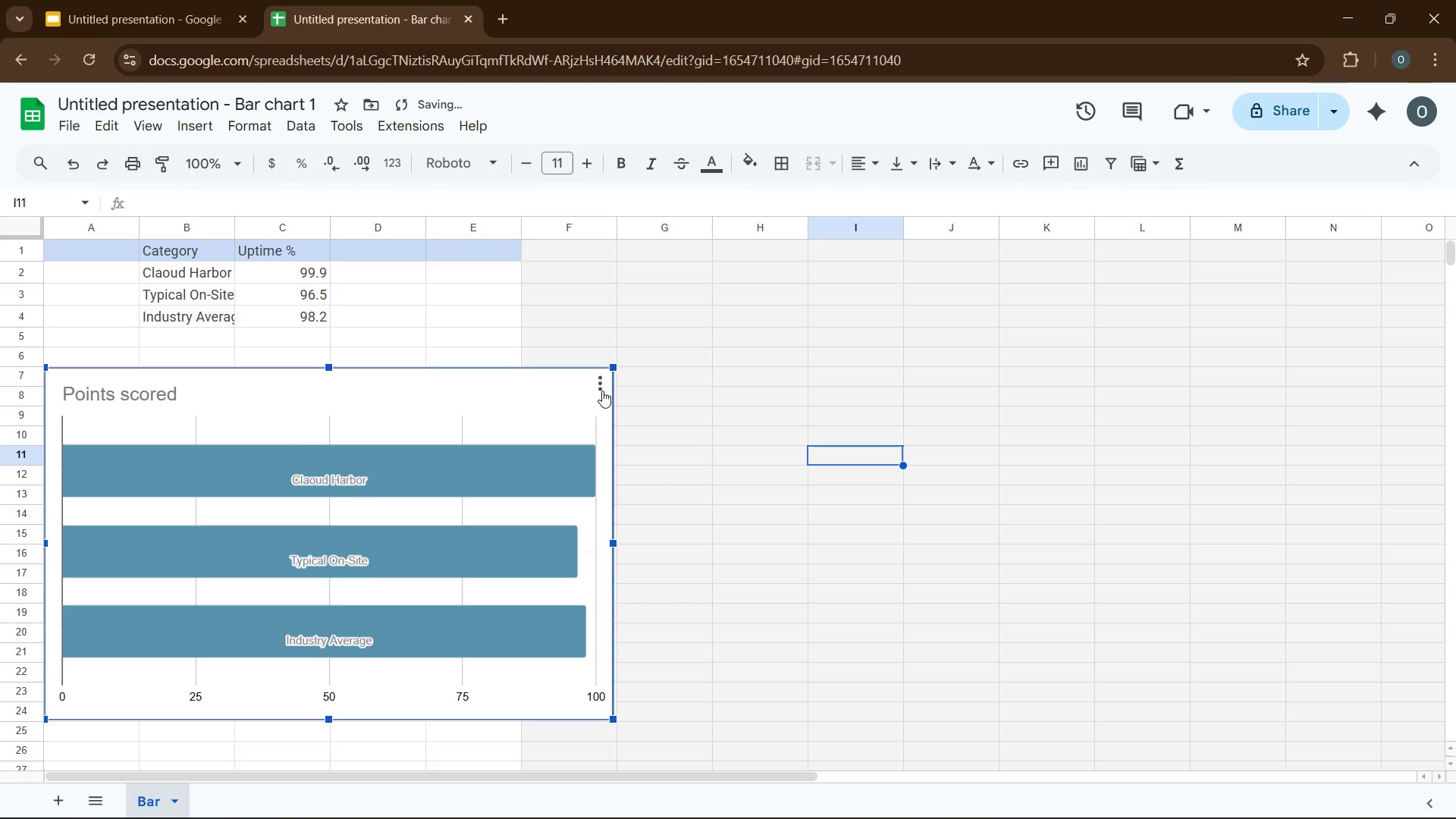 
wait(8.72)
 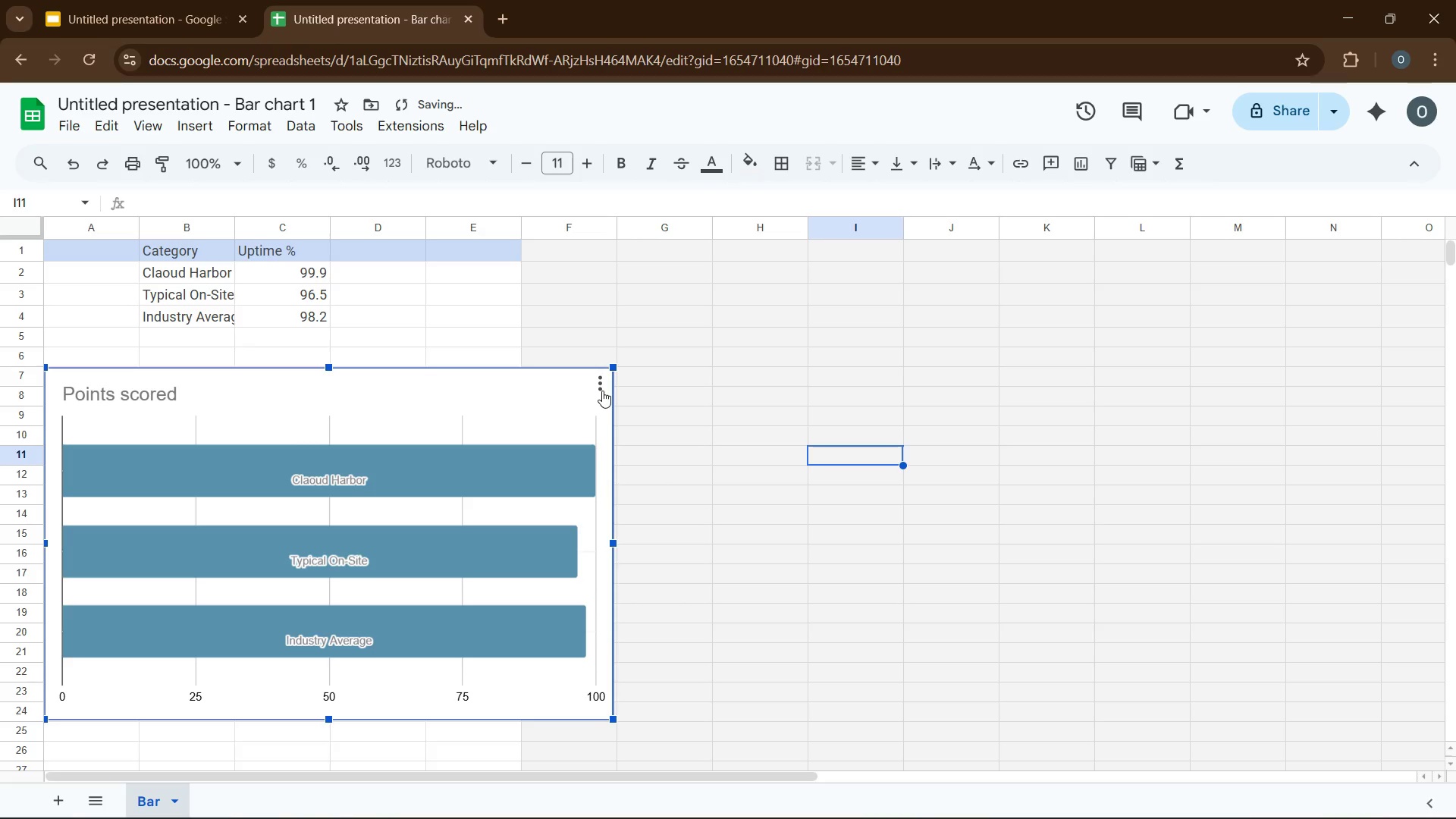 
left_click([661, 412])
 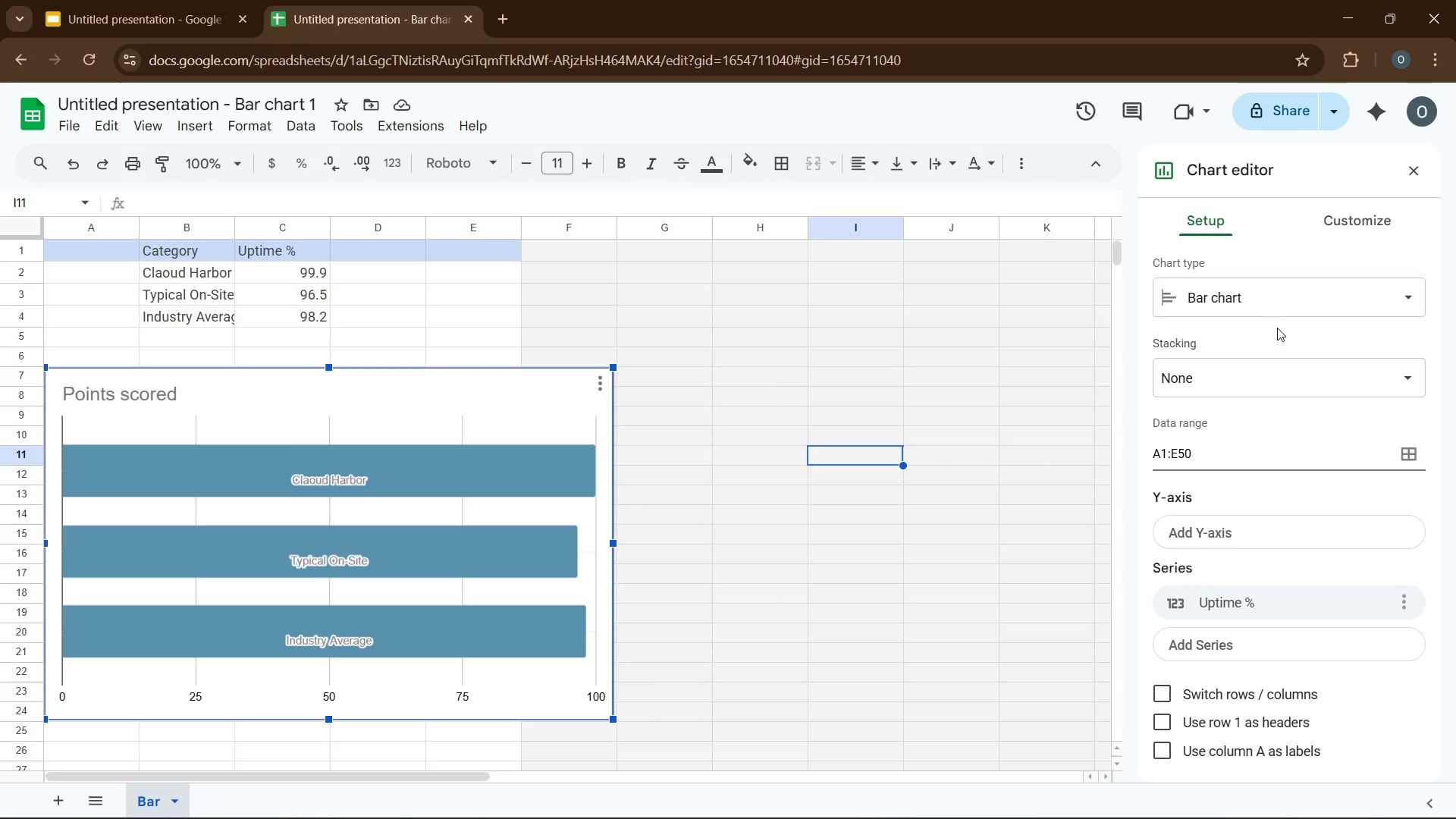 
wait(6.46)
 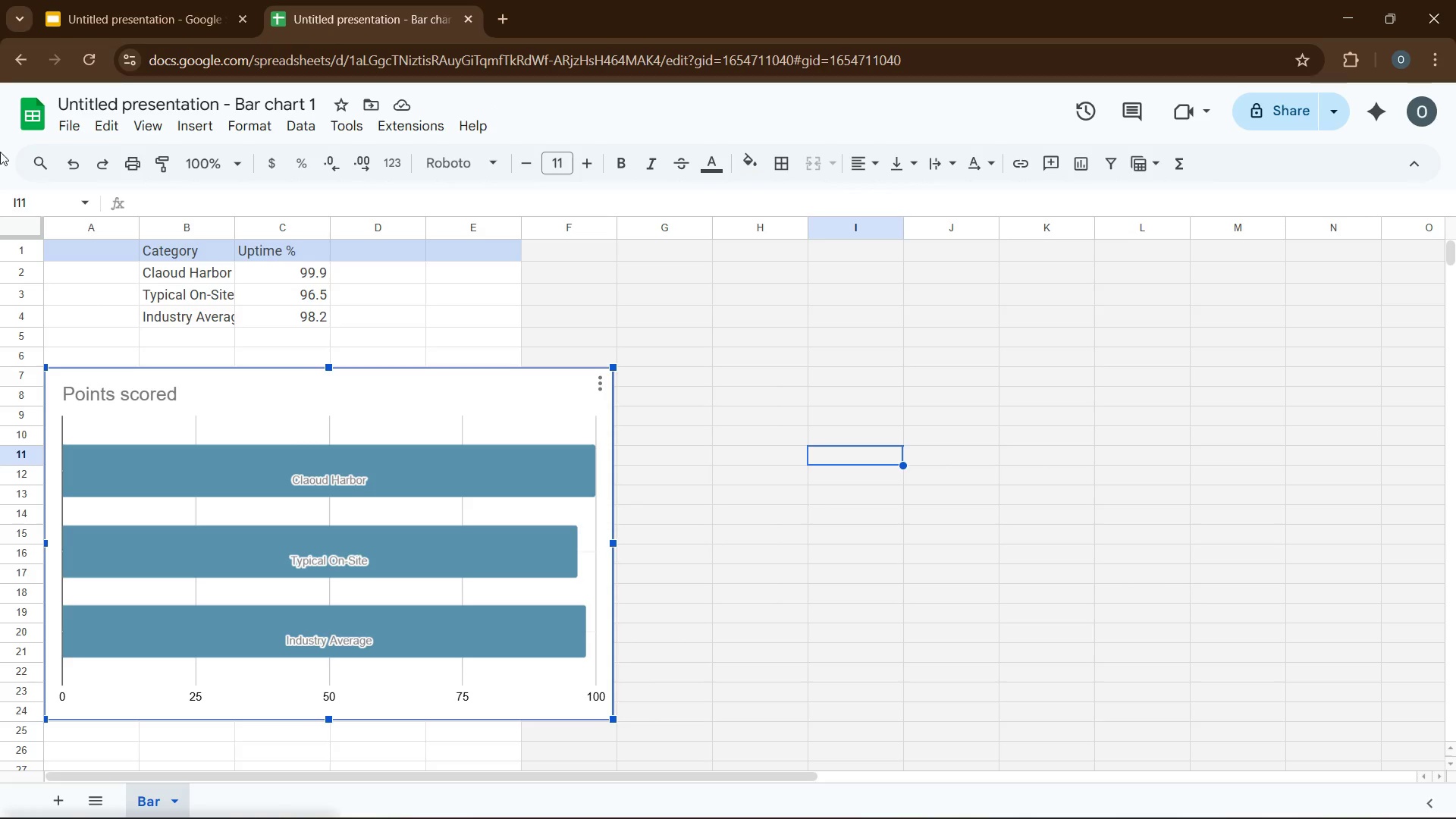 
mouse_move([1260, 383])
 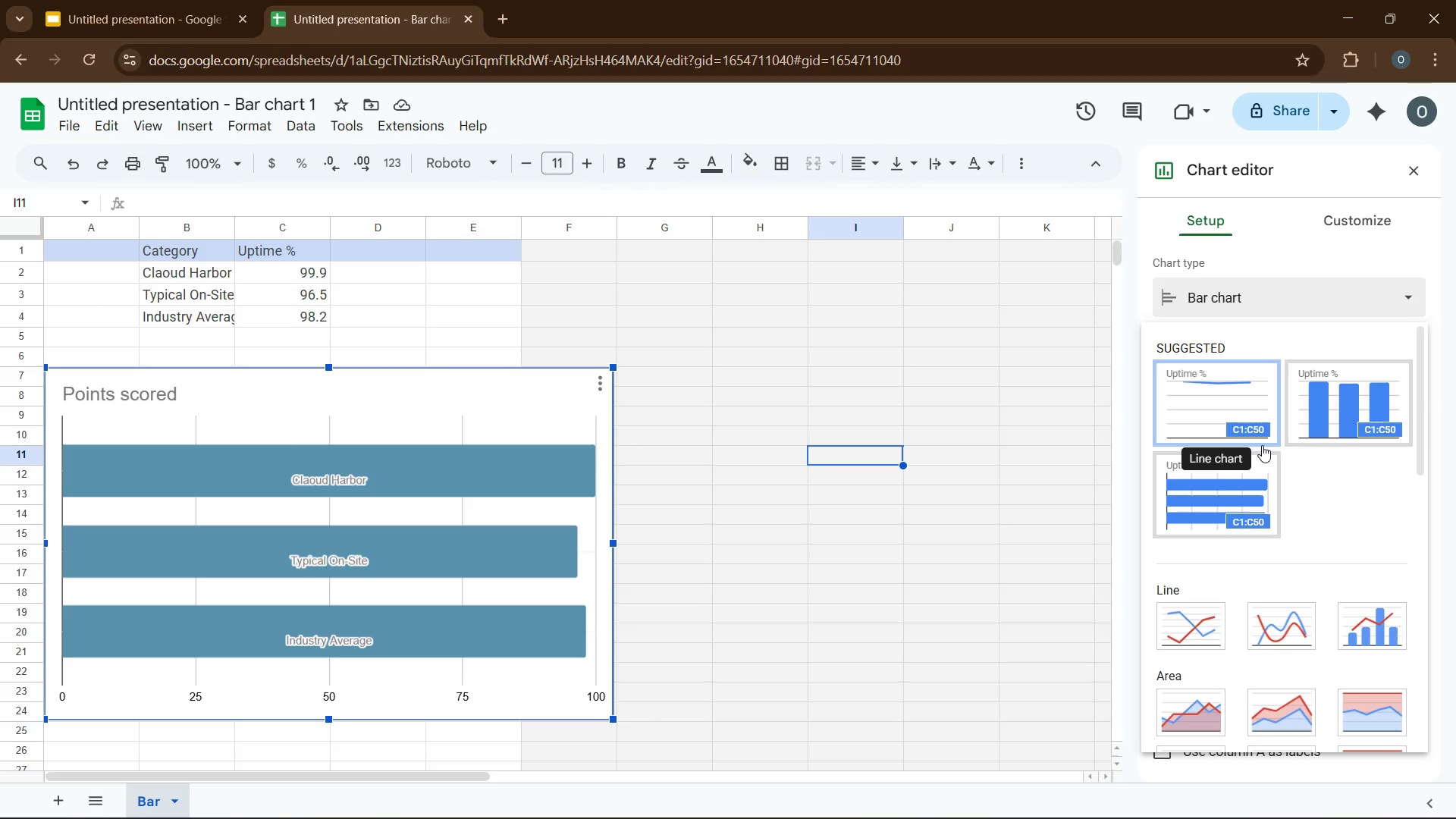 
scroll: coordinate [1247, 627], scroll_direction: down, amount: 3.0
 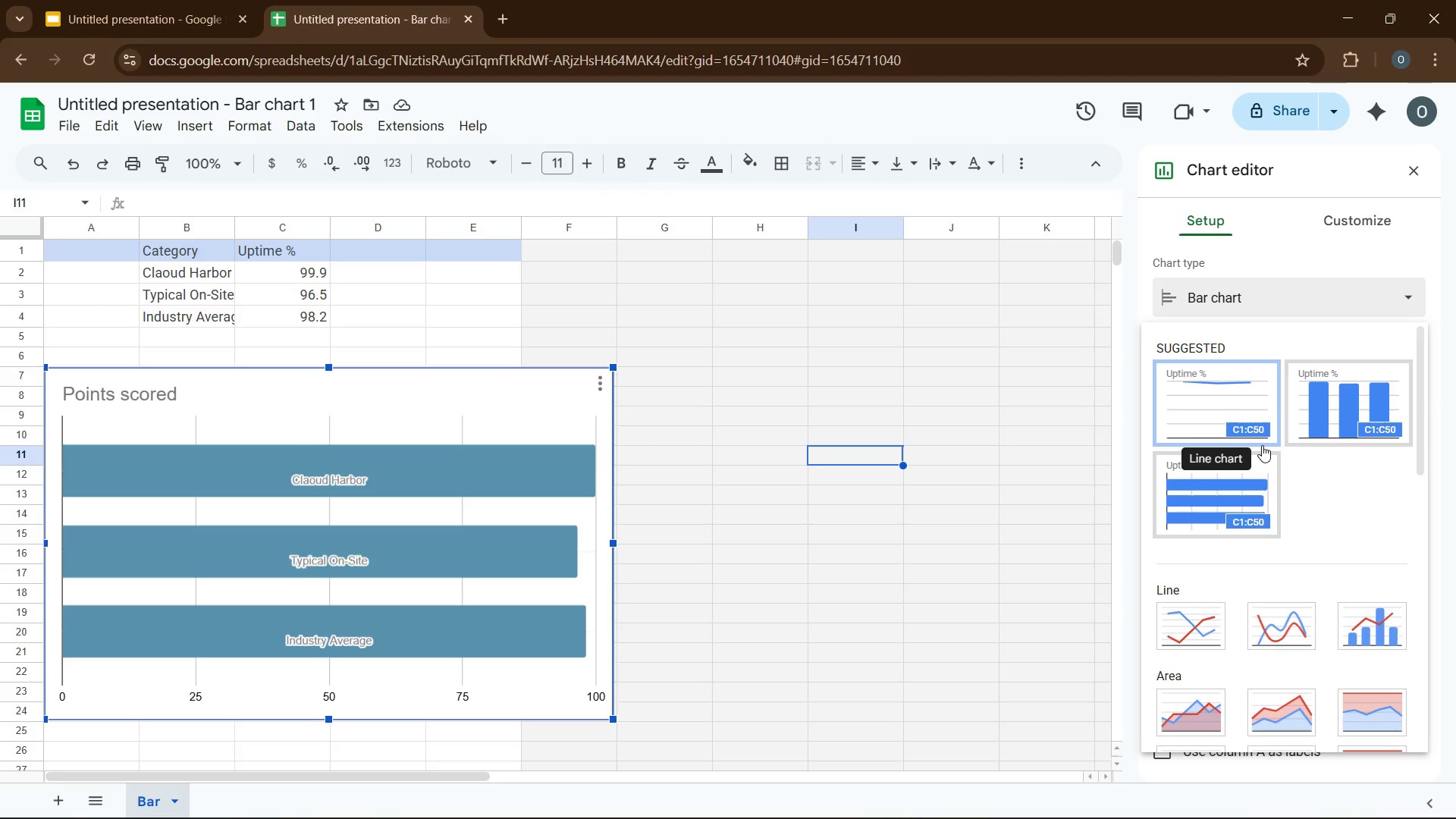 
wait(10.19)
 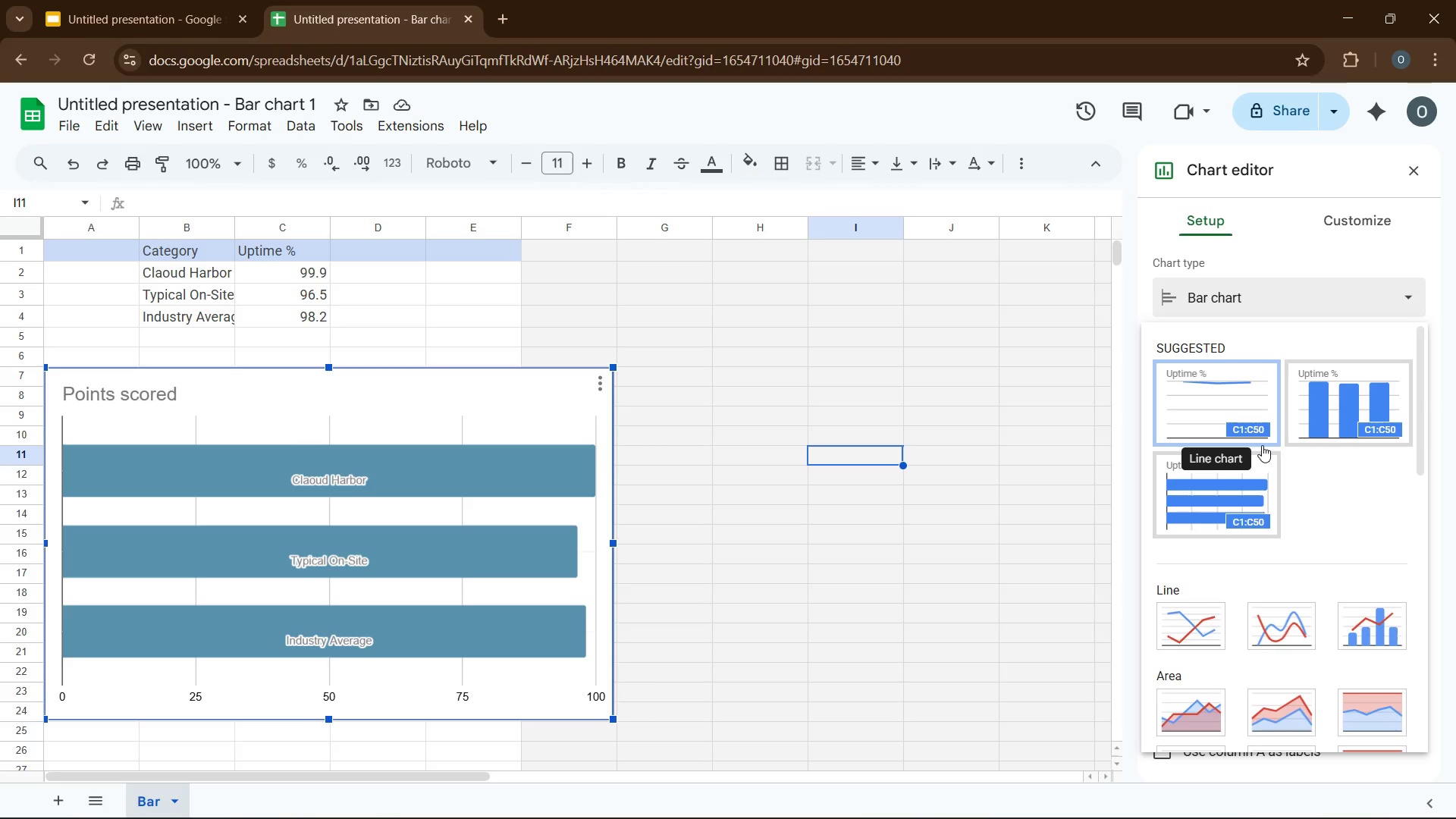 
left_click([1205, 576])
 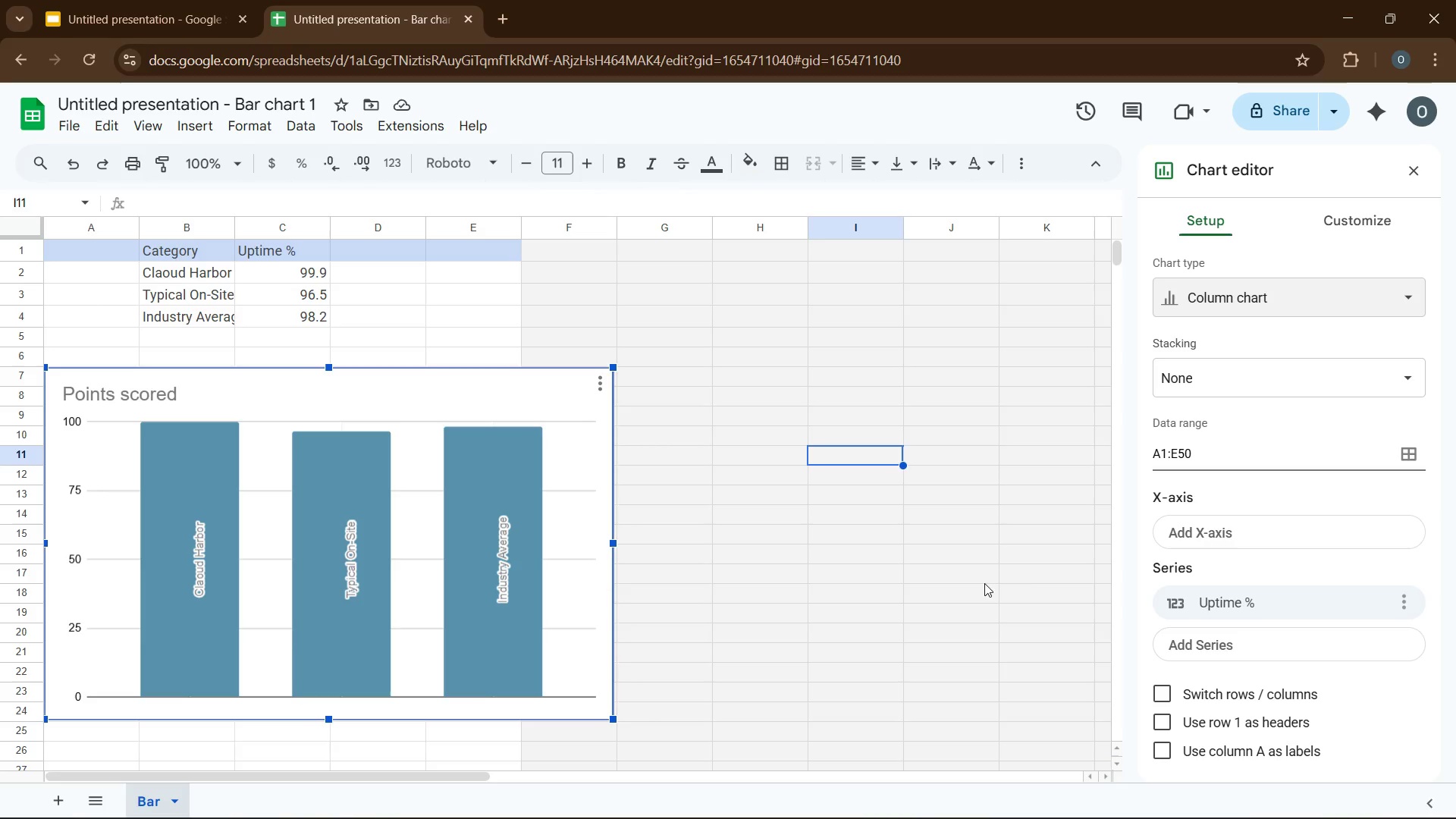 
wait(18.09)
 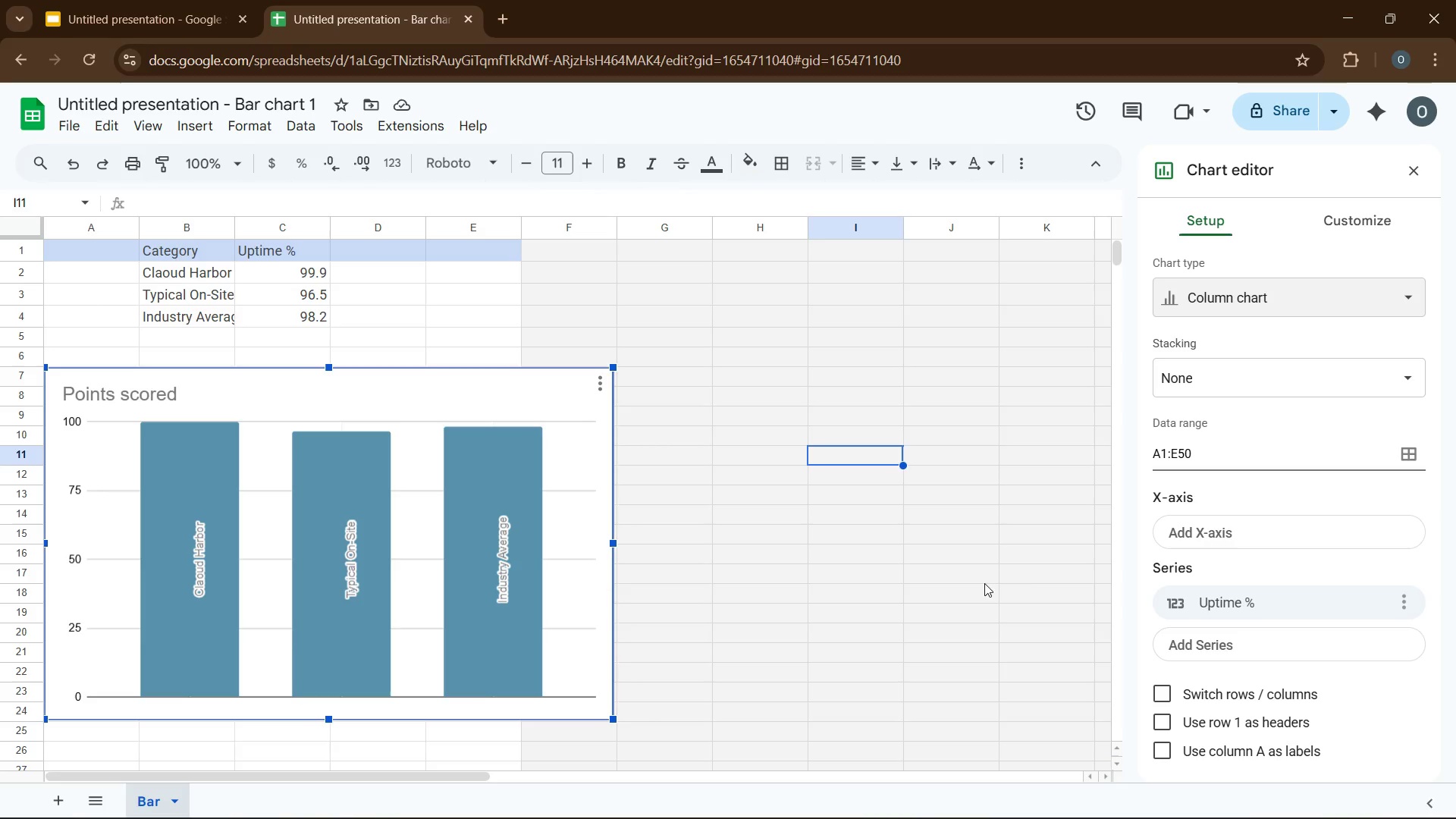 
left_click([1203, 215])
 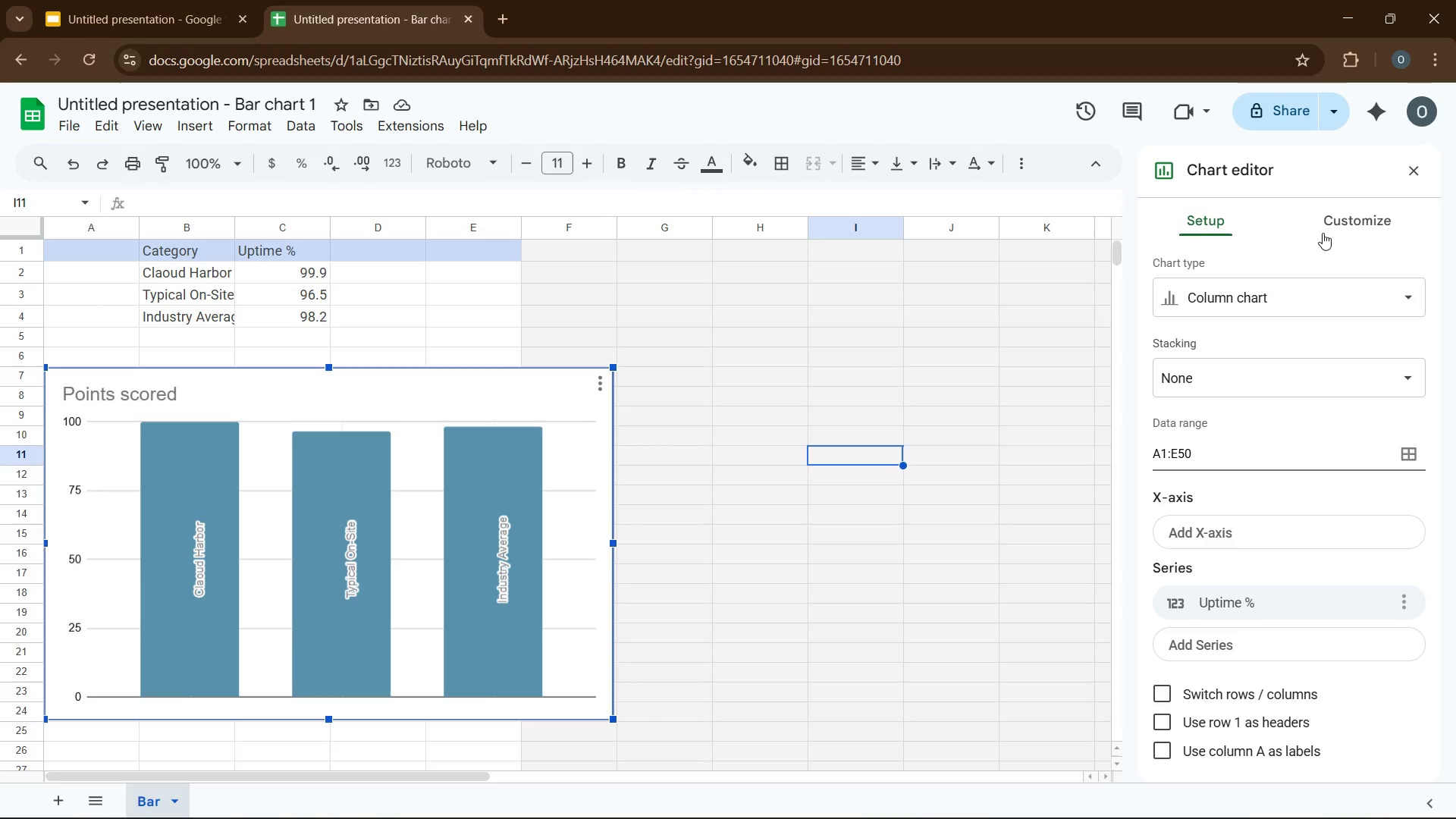 
left_click([1323, 233])
 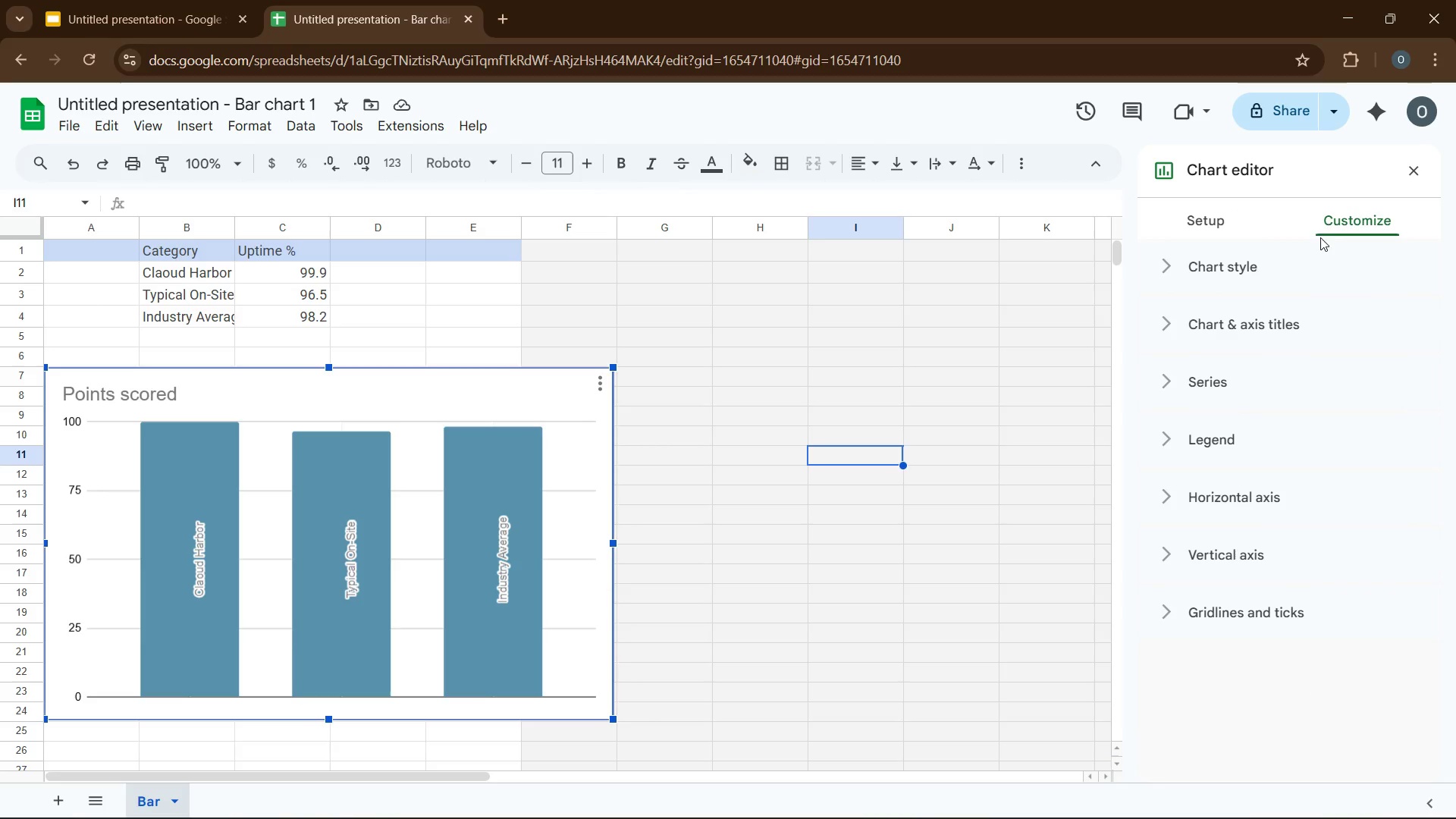 
left_click([1225, 233])
 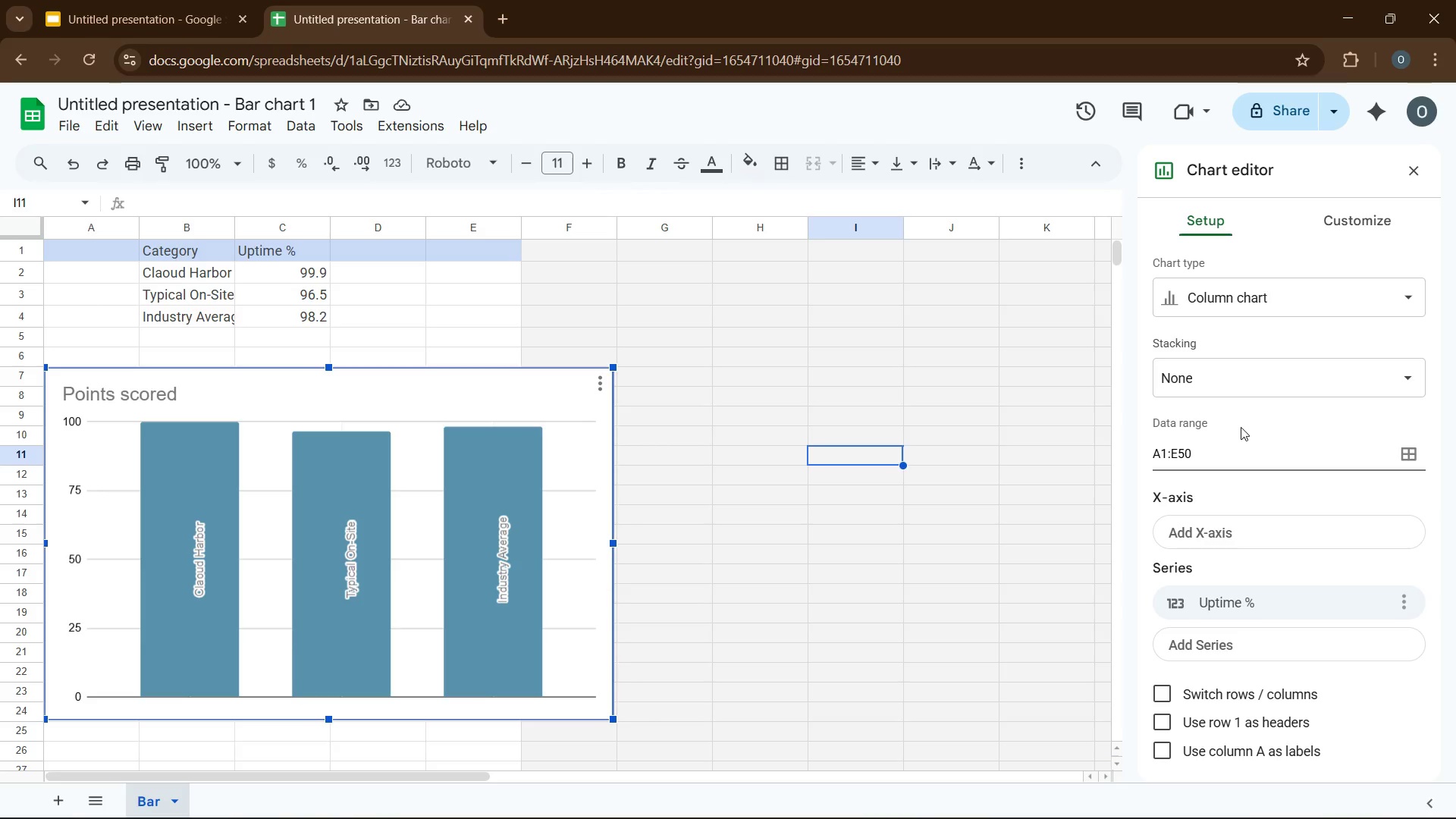 
wait(10.23)
 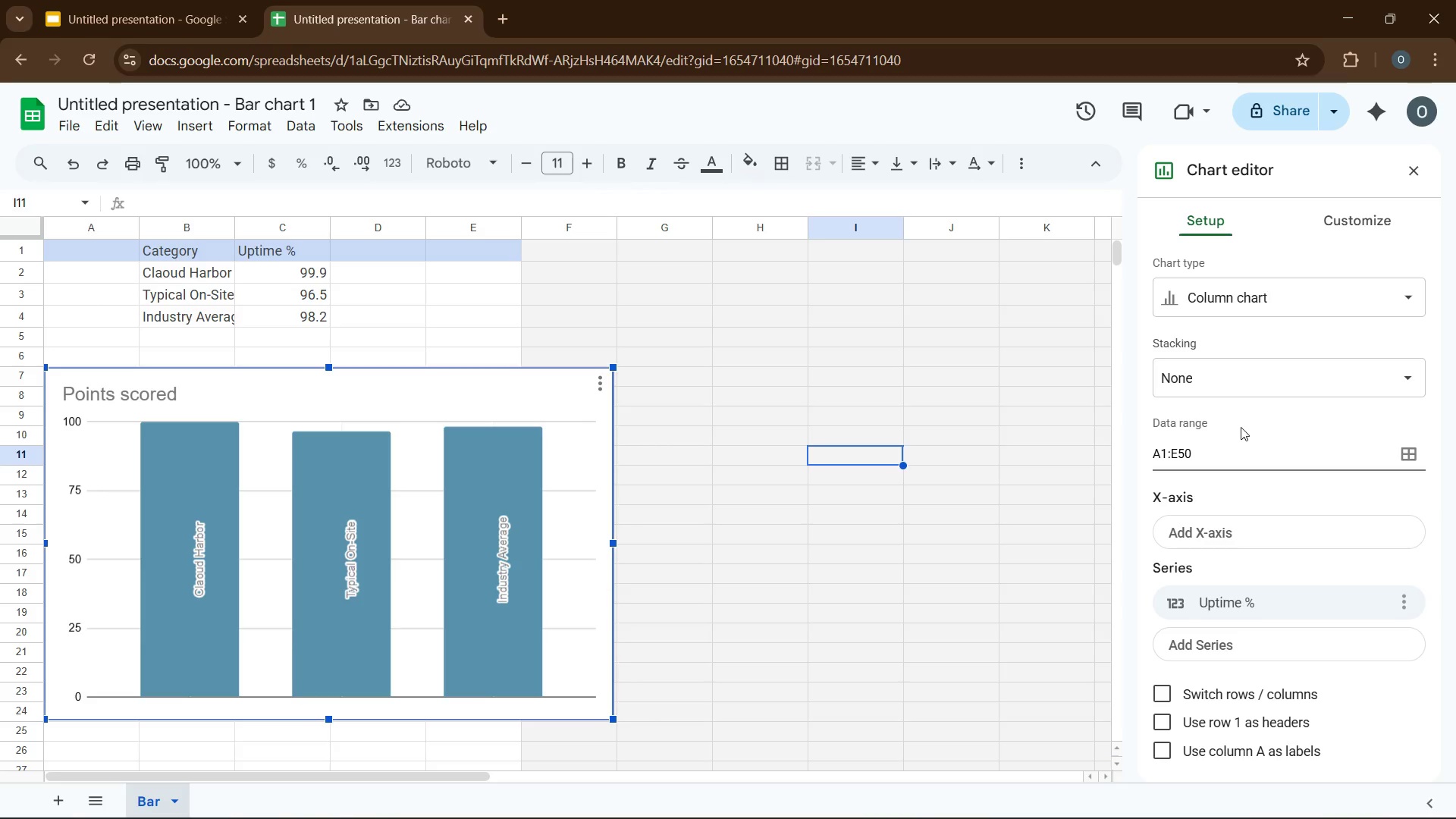 
left_click([1254, 535])
 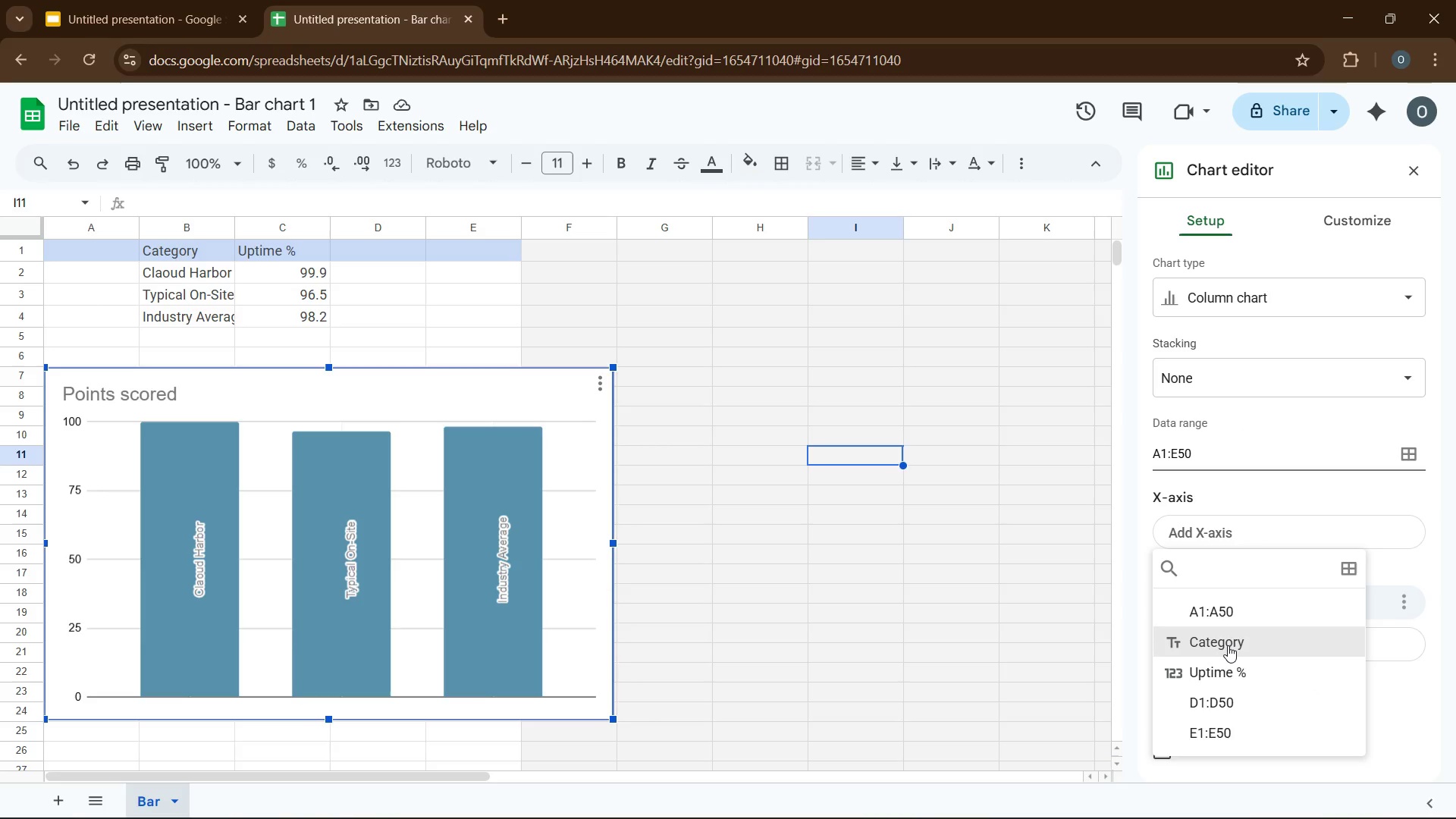 
left_click([1228, 645])
 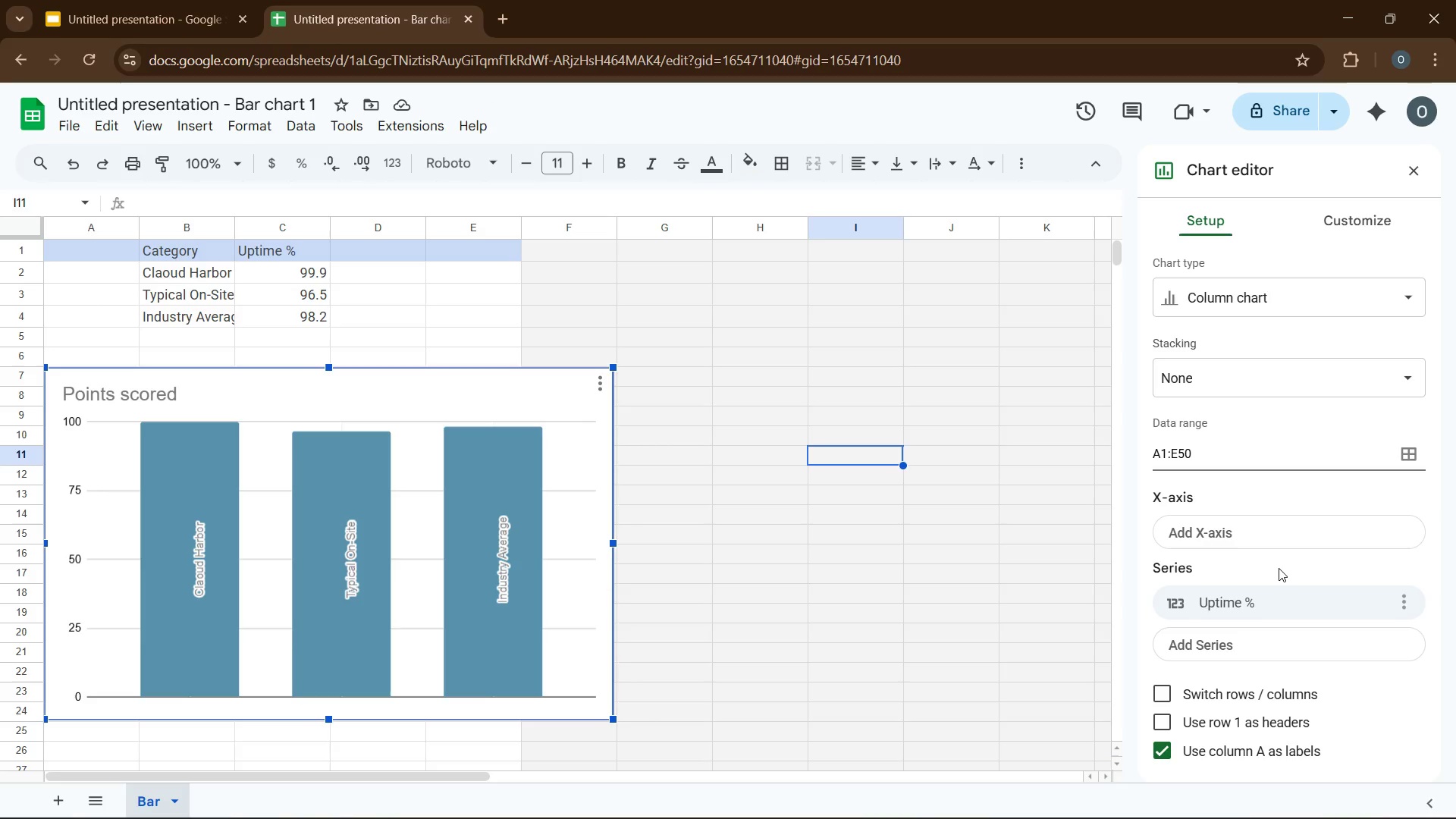 
wait(11.95)
 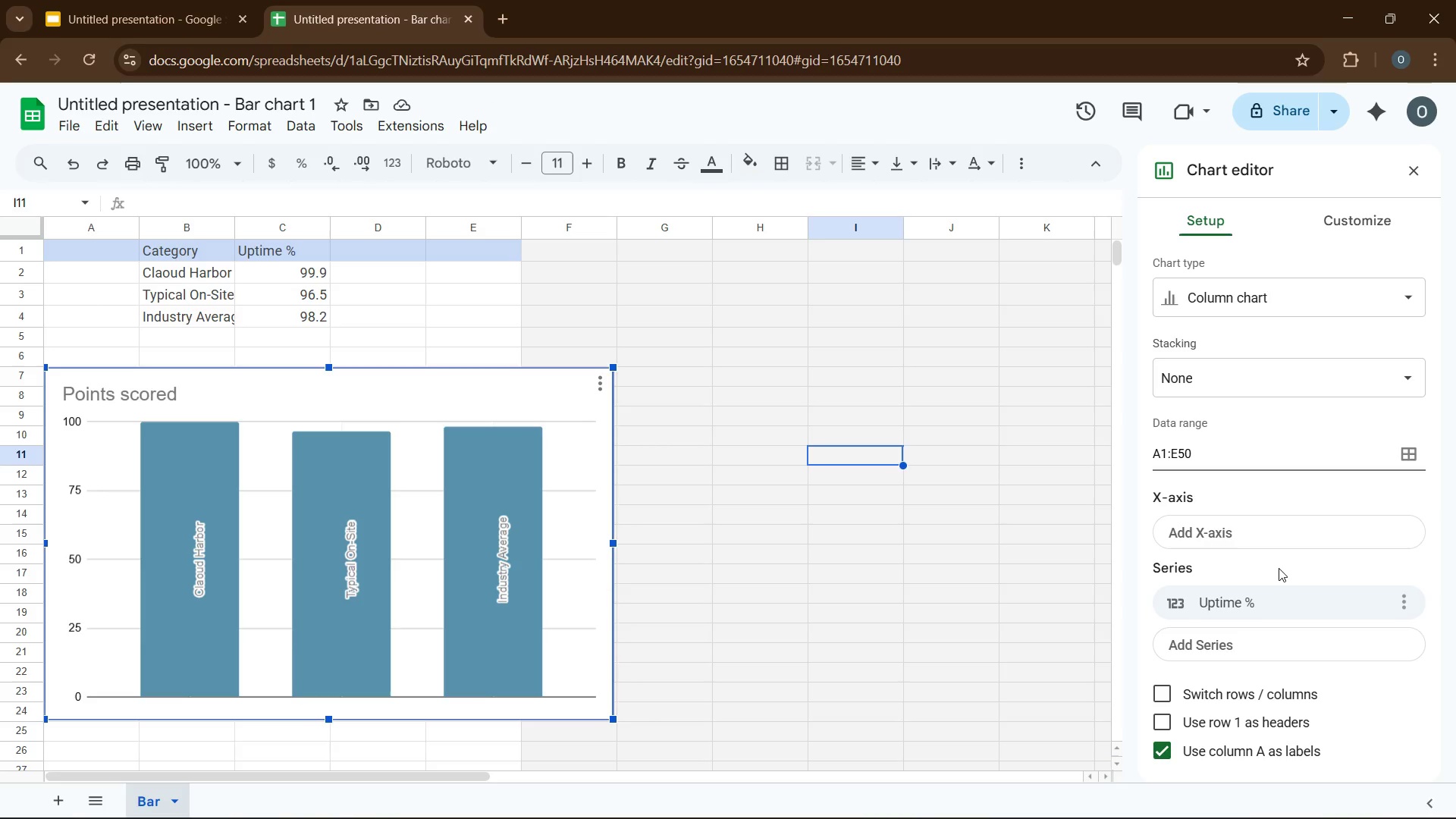 
left_click([1244, 540])
 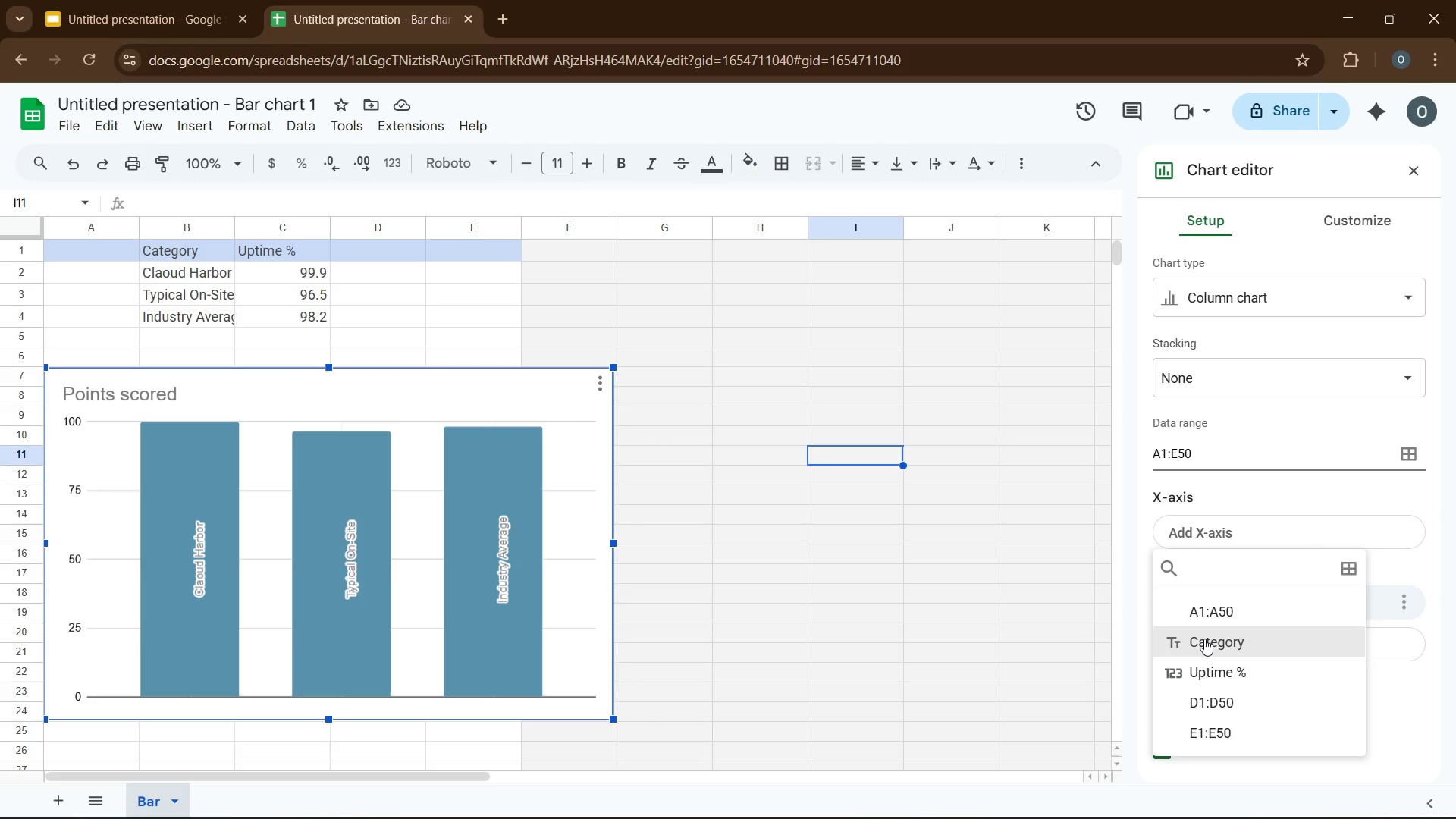 
left_click([1204, 639])
 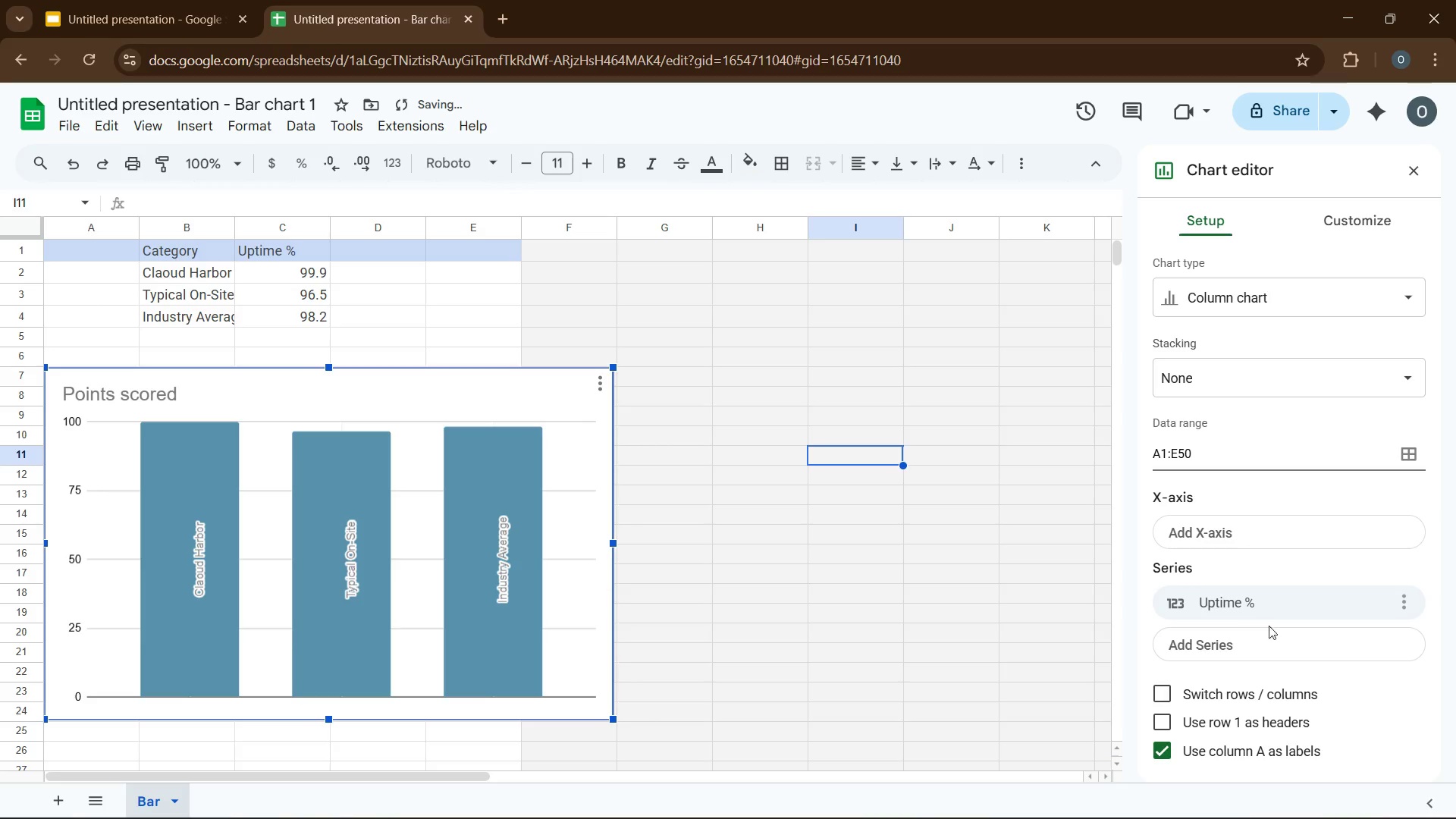 
scroll: coordinate [1276, 626], scroll_direction: down, amount: 1.0
 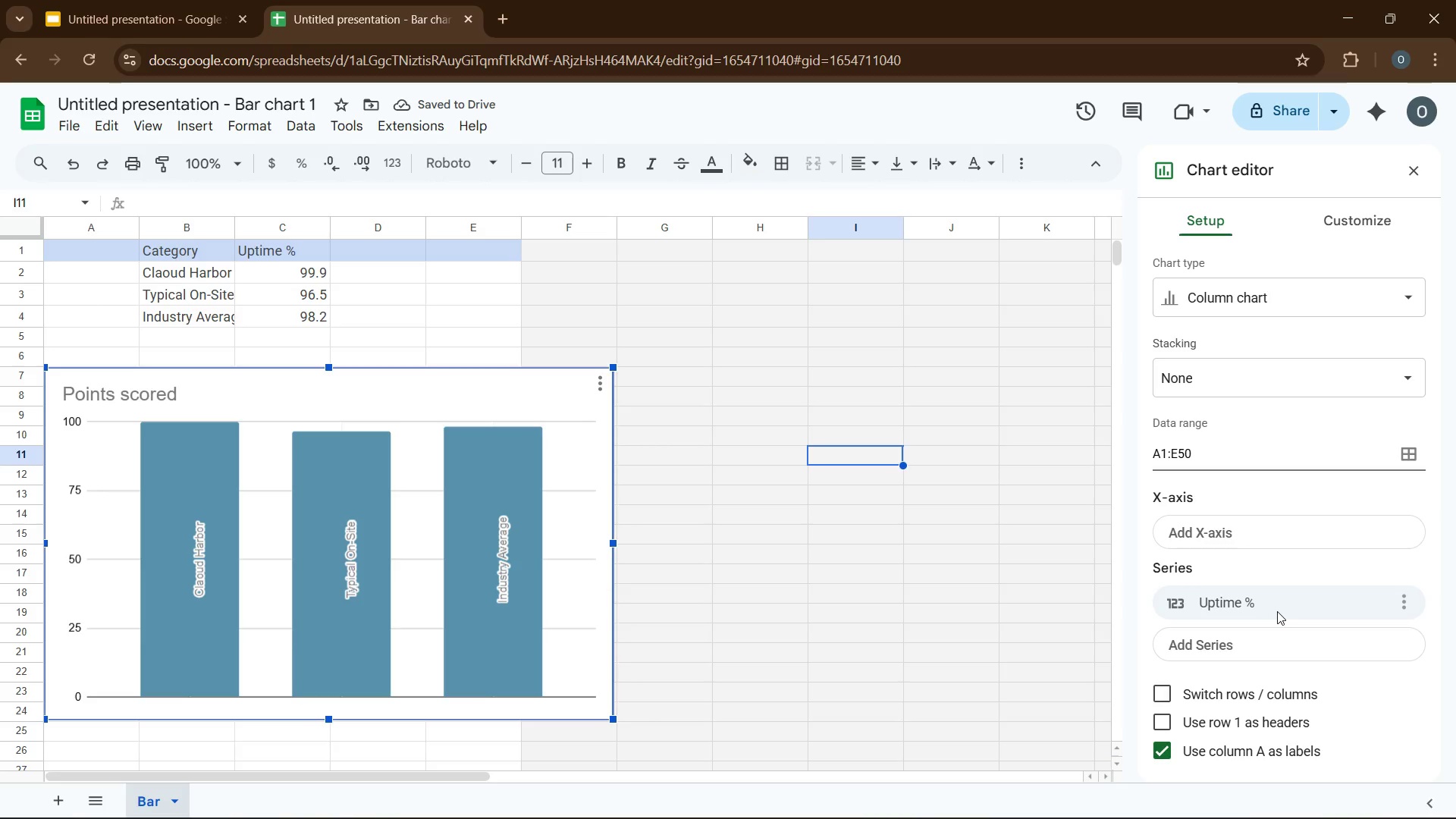 
wait(9.59)
 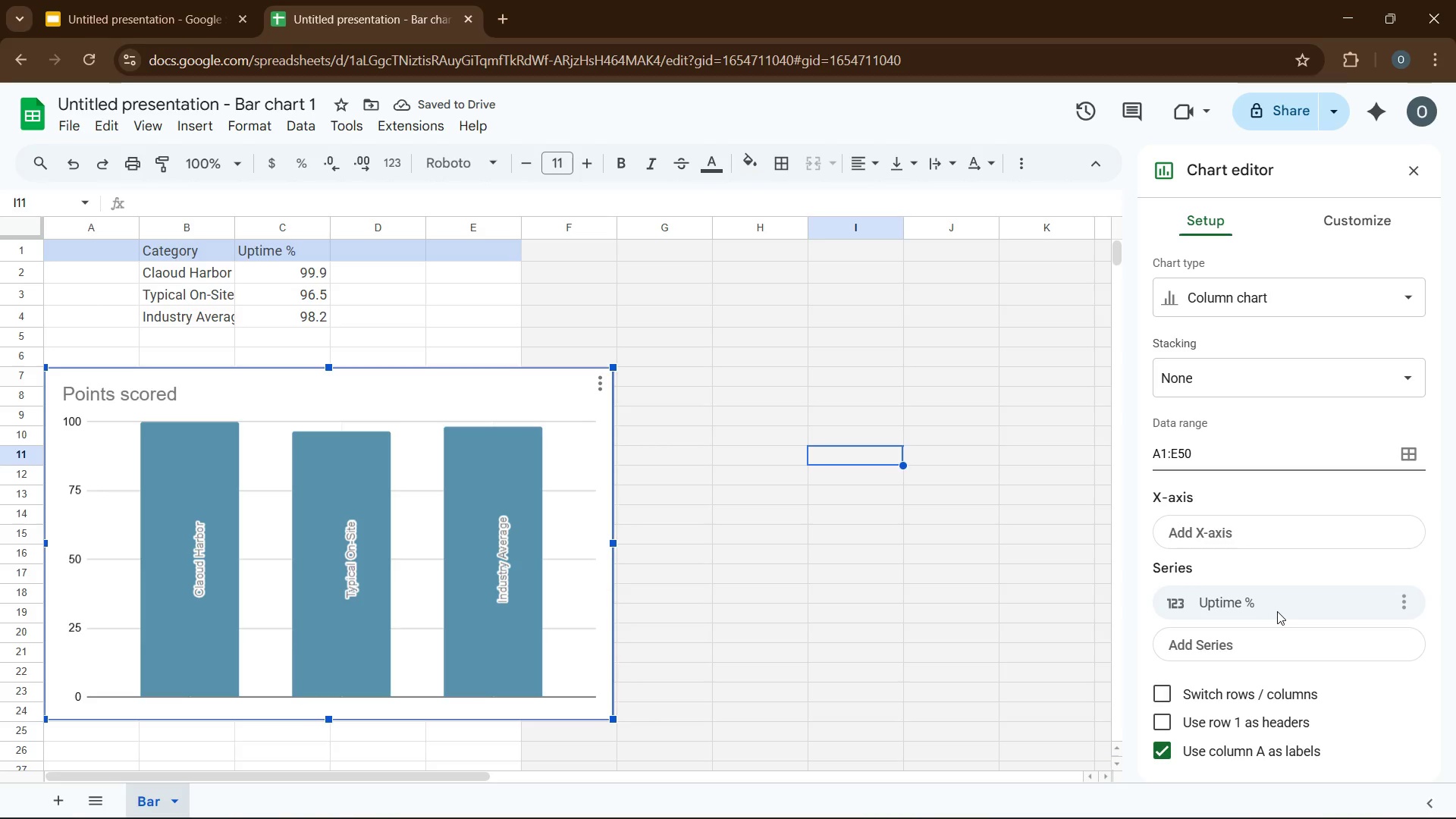 
left_click([1225, 717])
 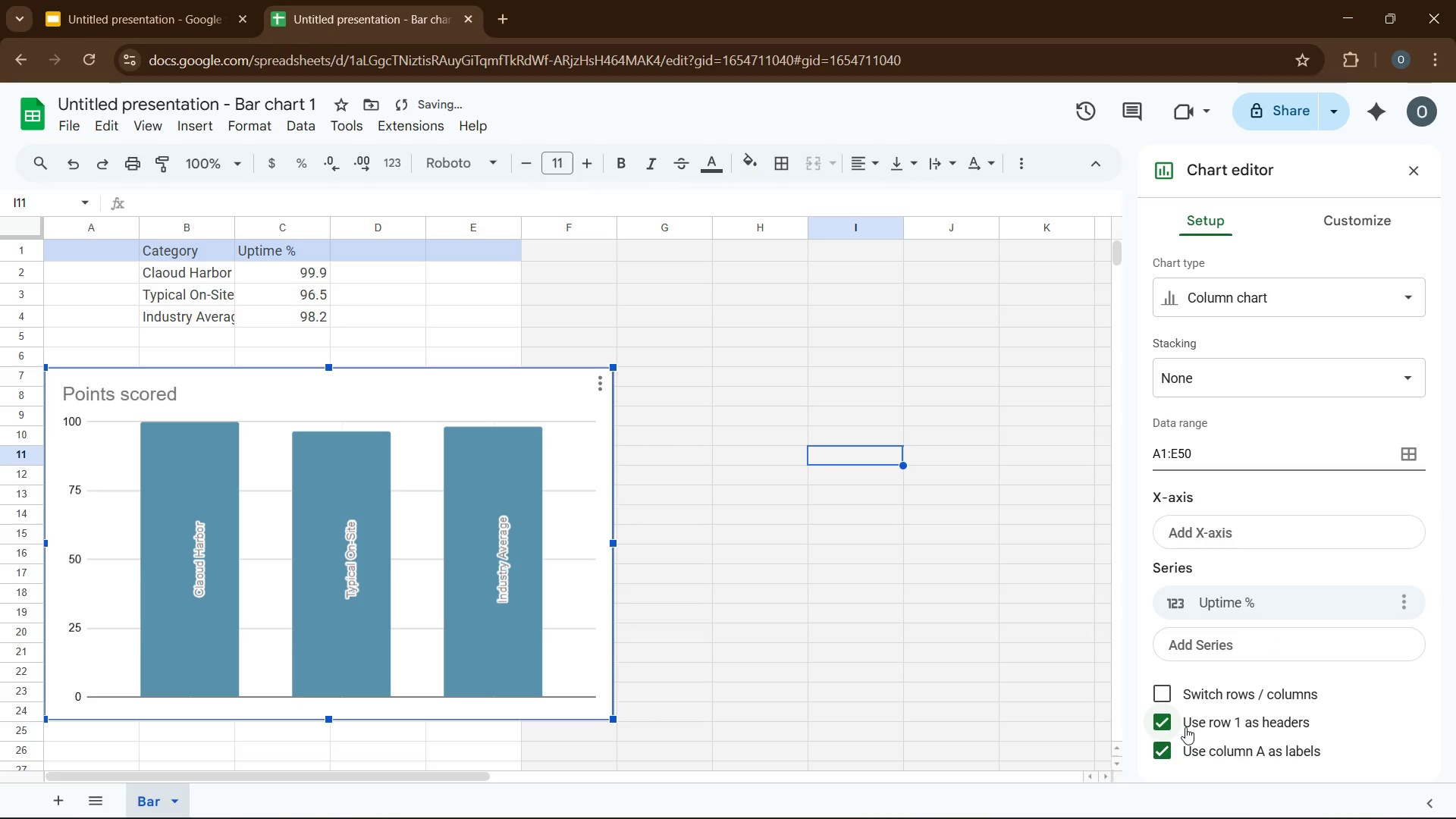 
wait(9.02)
 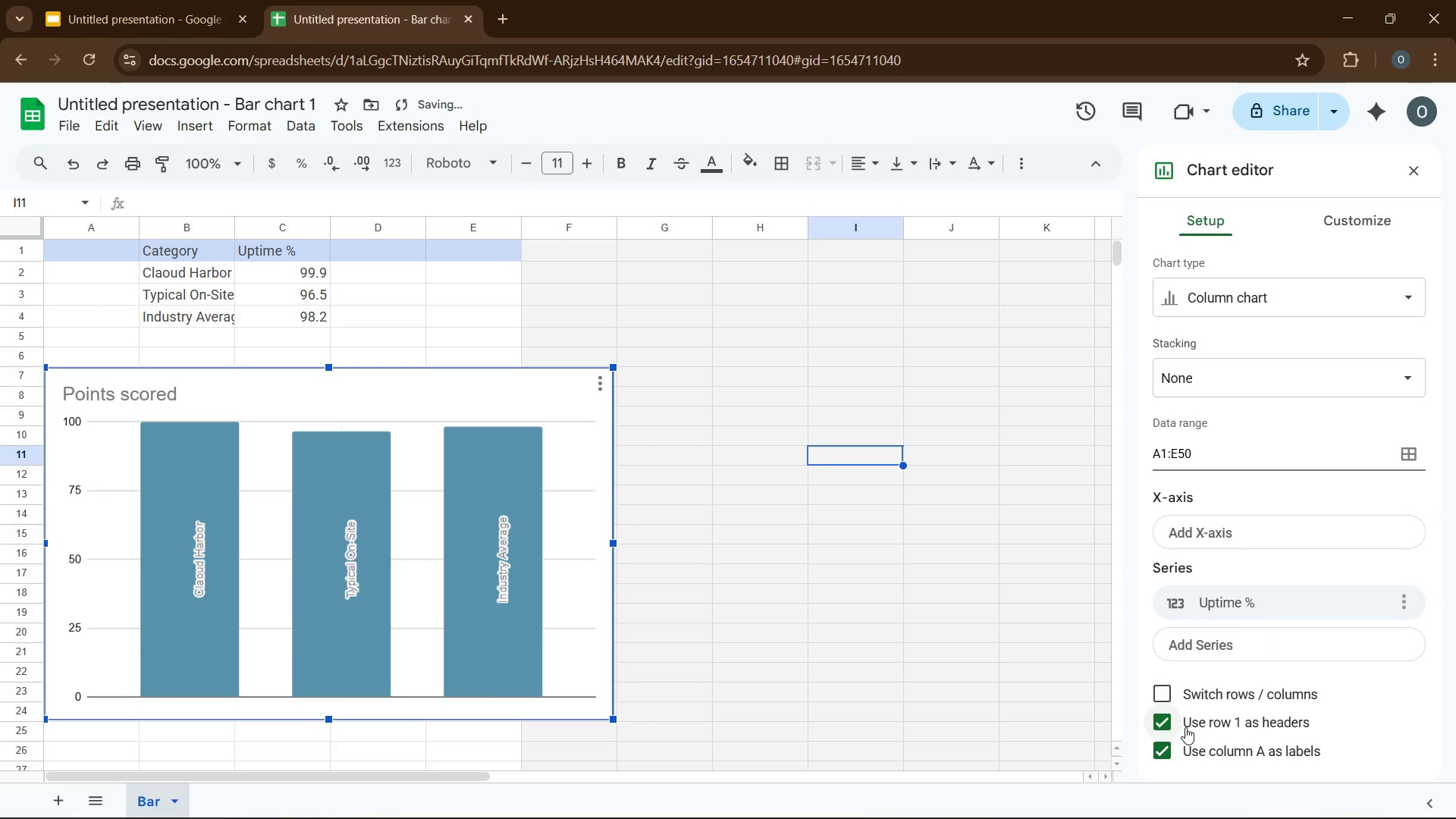 
left_click([1163, 746])
 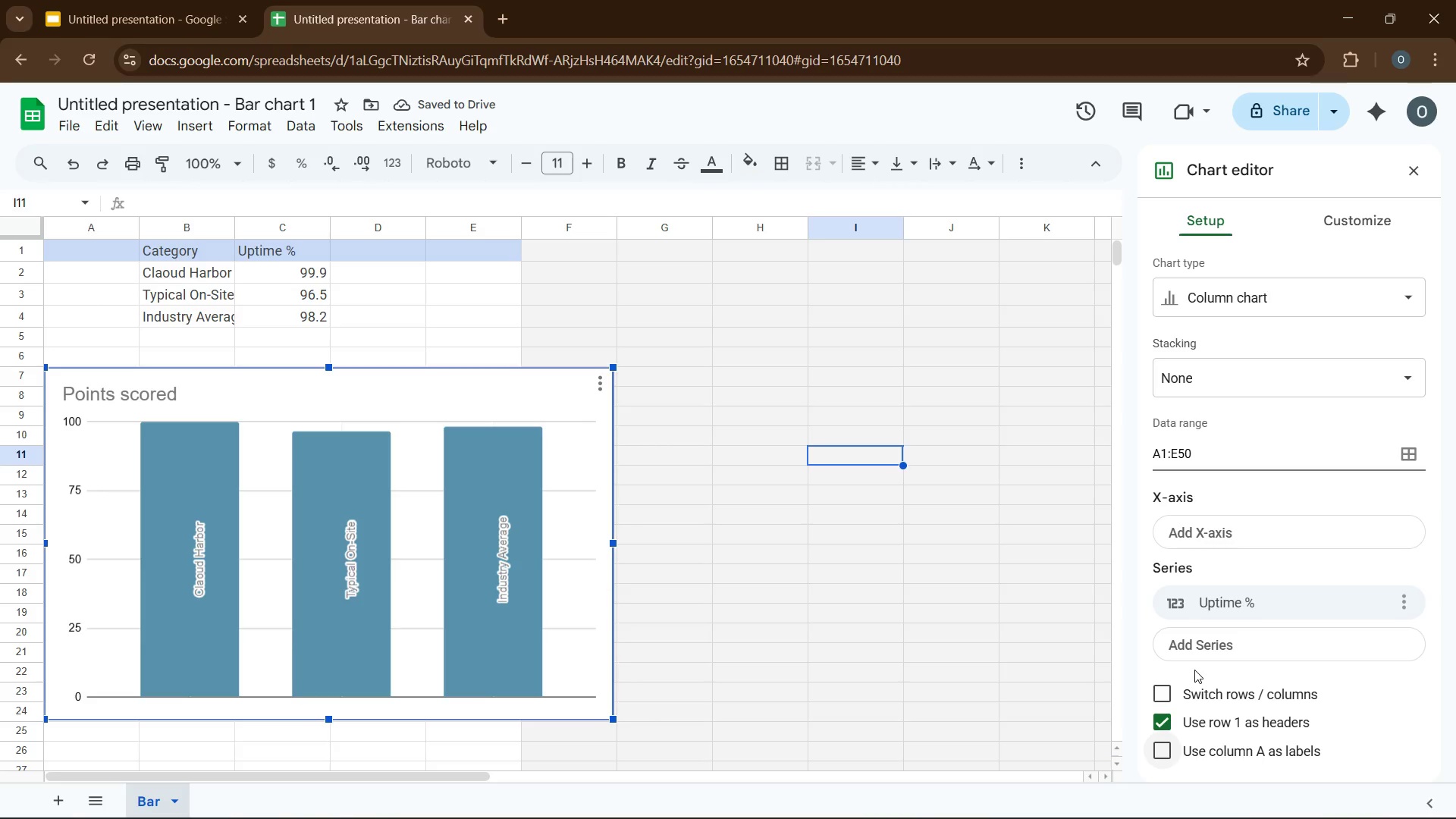 
scroll: coordinate [1220, 639], scroll_direction: down, amount: 2.0
 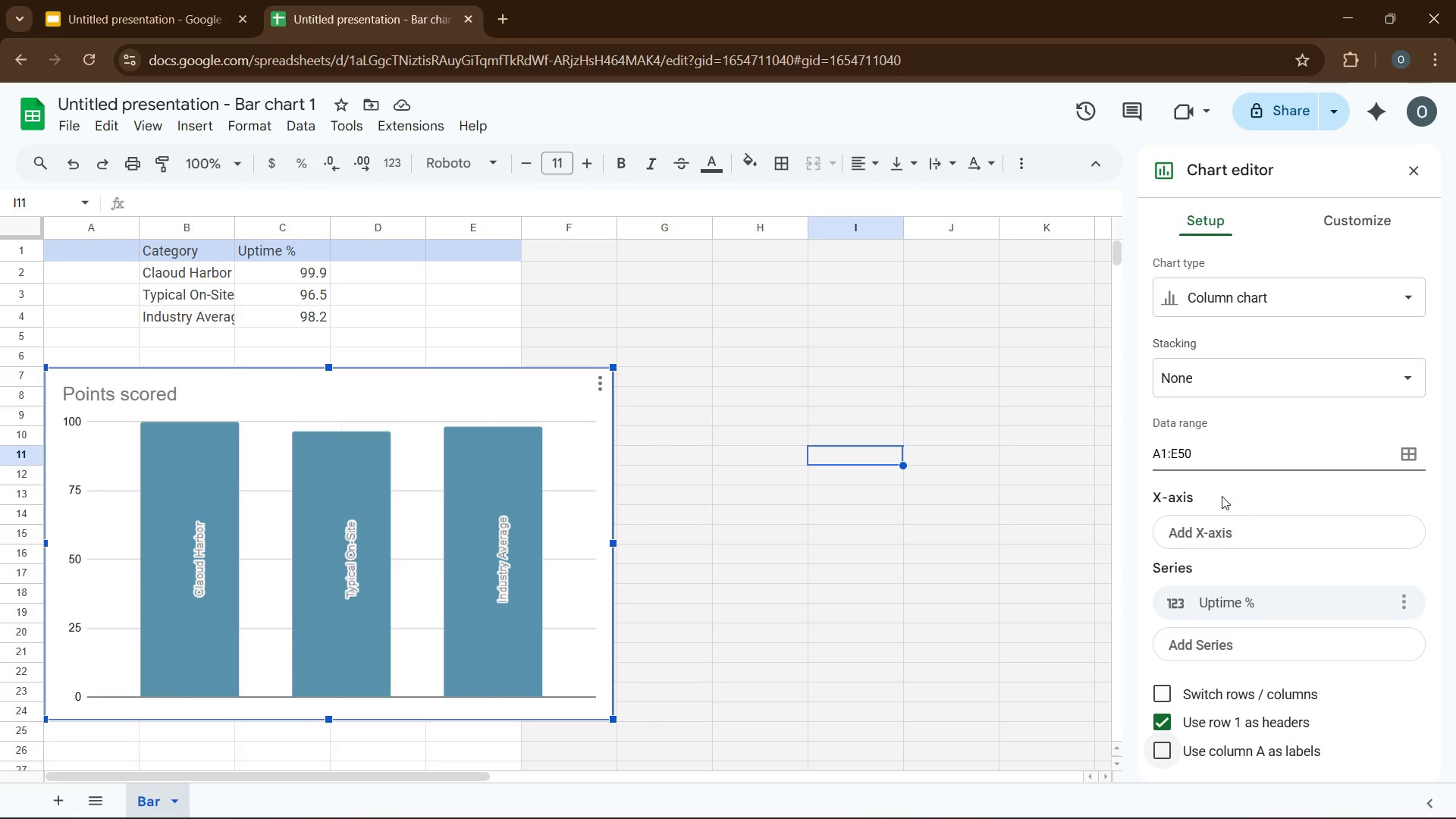 
mouse_move([1343, 249])
 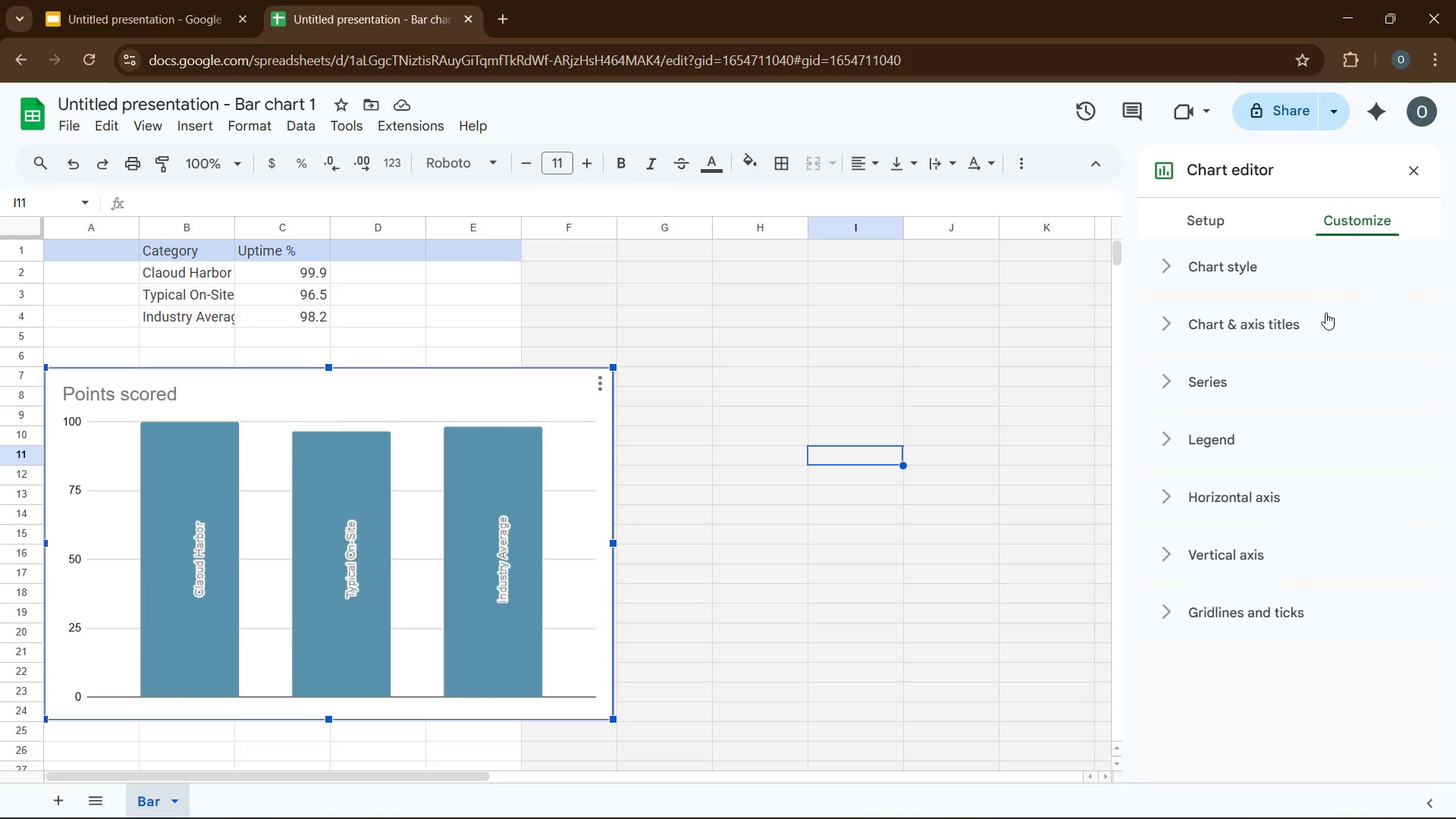 
mouse_move([1307, 317])
 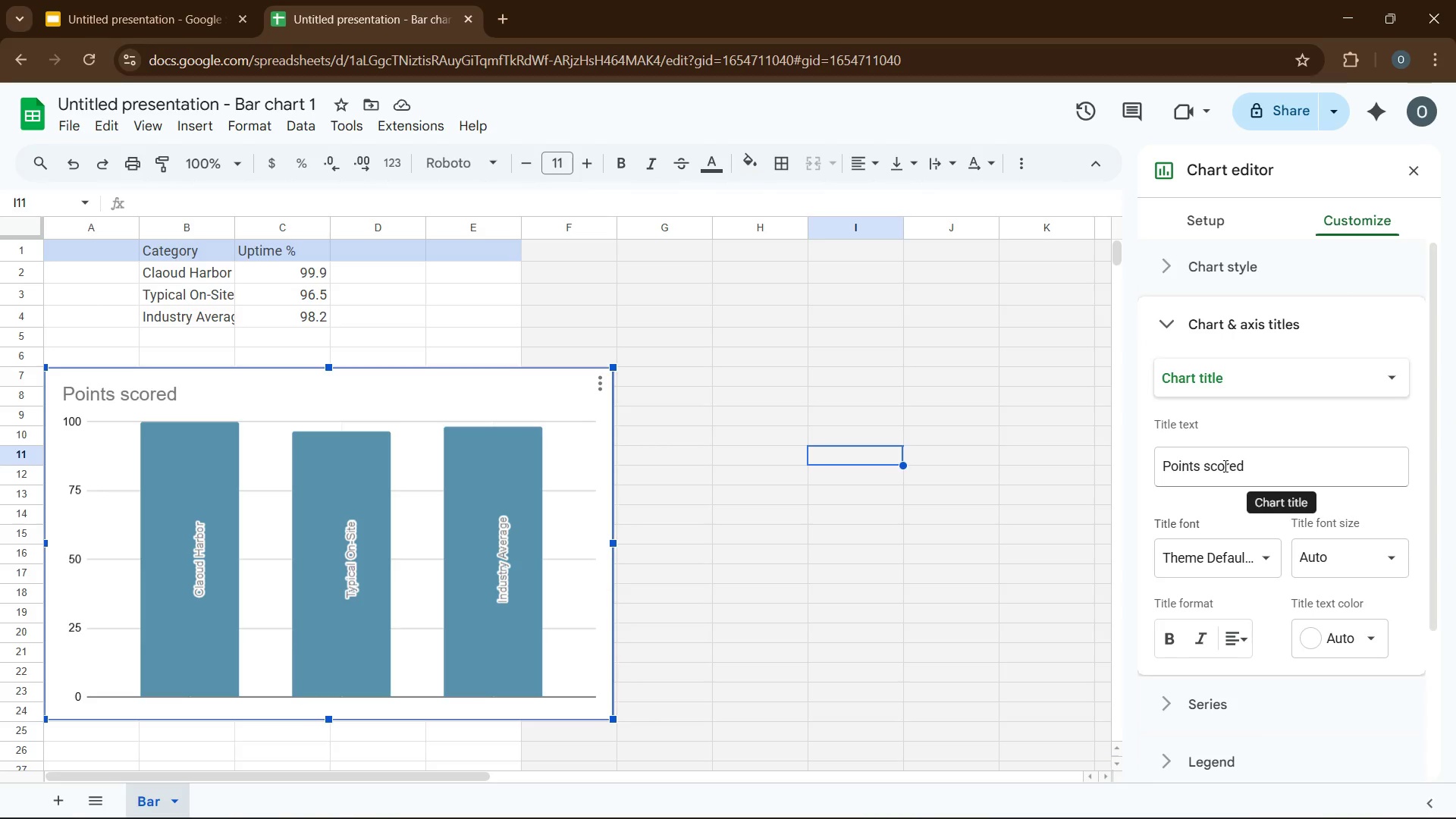 
double_click([1224, 466])
 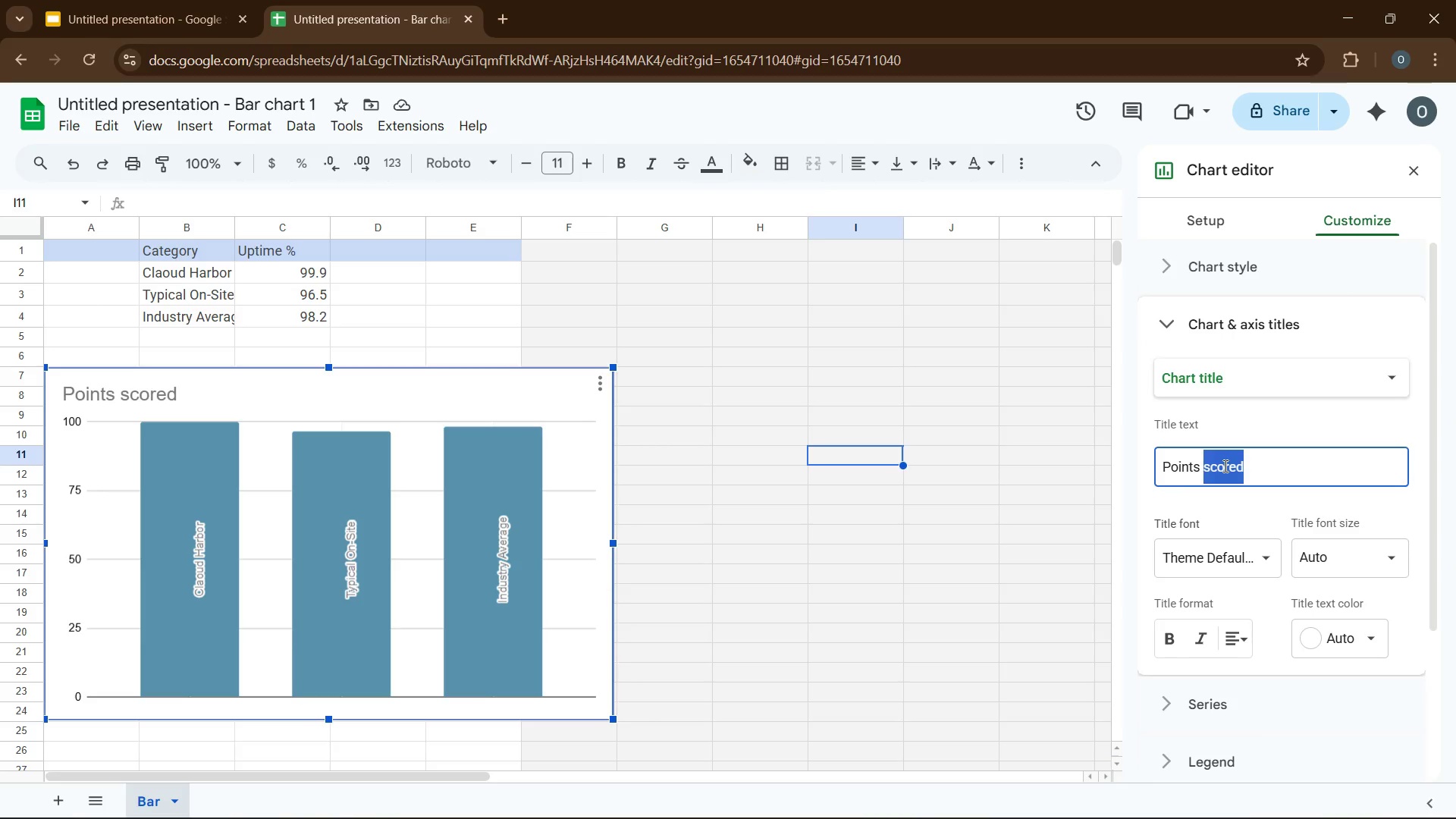 
triple_click([1224, 466])
 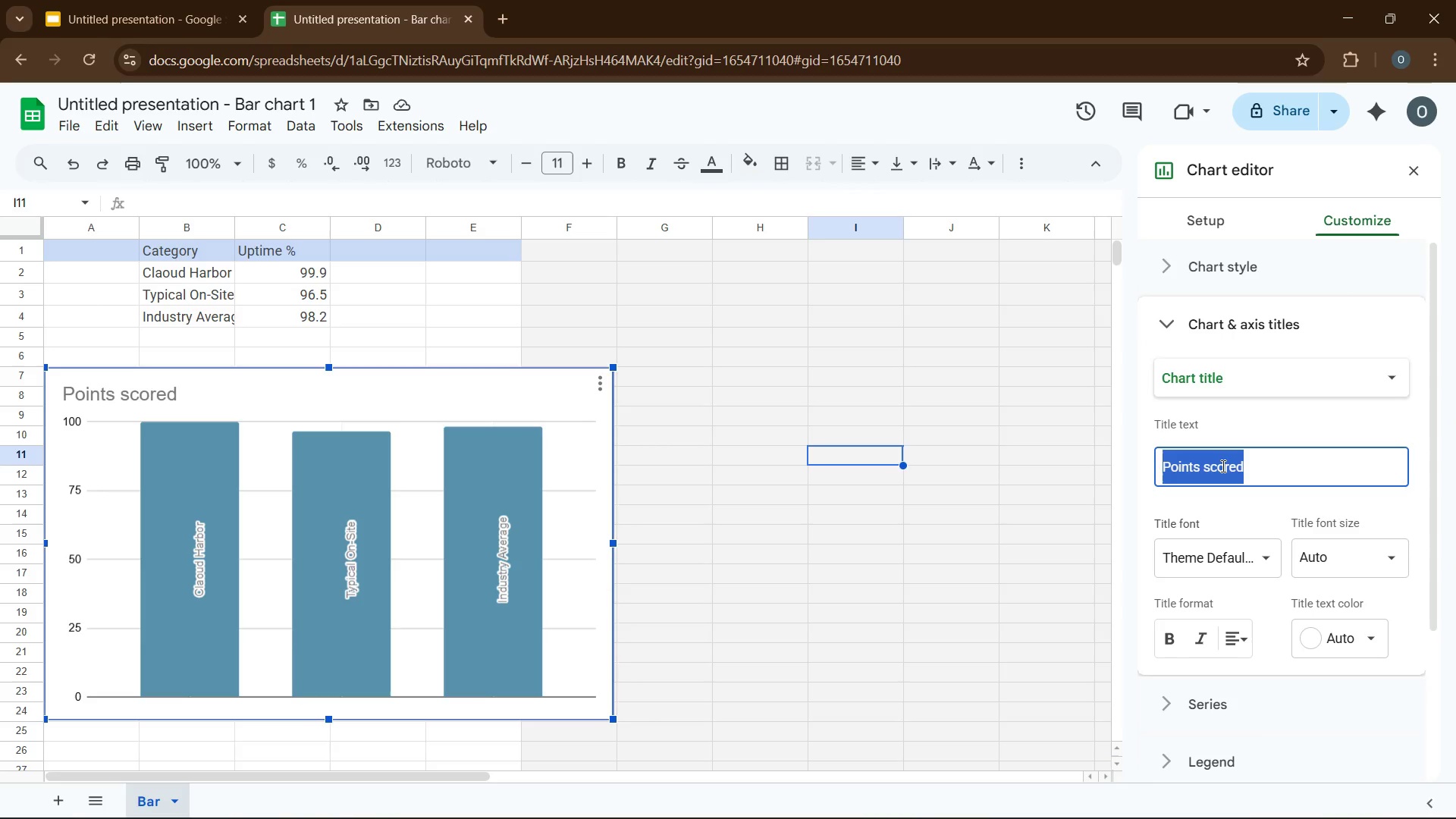 
wait(9.61)
 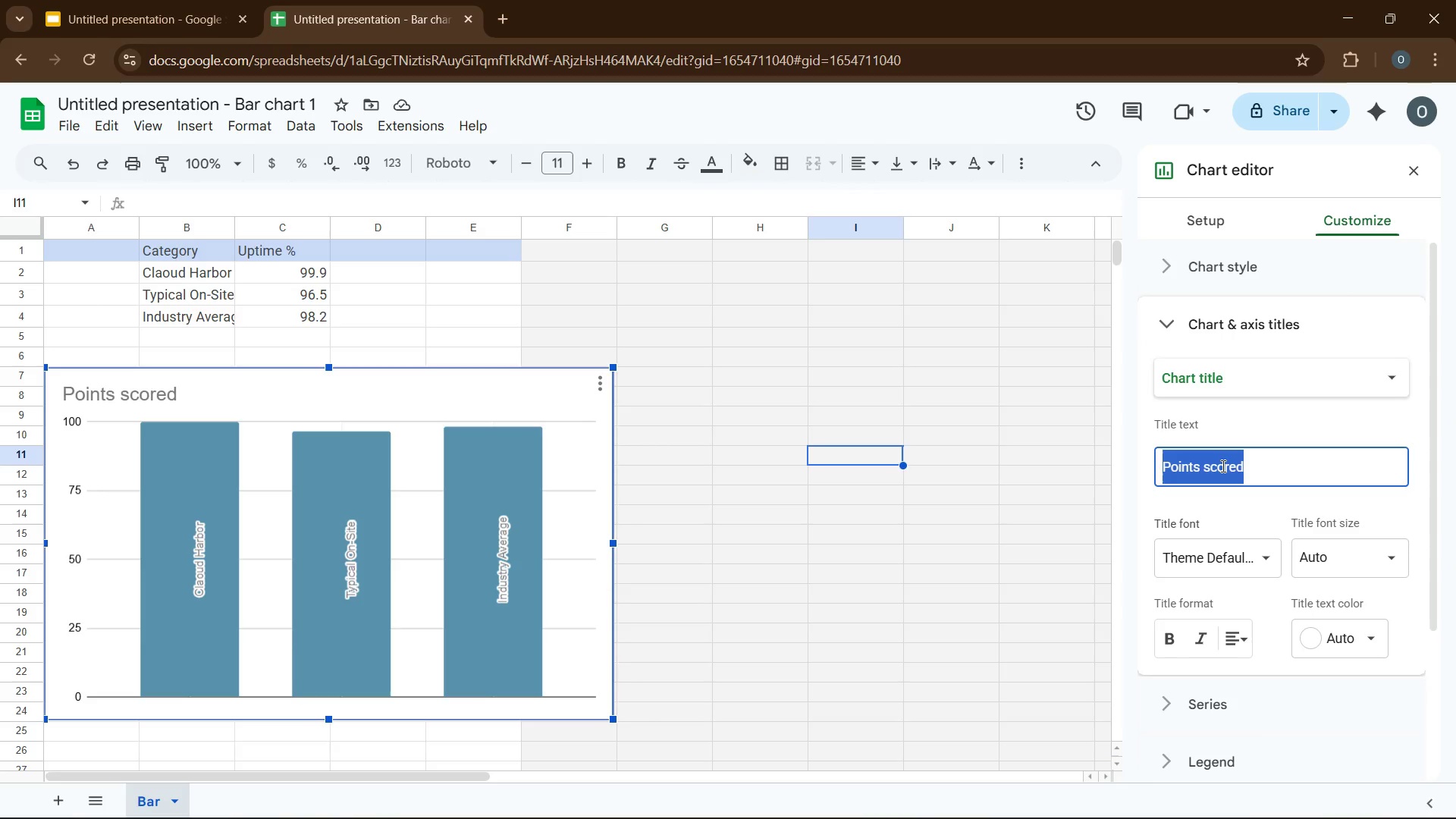 
type(Customize )
 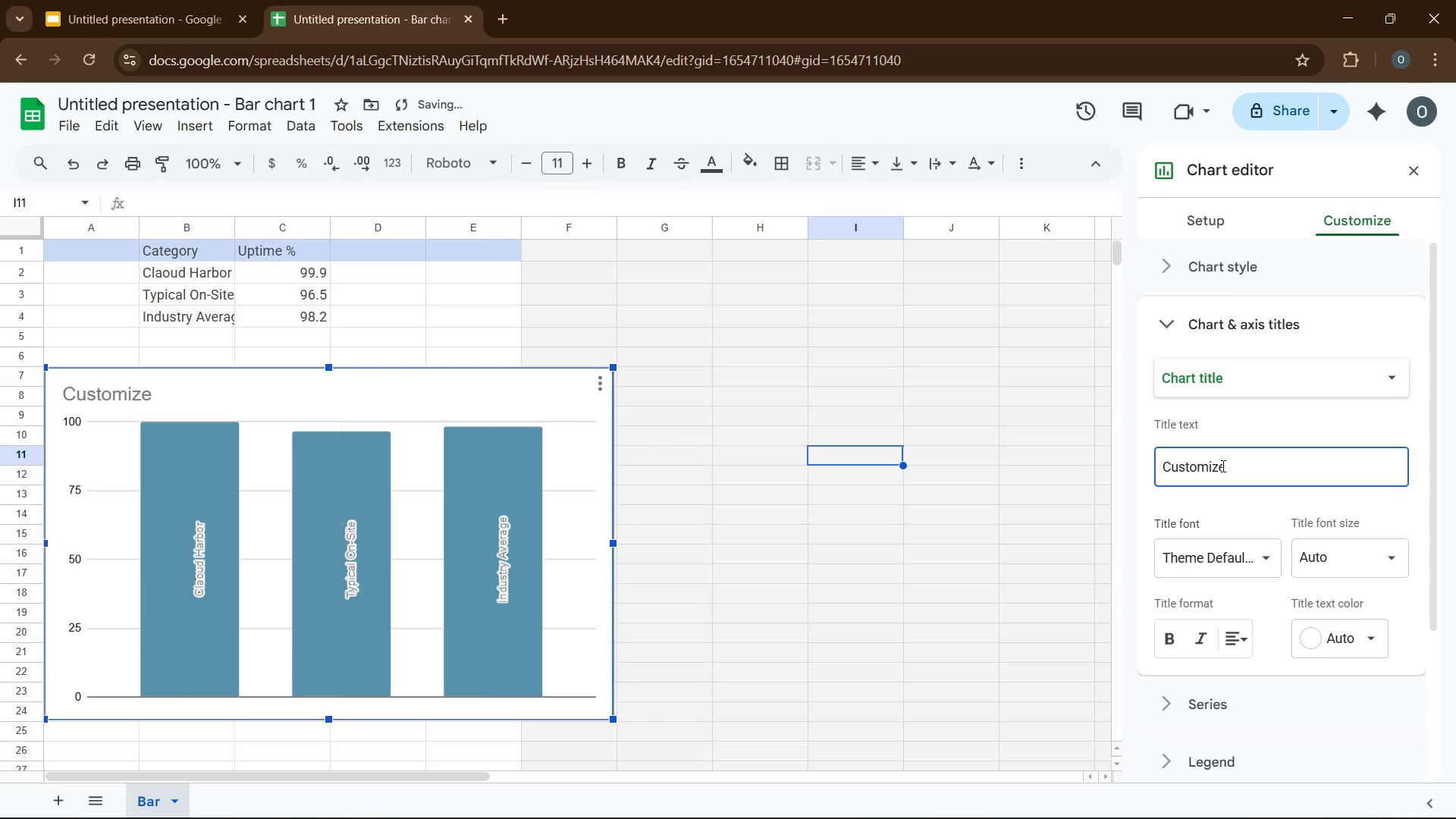 
hold_key(key=Backspace, duration=0.72)
 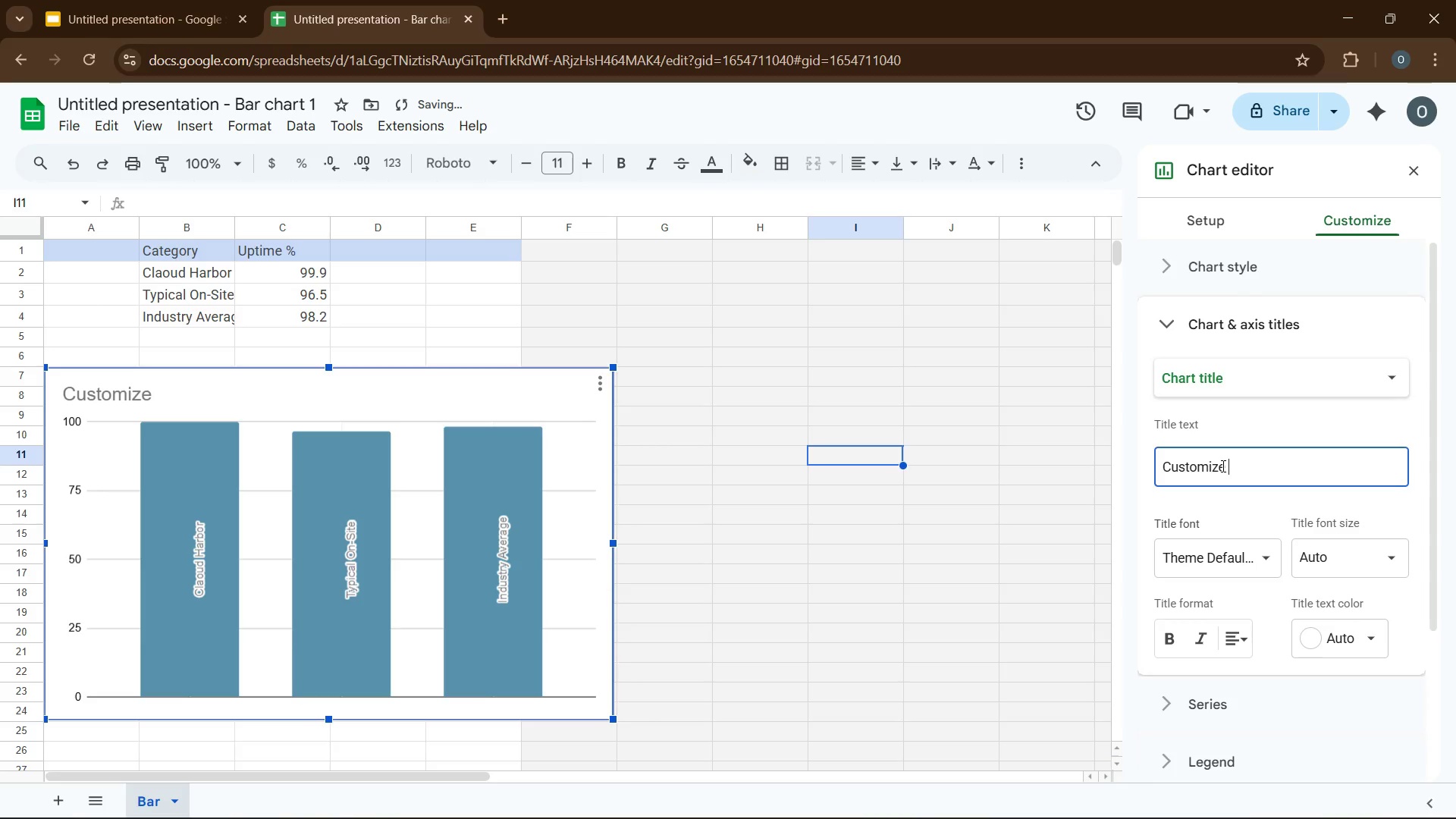 
left_click([1208, 466])
 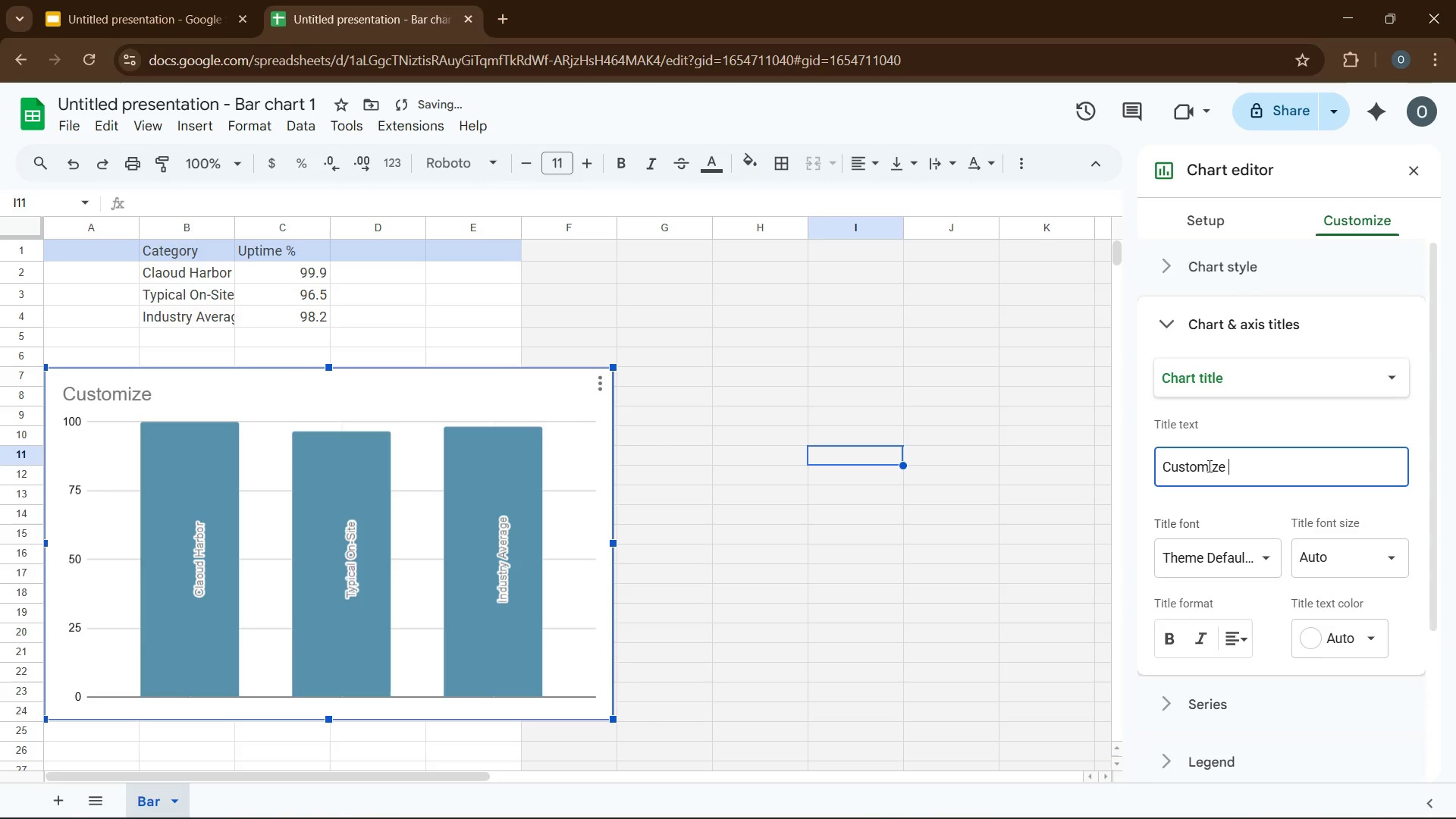 
double_click([1208, 466])
 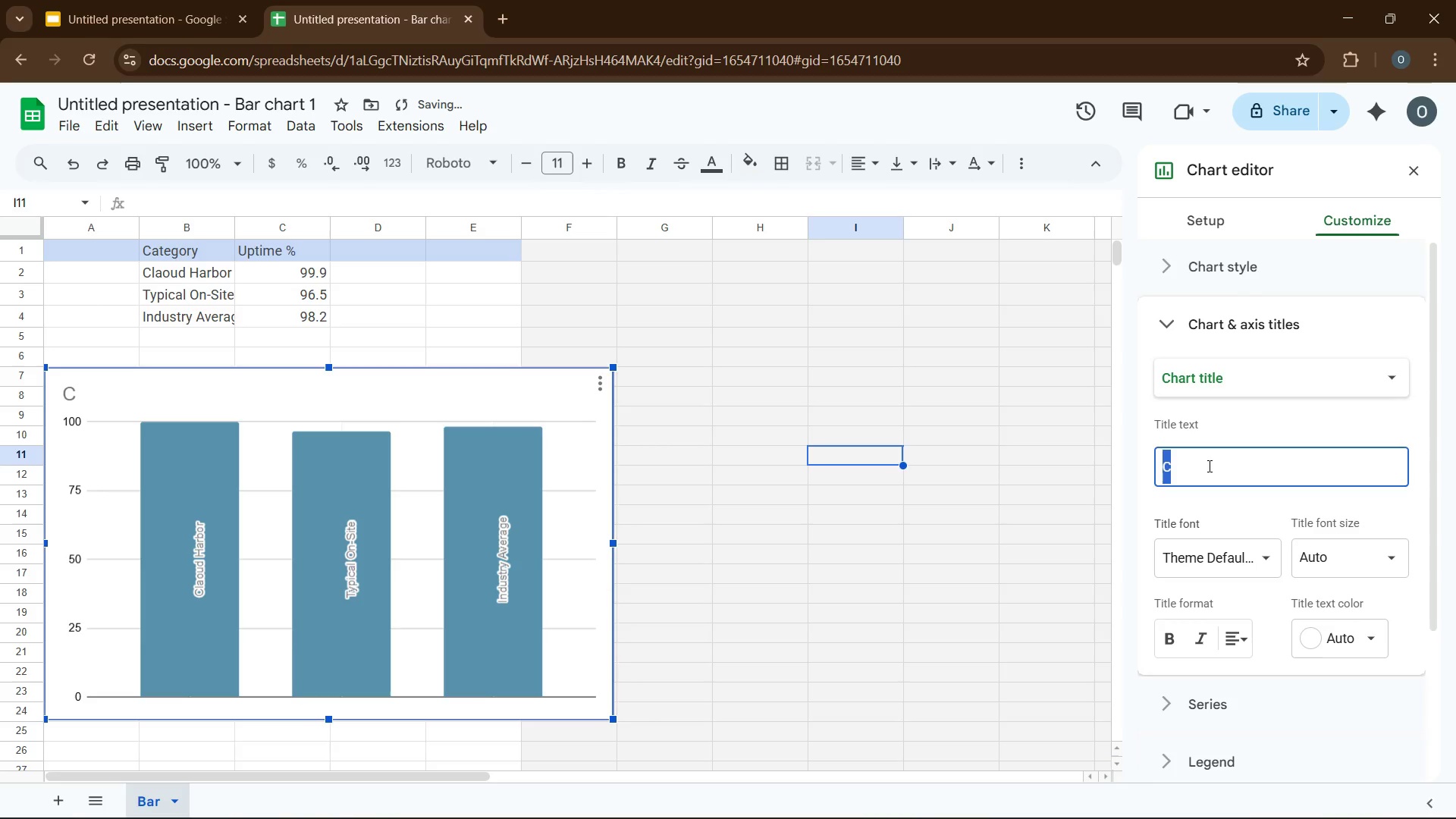 
type(Uptime Comparison (5))
 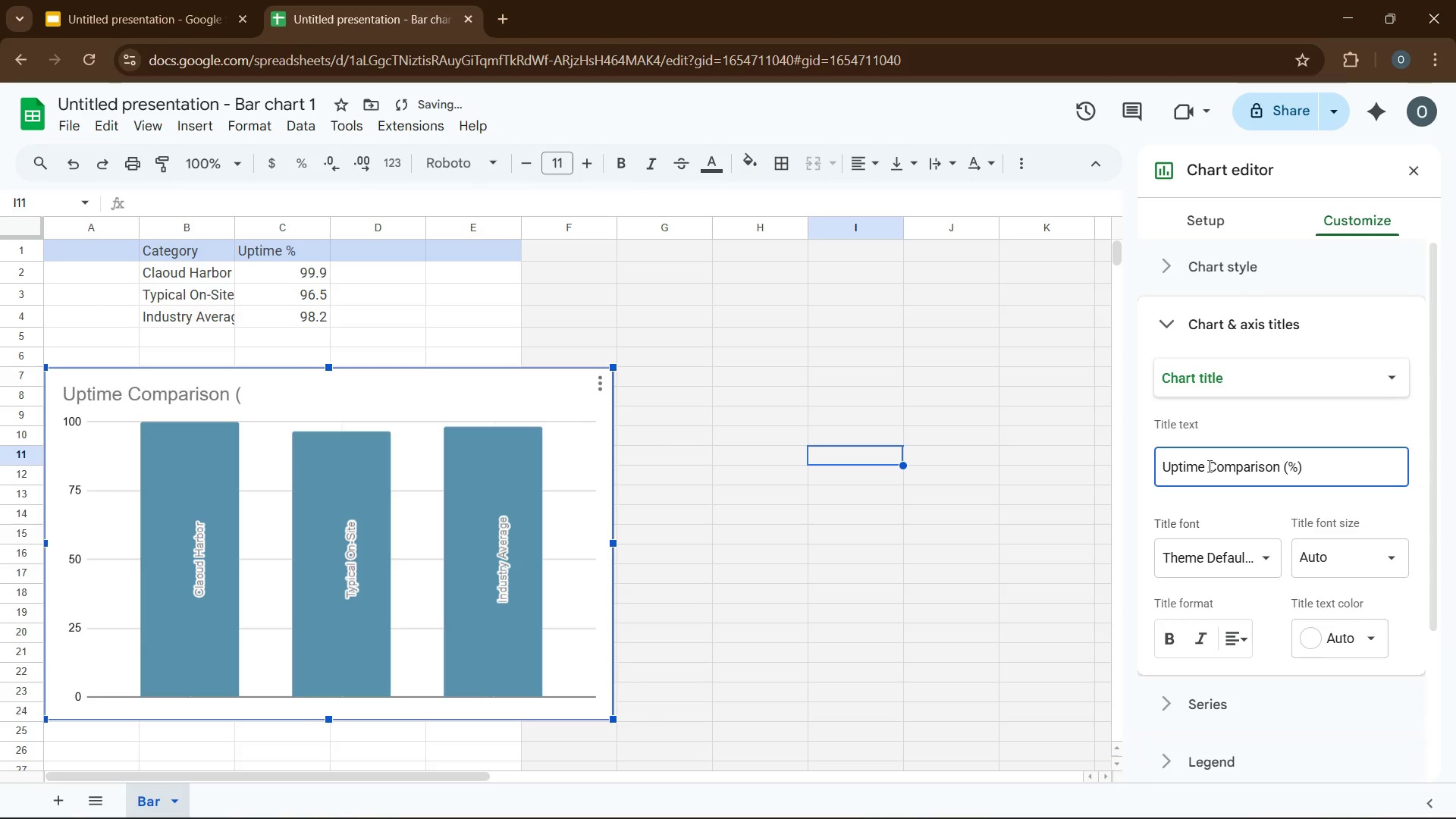 
wait(6.67)
 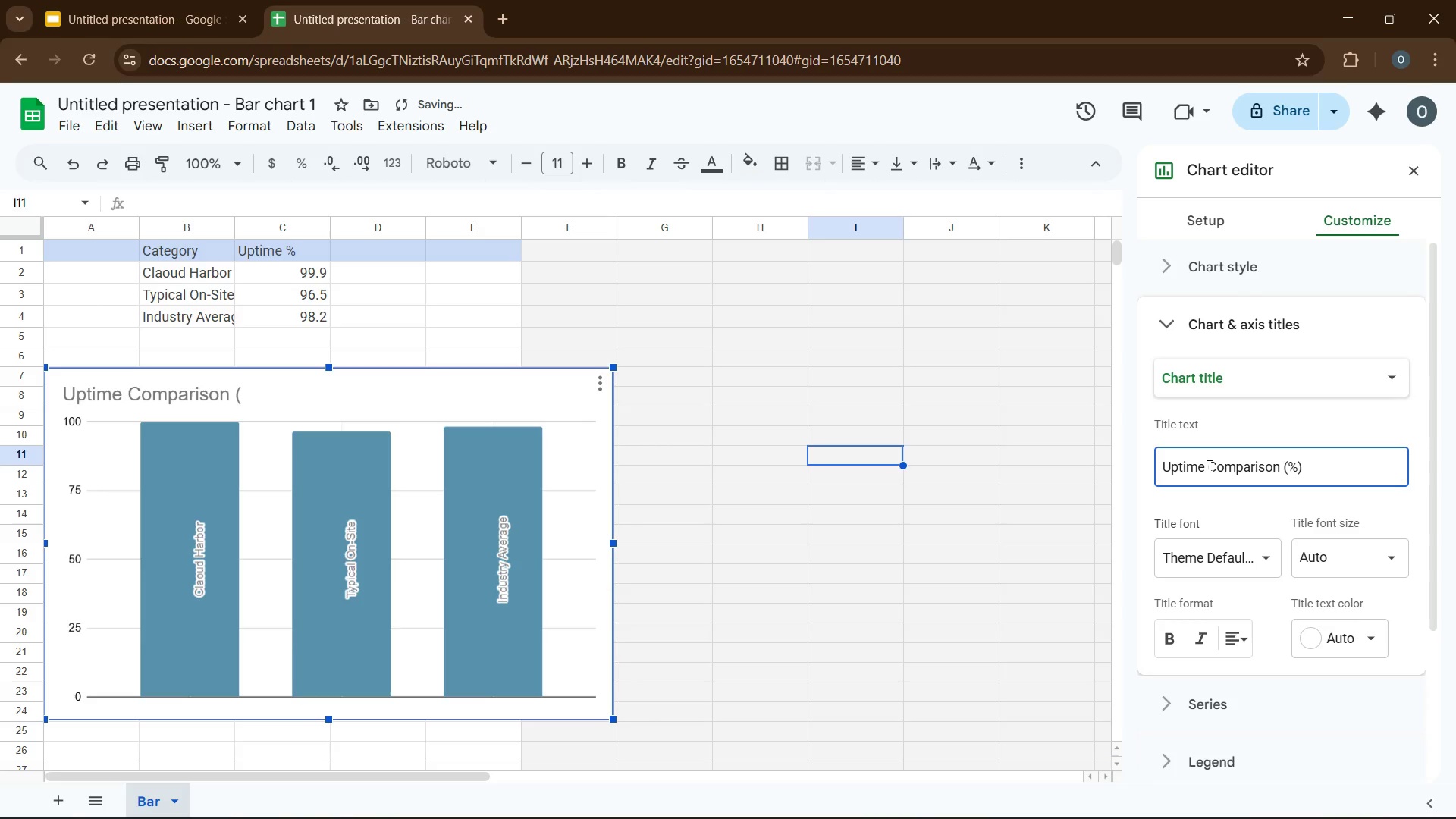 
left_click([1329, 558])
 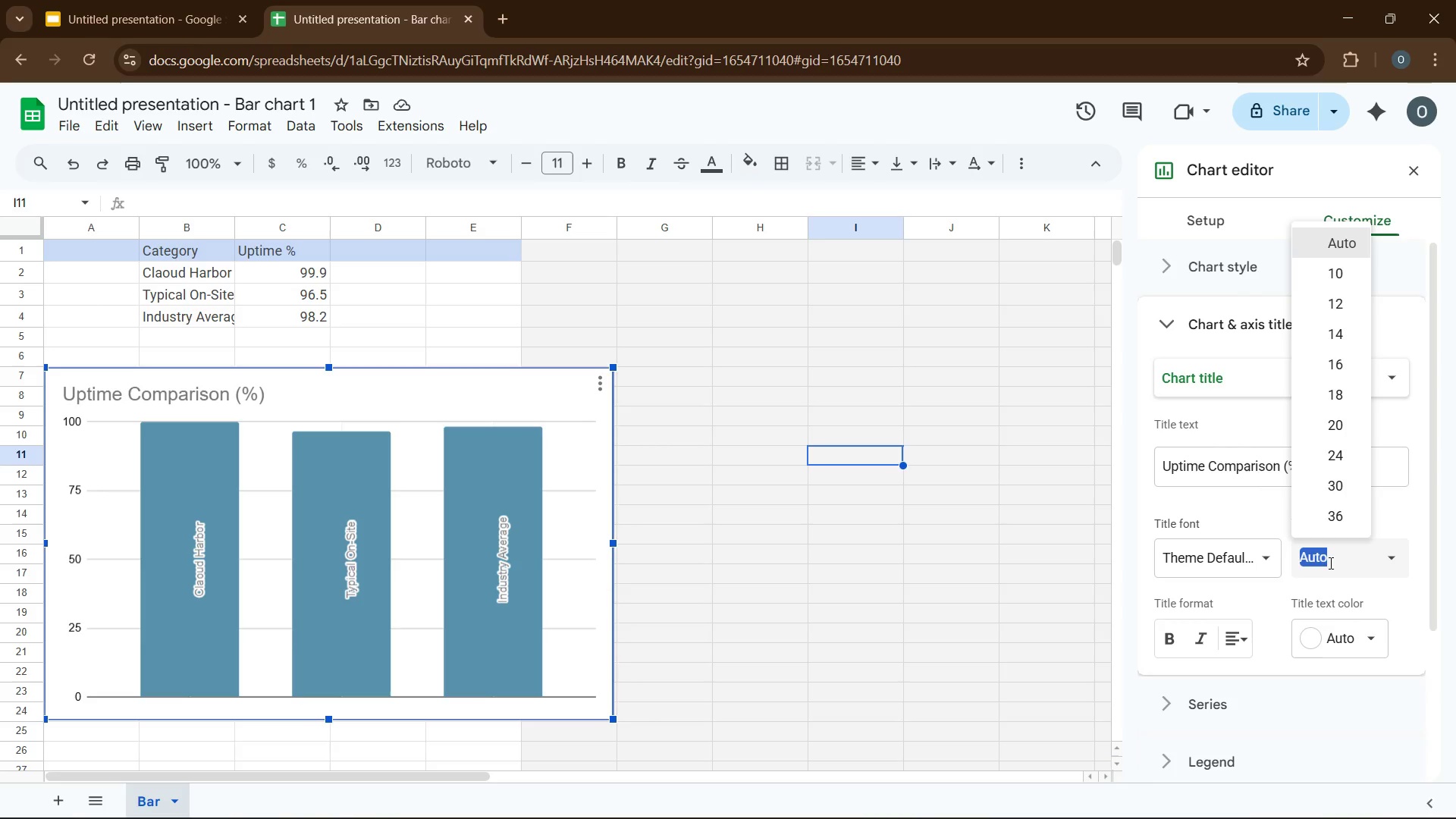 
wait(5.56)
 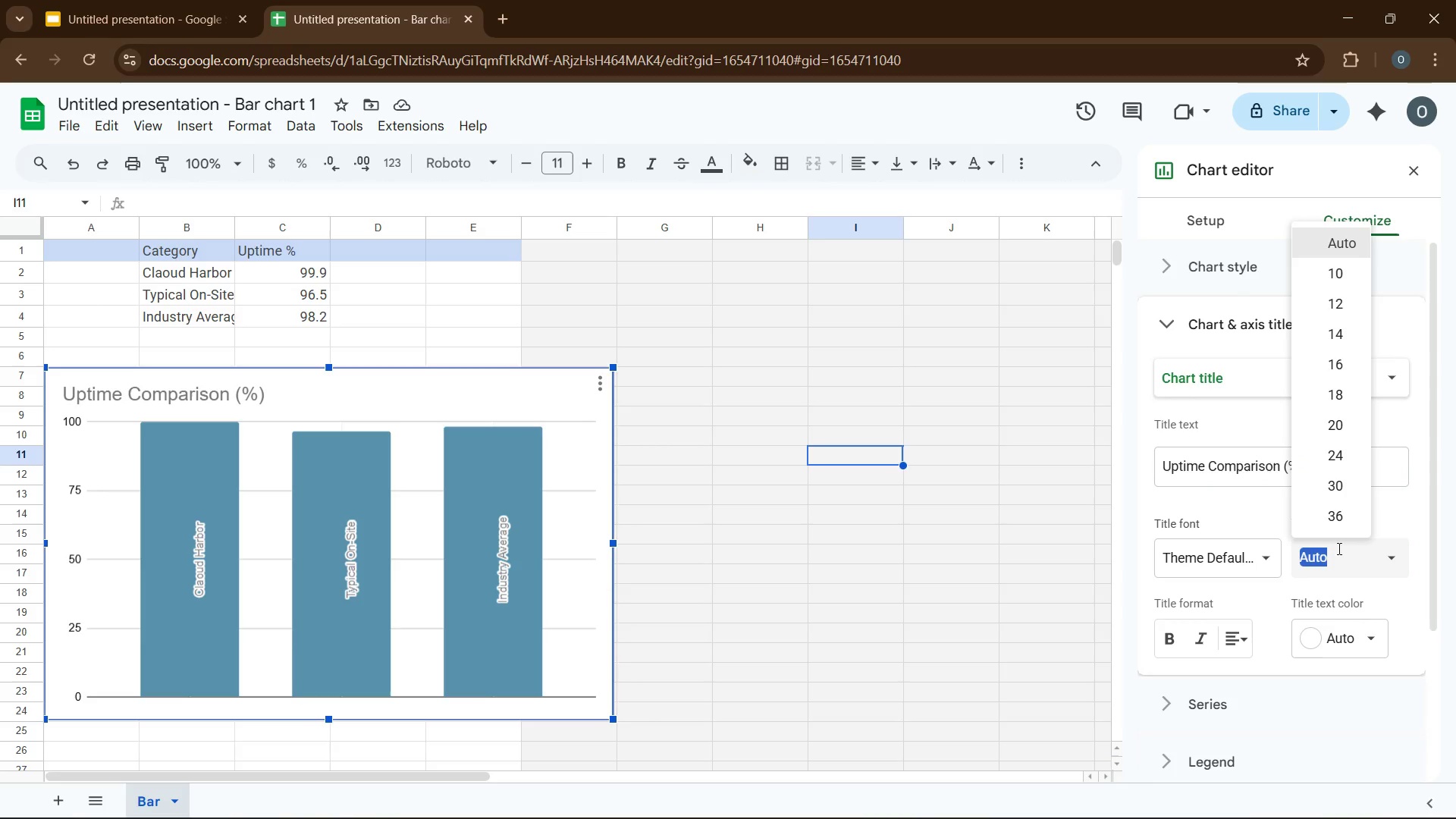 
left_click([1241, 572])
 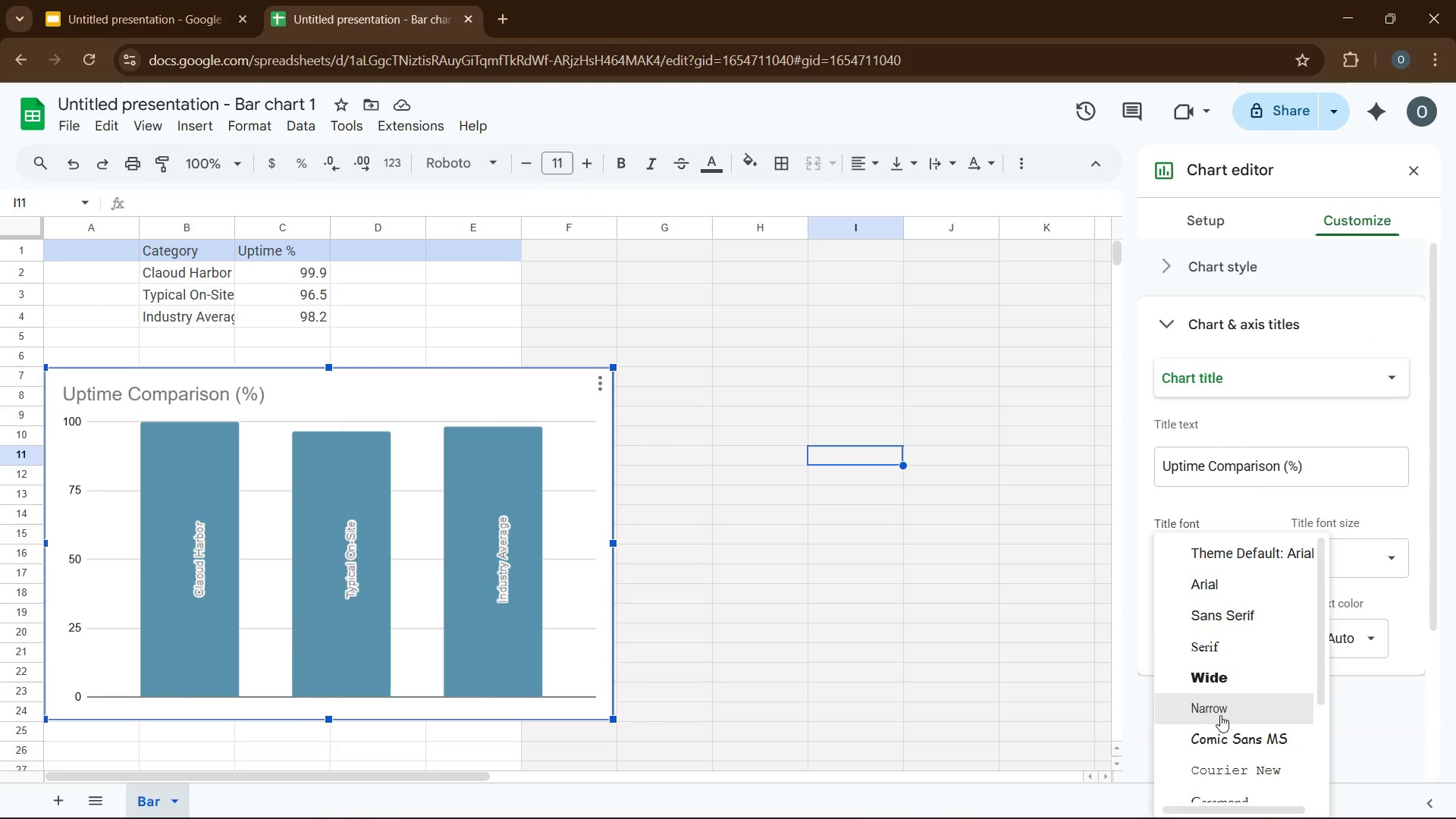 
scroll: coordinate [1229, 709], scroll_direction: down, amount: 5.0
 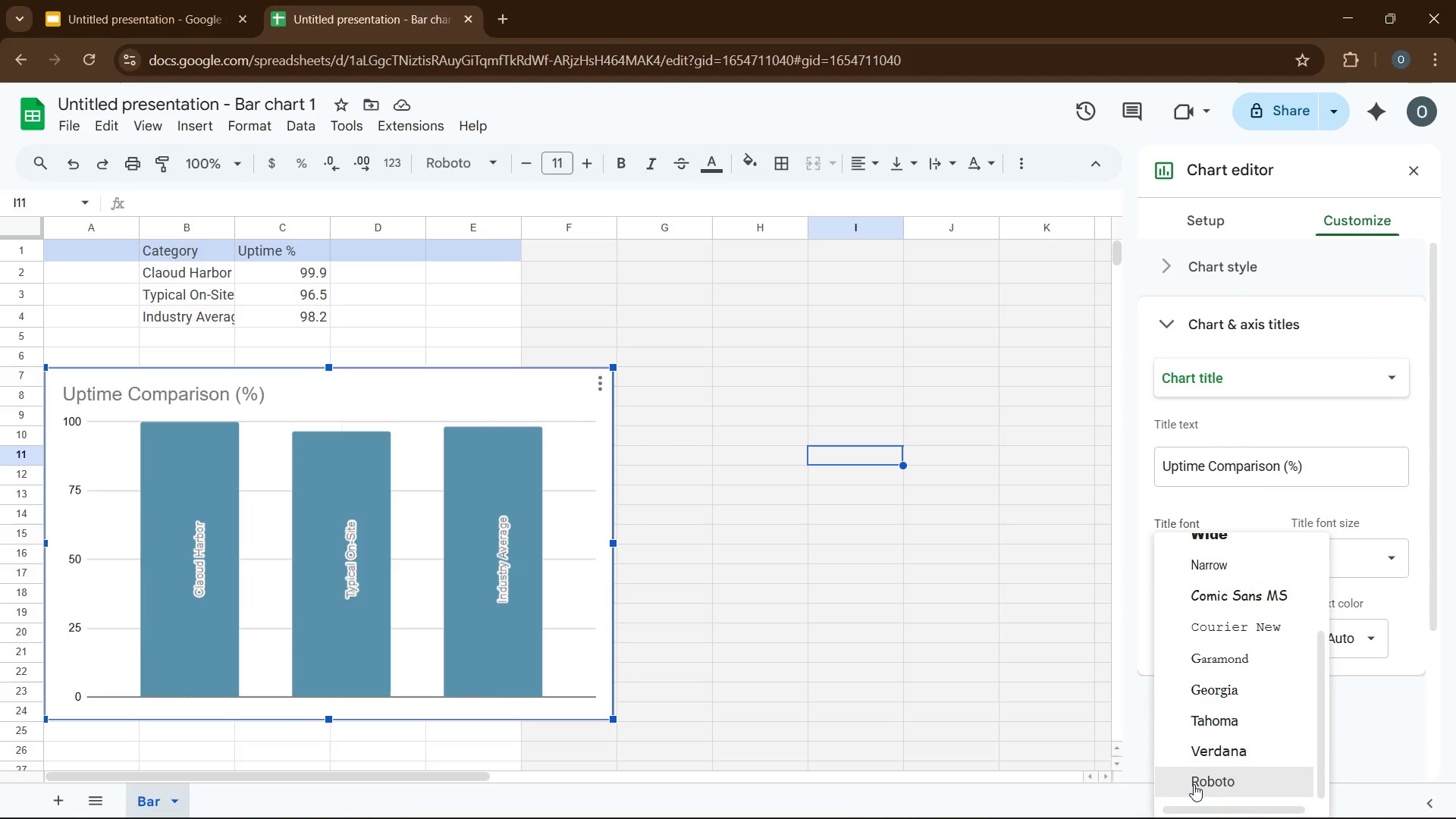 
left_click([1194, 784])
 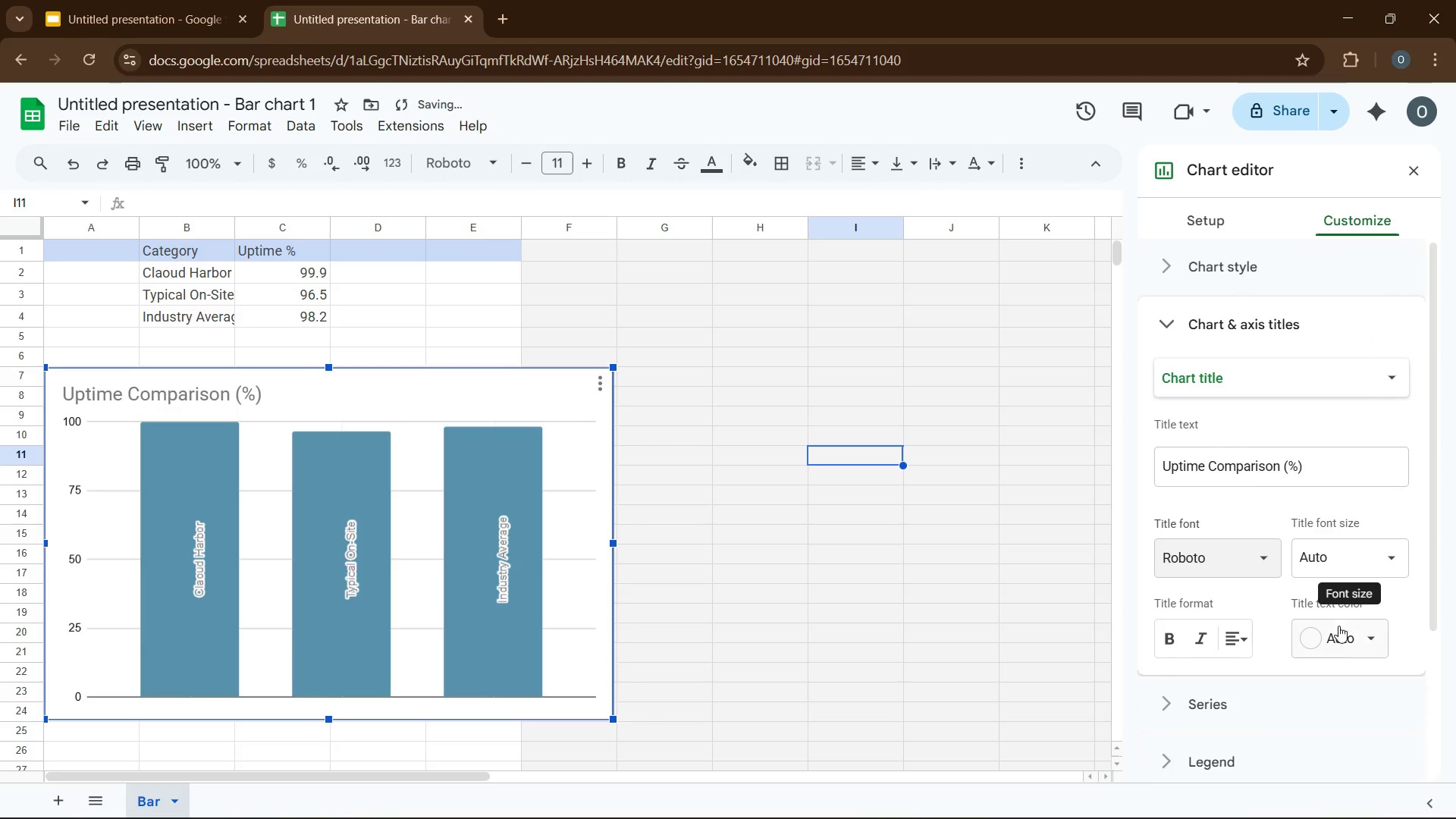 
left_click([1333, 640])
 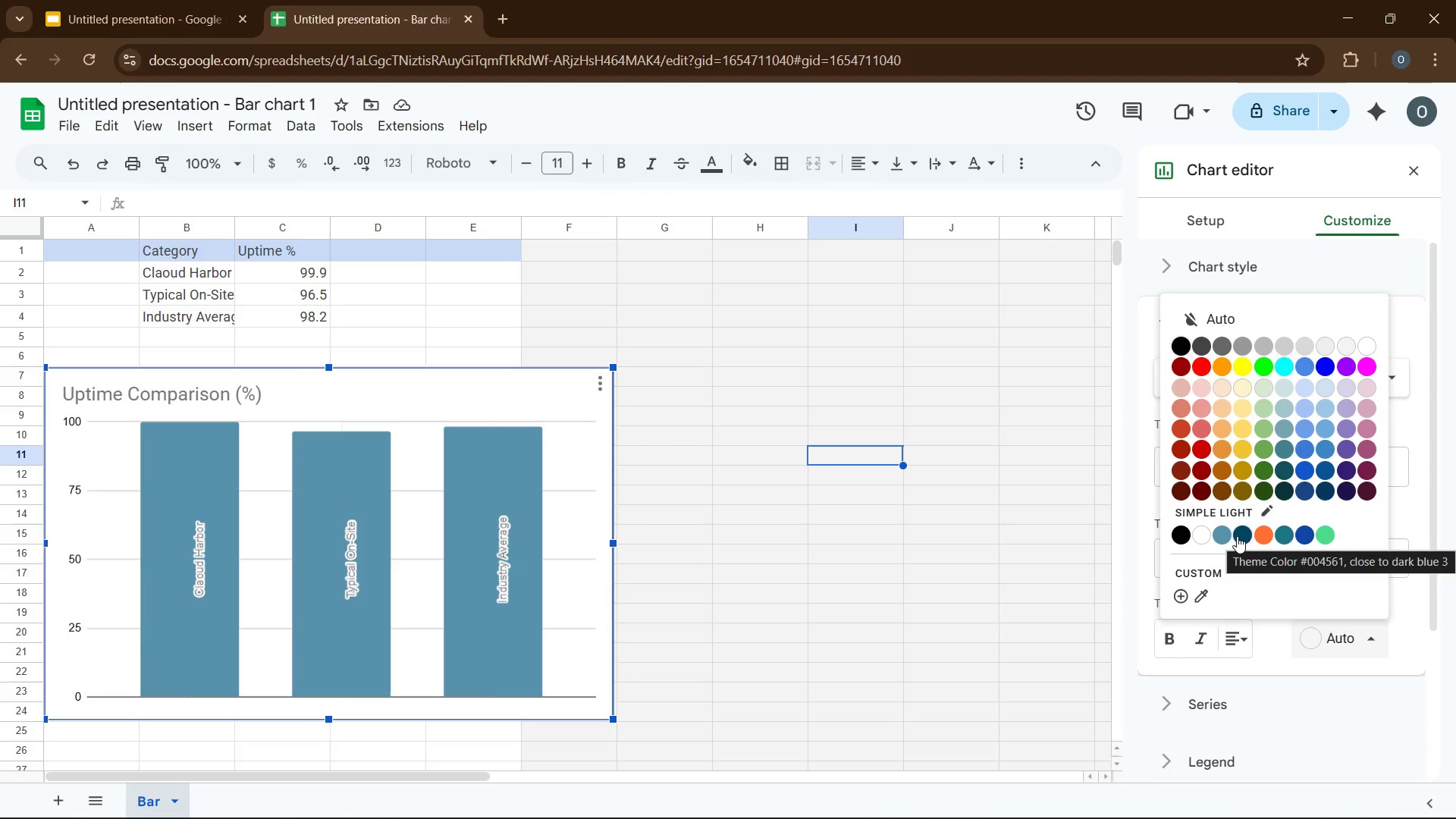 
wait(8.67)
 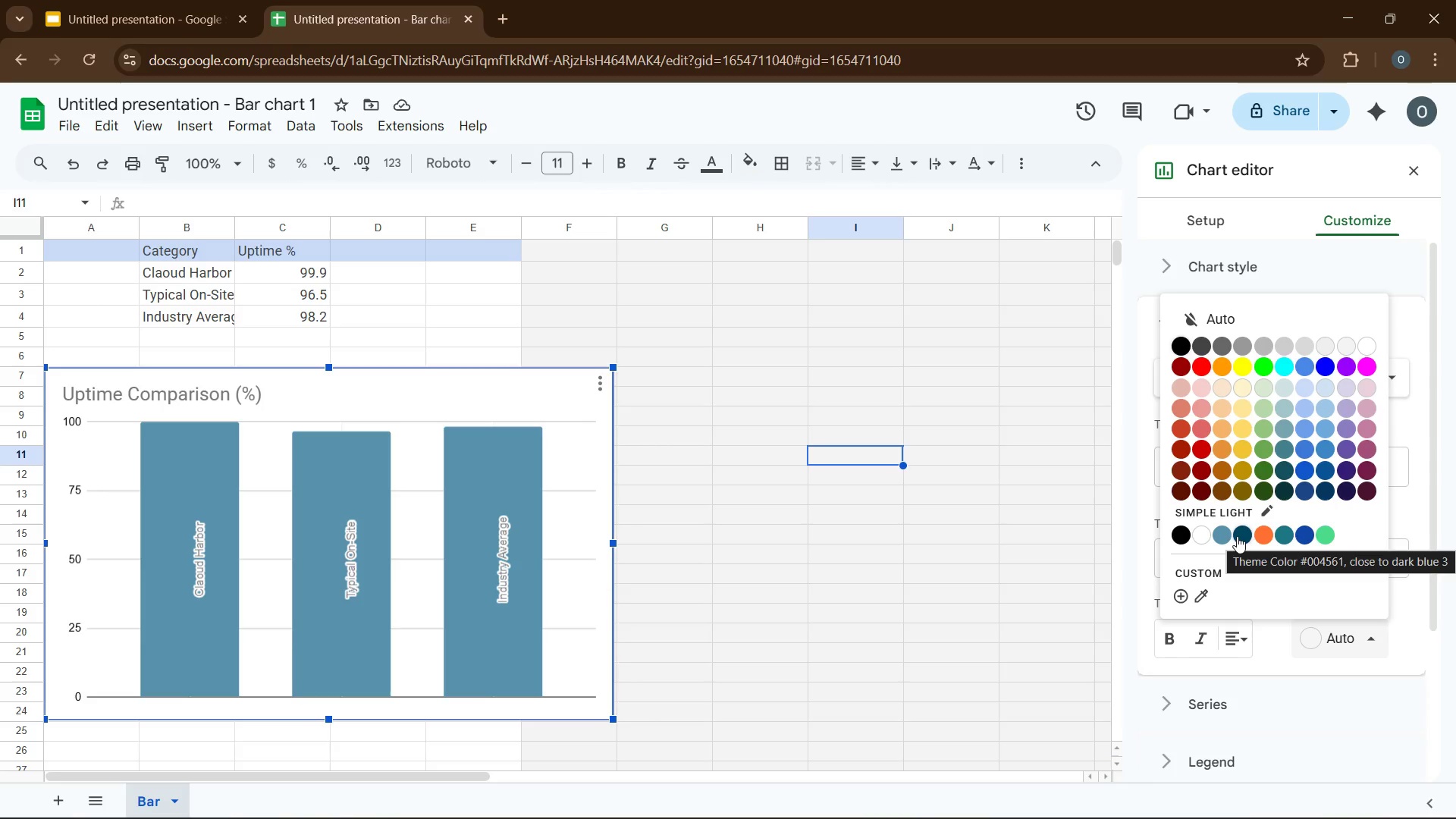 
left_click([1203, 566])
 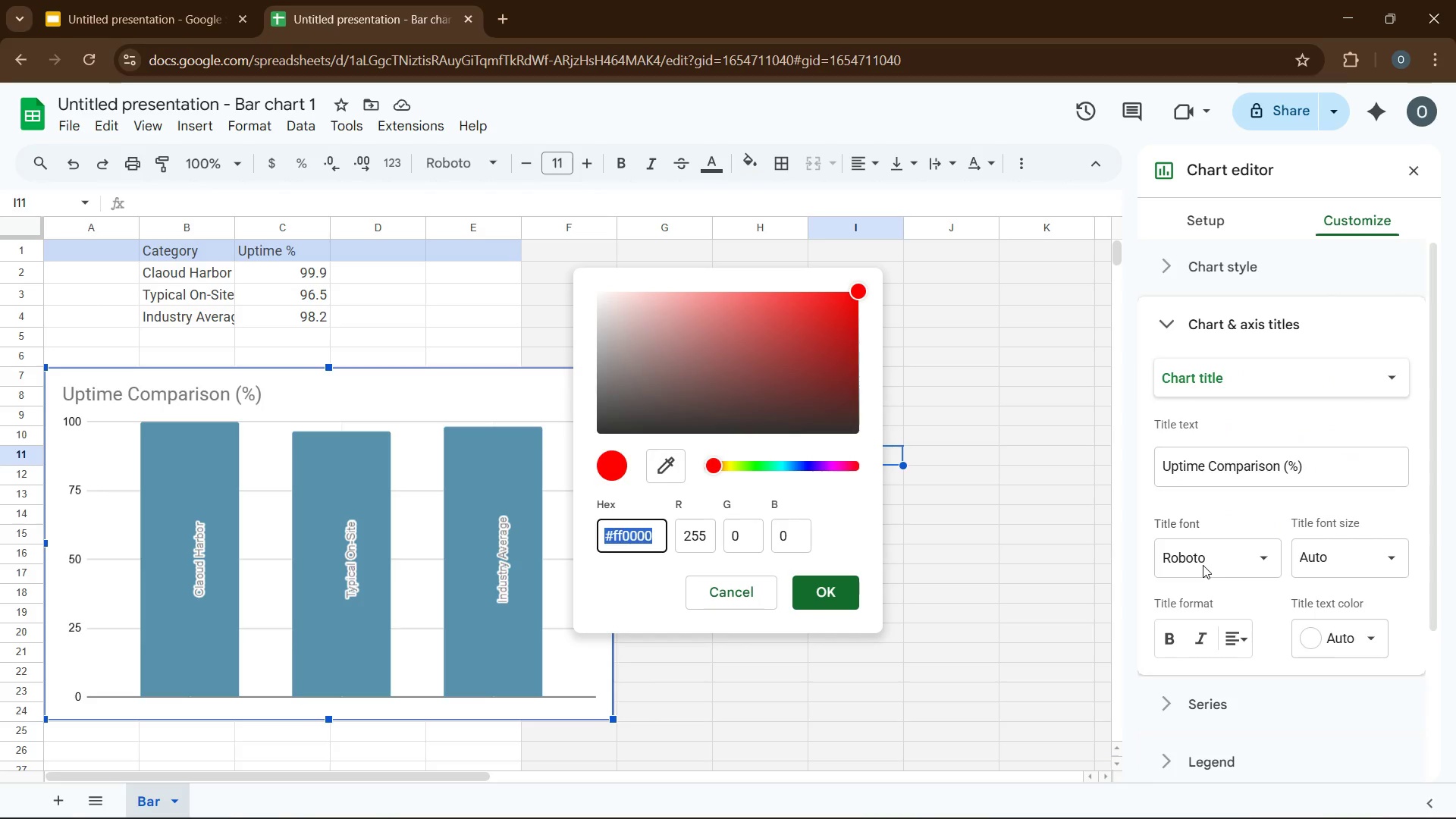 
type('1b263b)
 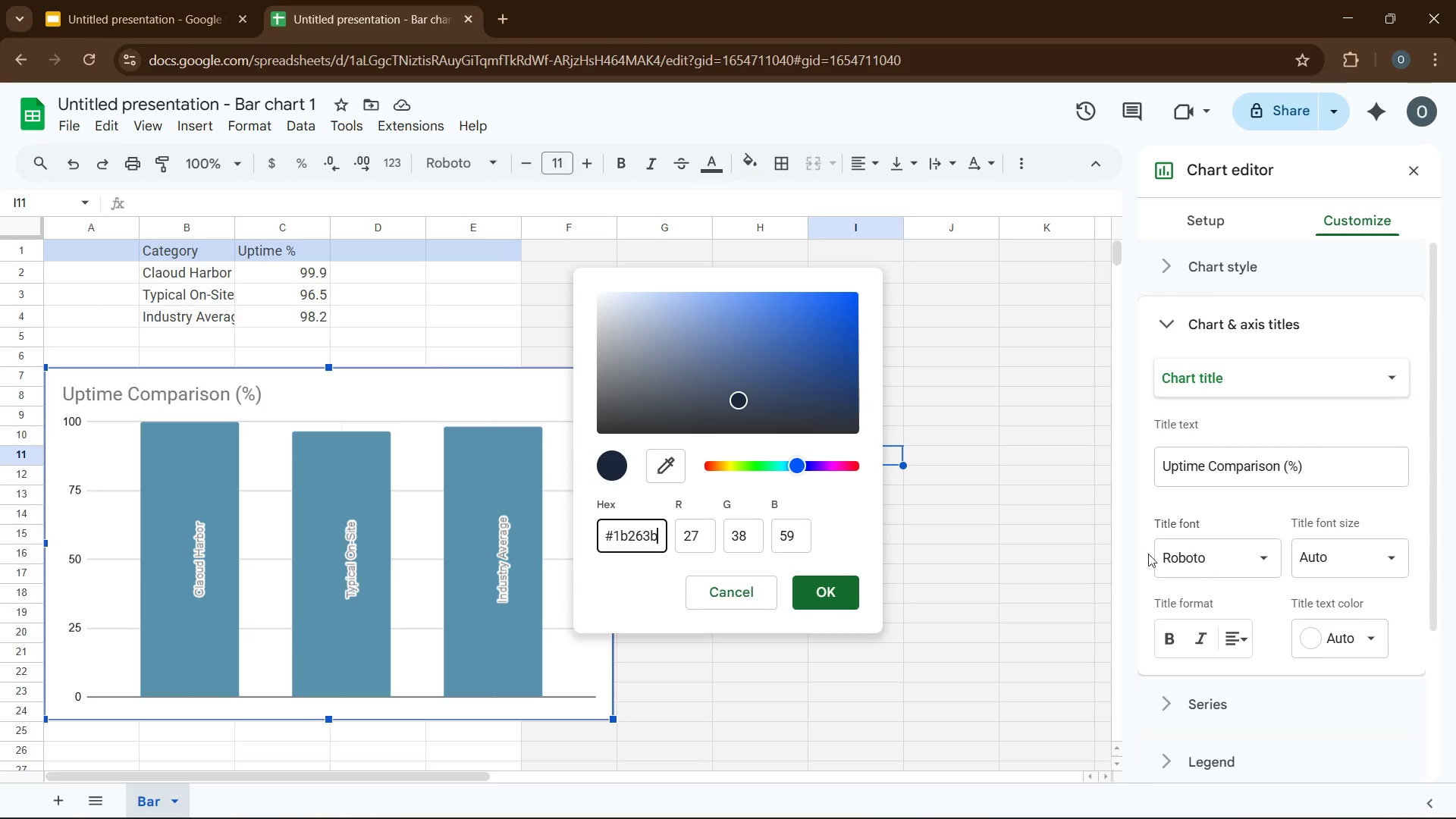 
key(Enter)
 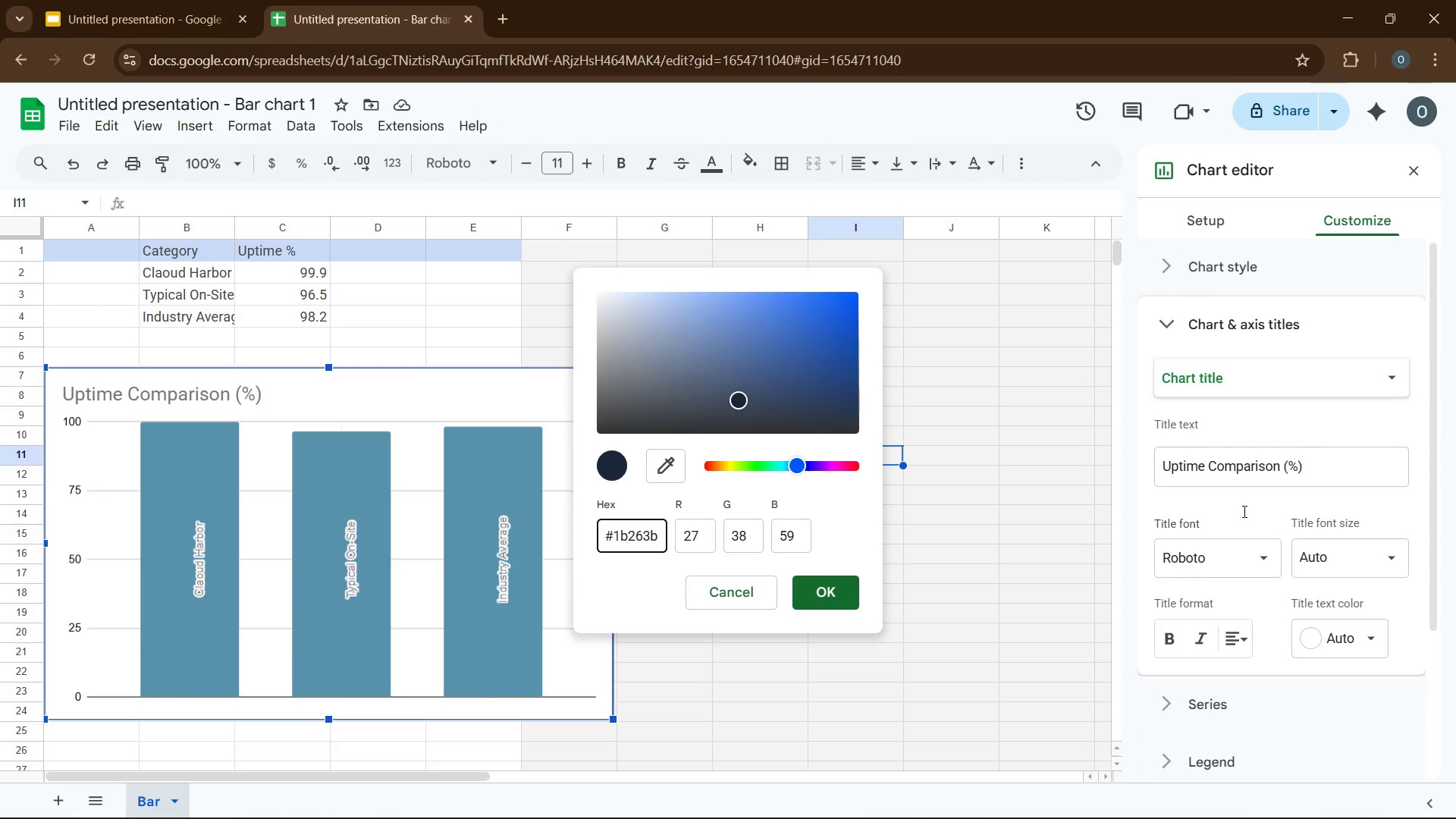 
wait(10.91)
 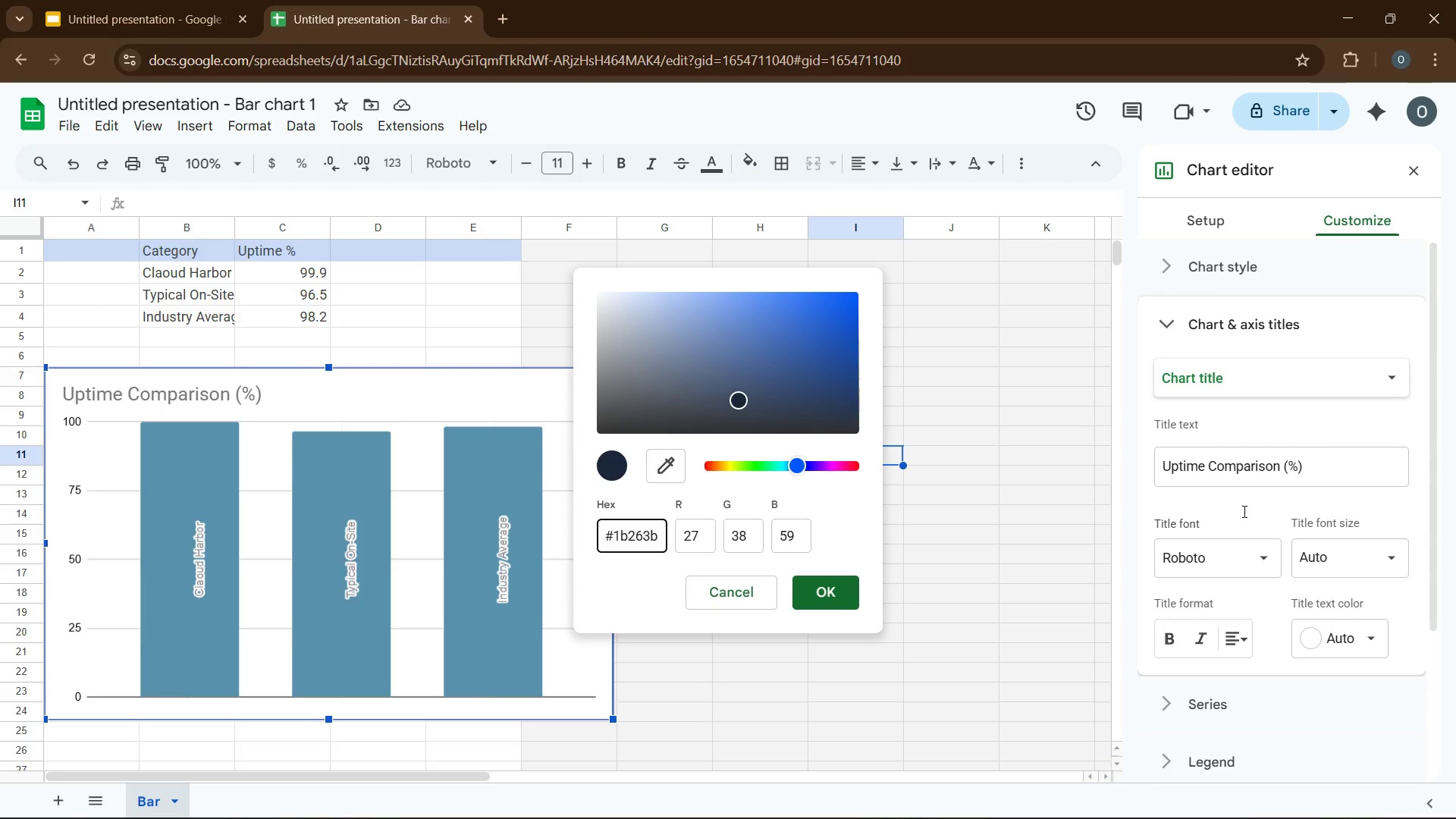 
left_click([1180, 328])
 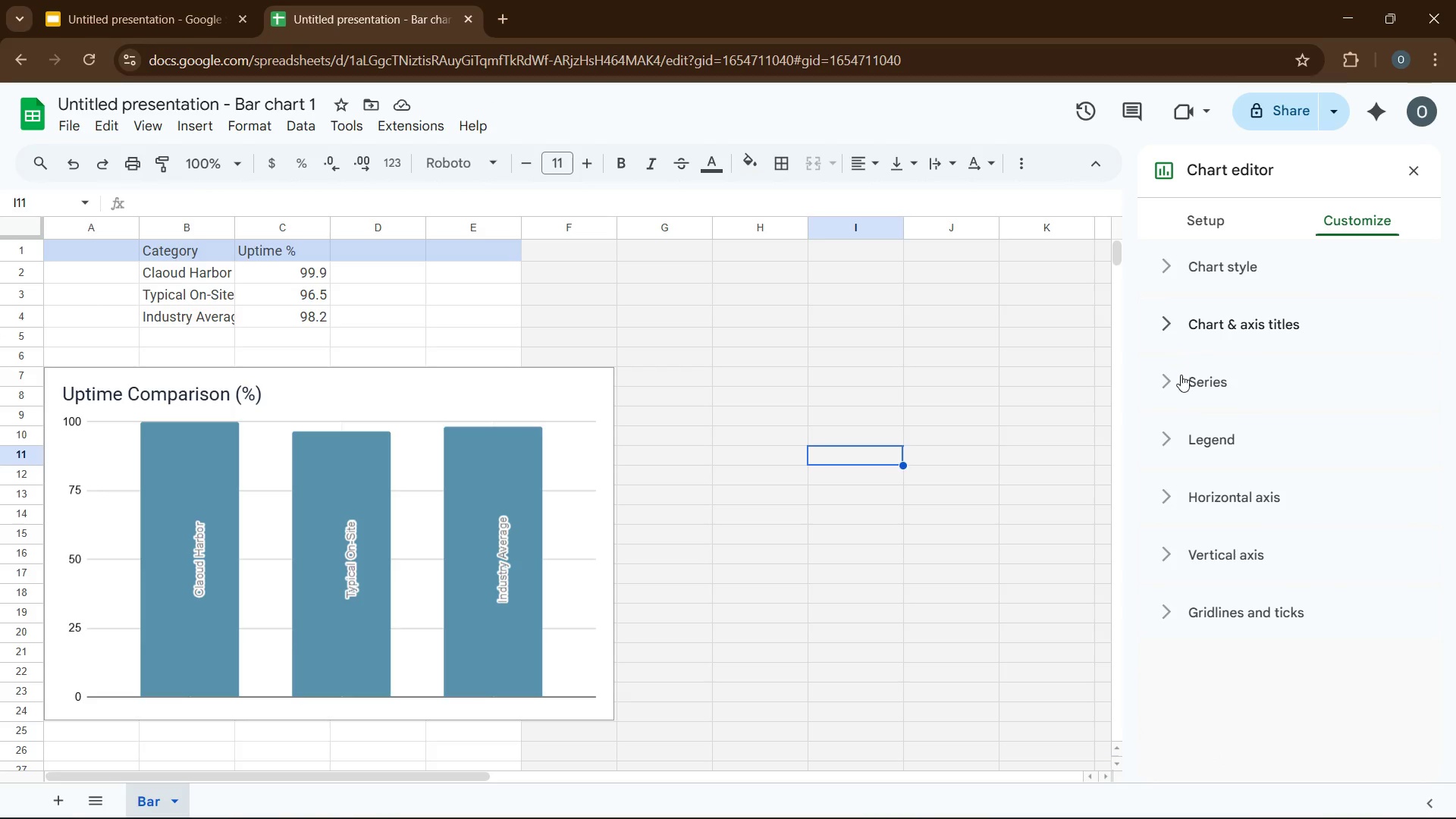 
left_click([1182, 384])
 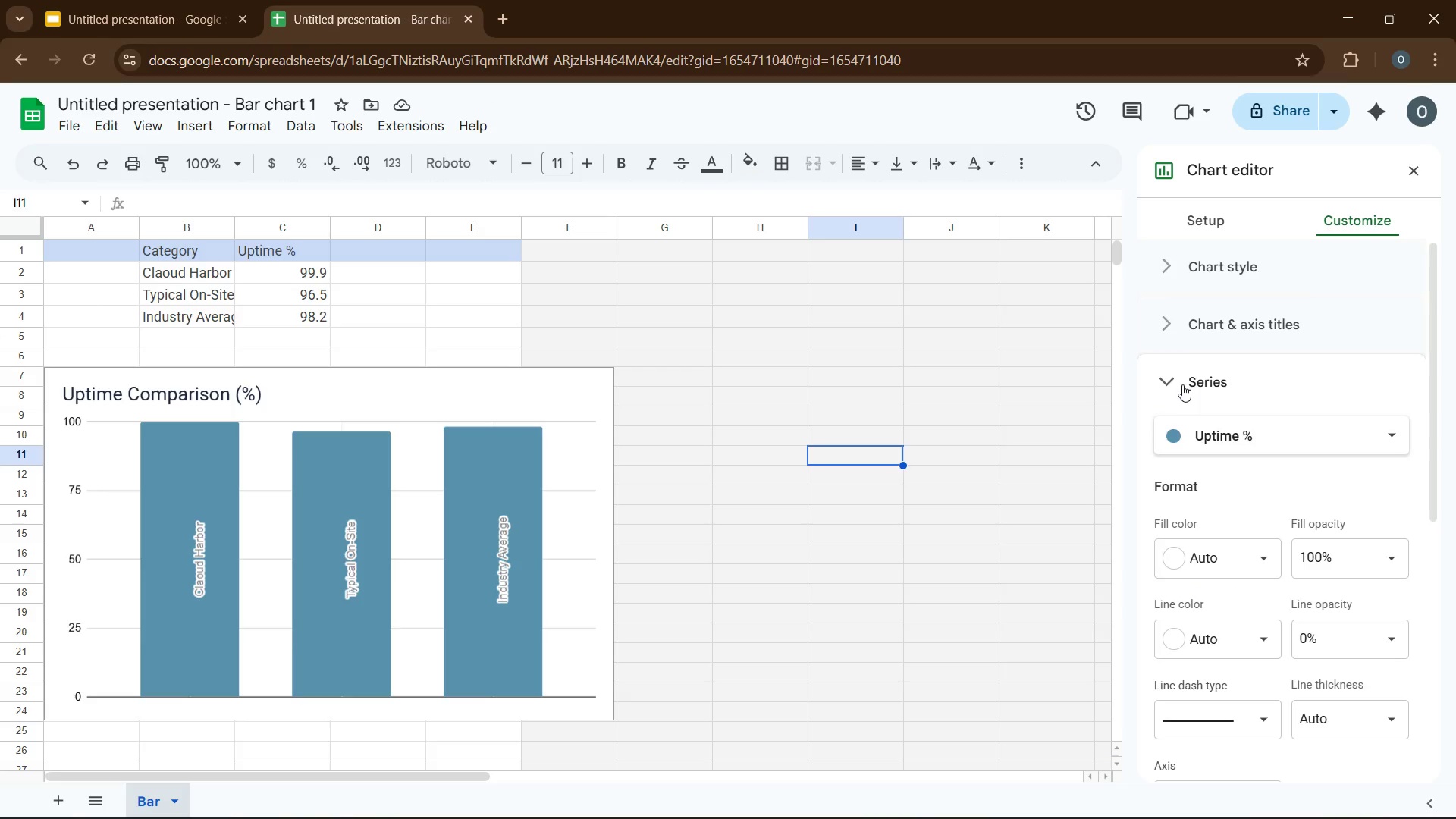 
wait(8.5)
 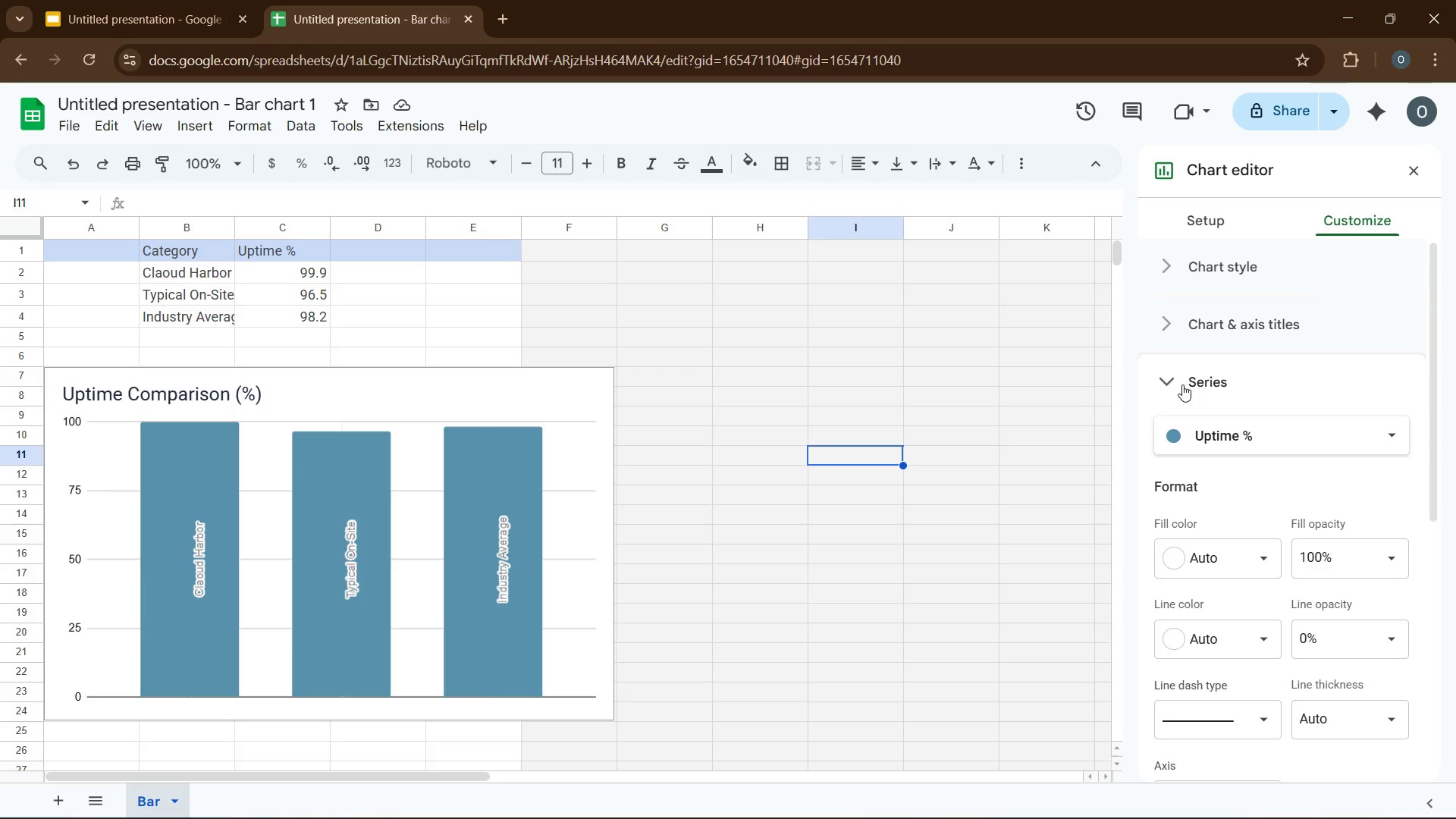 
left_click([1253, 443])
 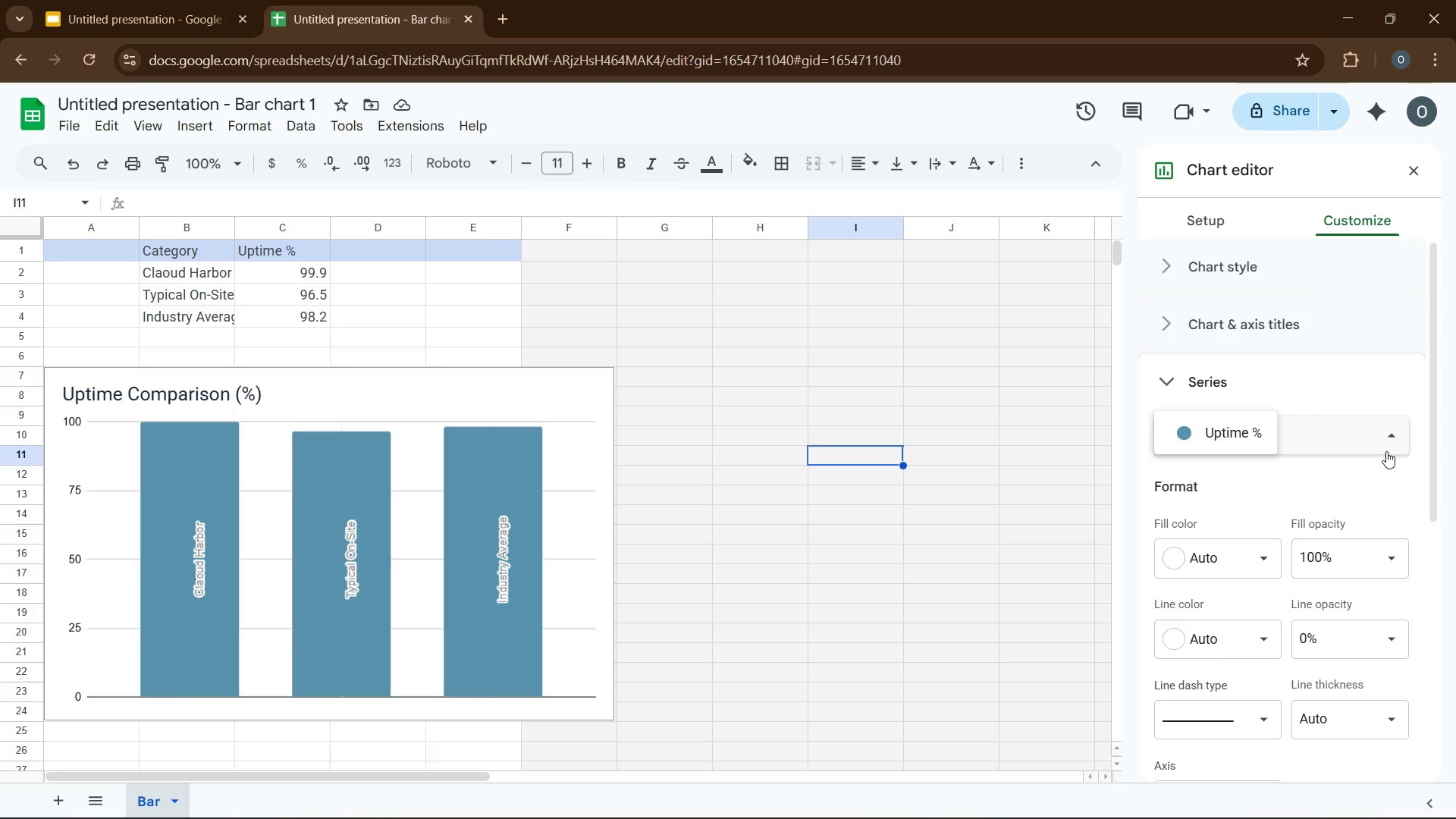 
left_click([1391, 439])
 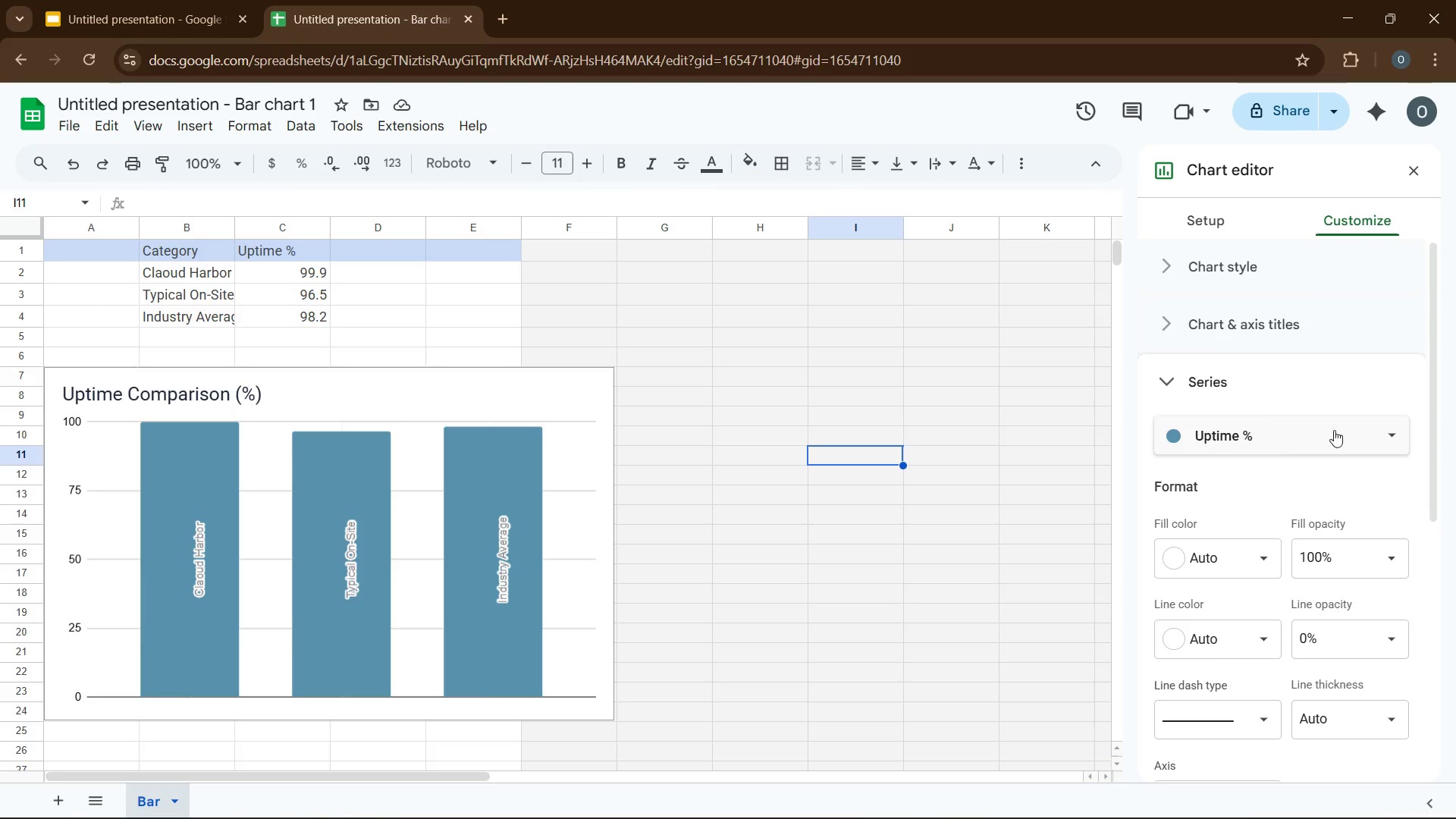 
scroll: coordinate [1331, 430], scroll_direction: down, amount: 2.0
 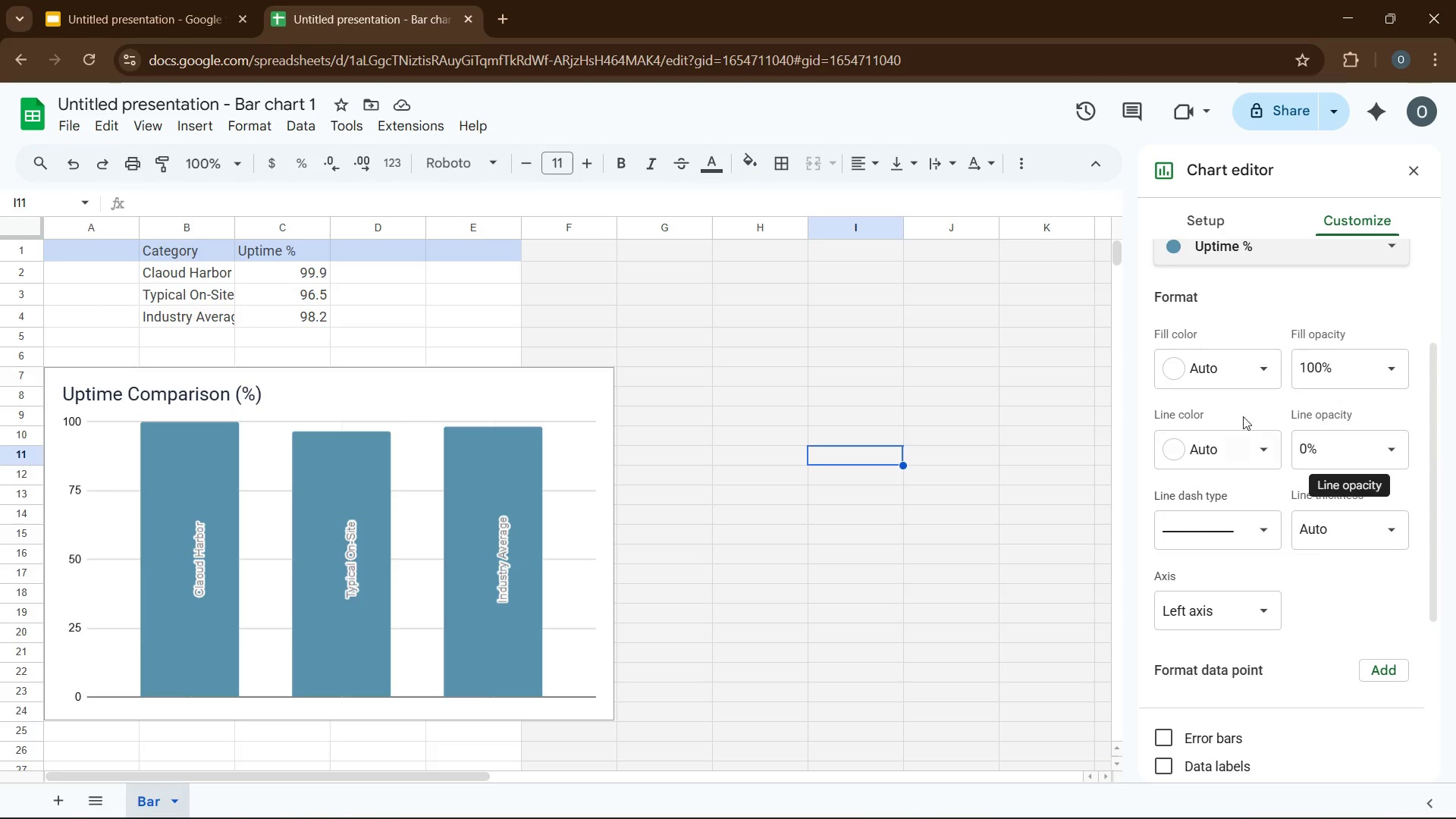 
scroll: coordinate [1233, 403], scroll_direction: up, amount: 1.0
 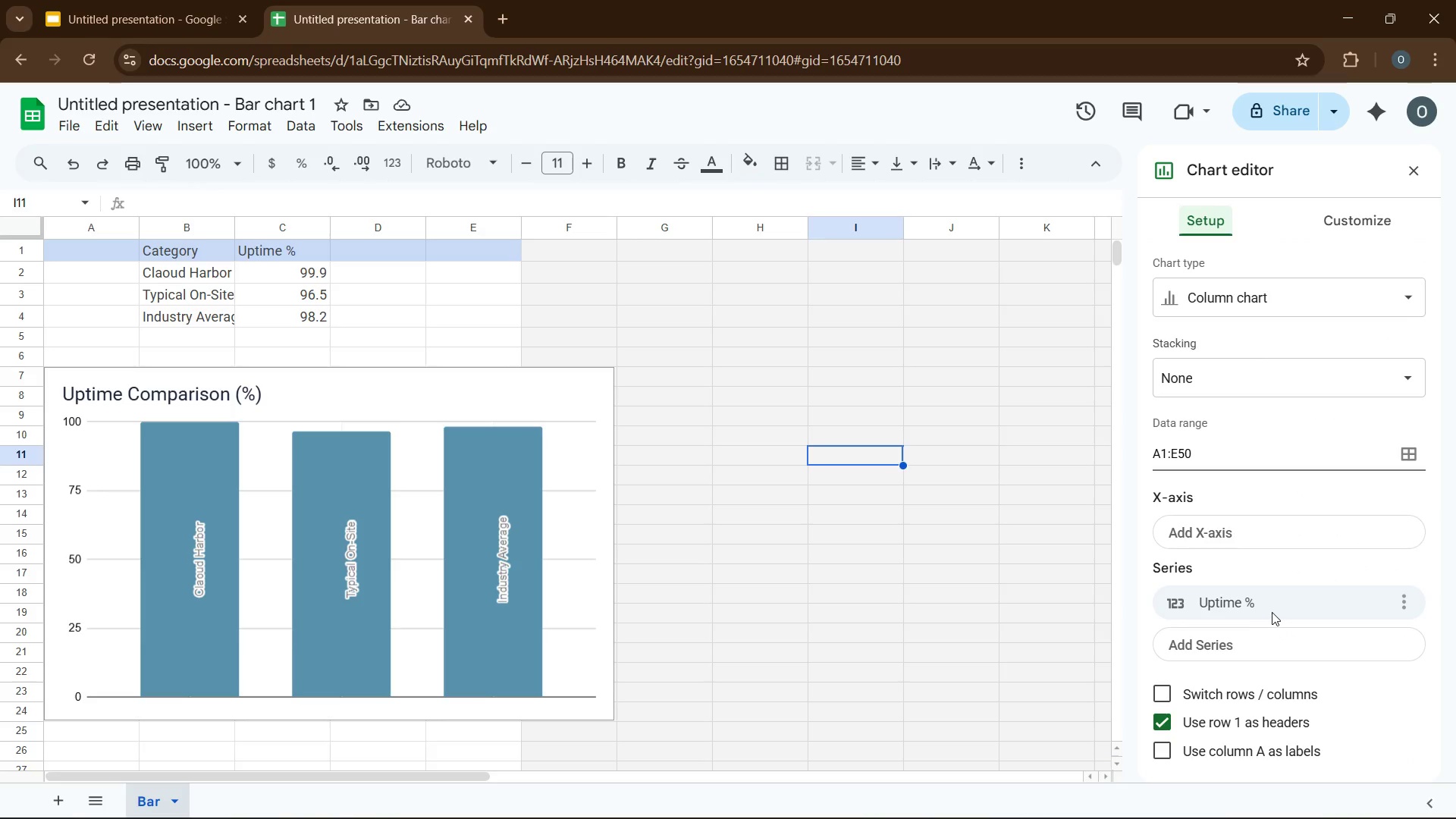 
wait(10.03)
 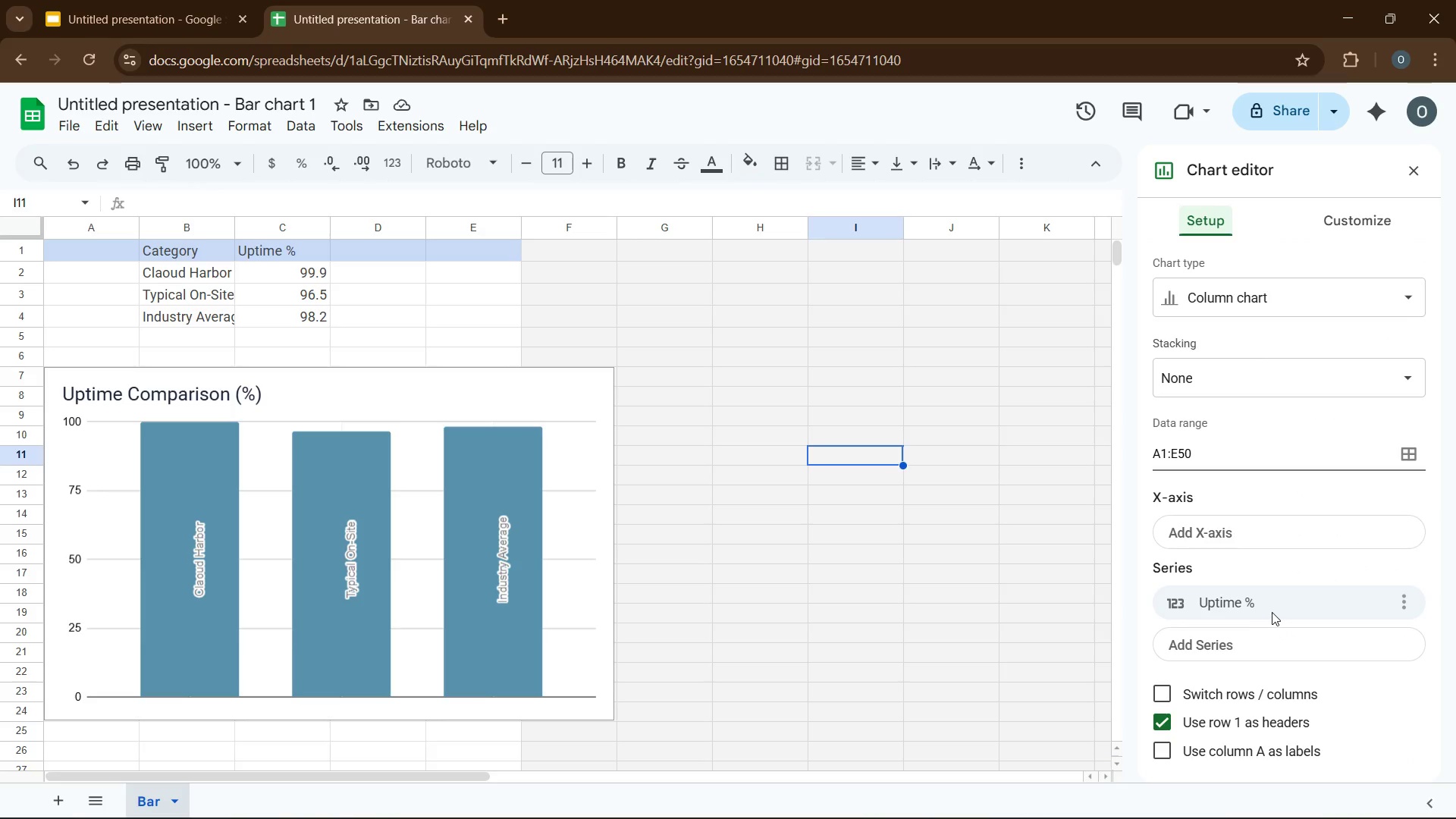 
left_click([1202, 535])
 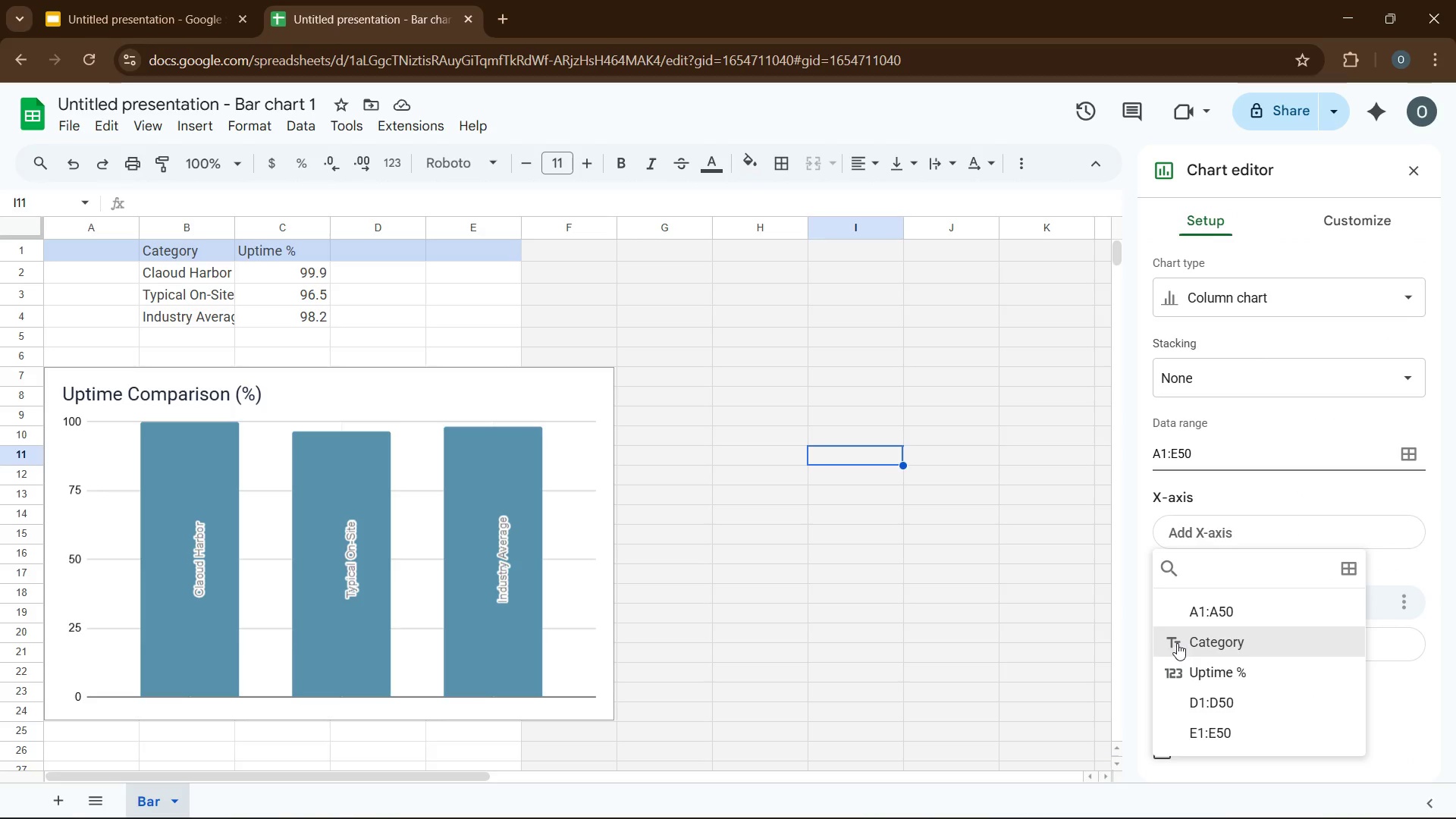 
left_click([1175, 642])
 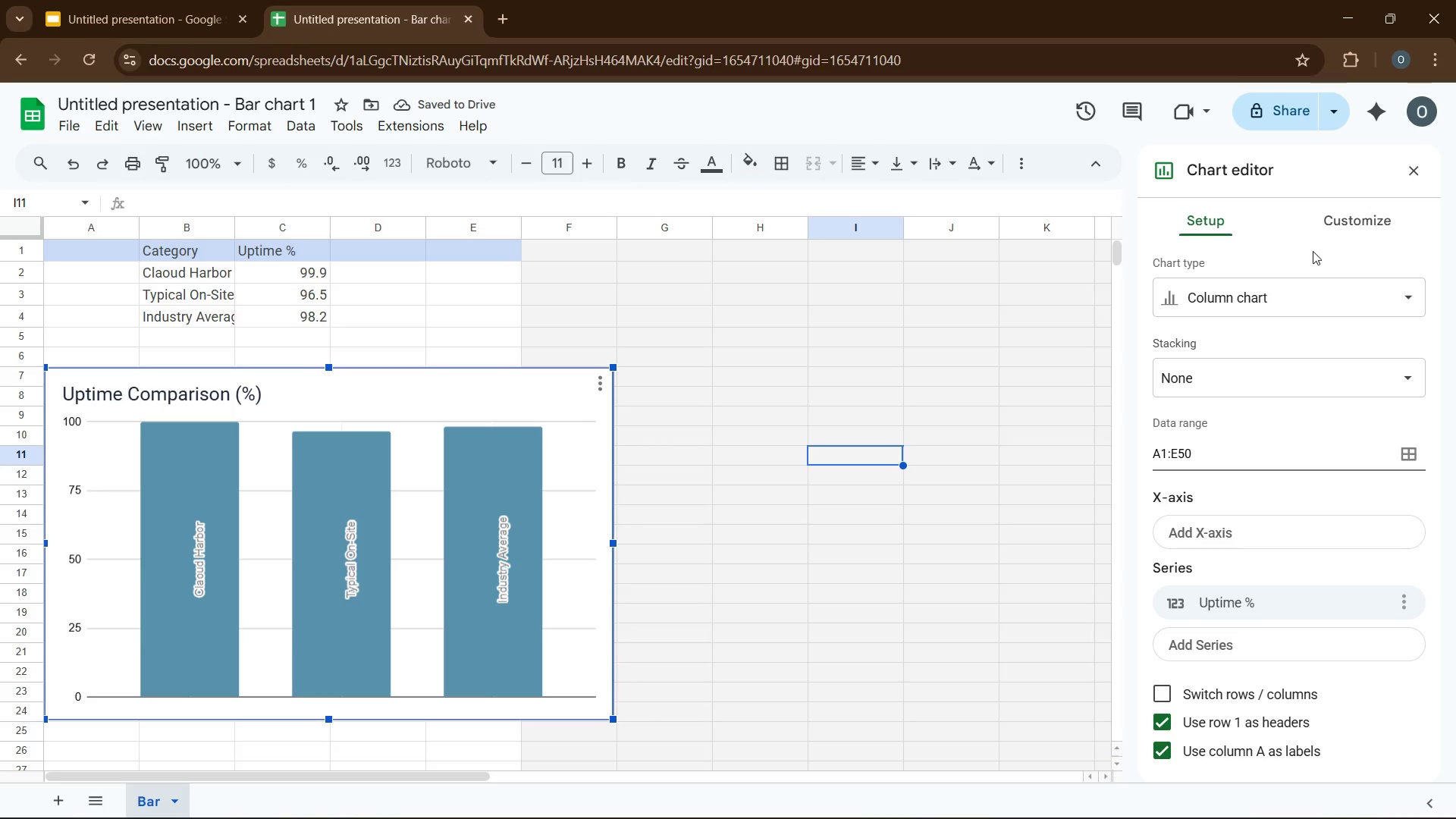 
left_click([1331, 225])
 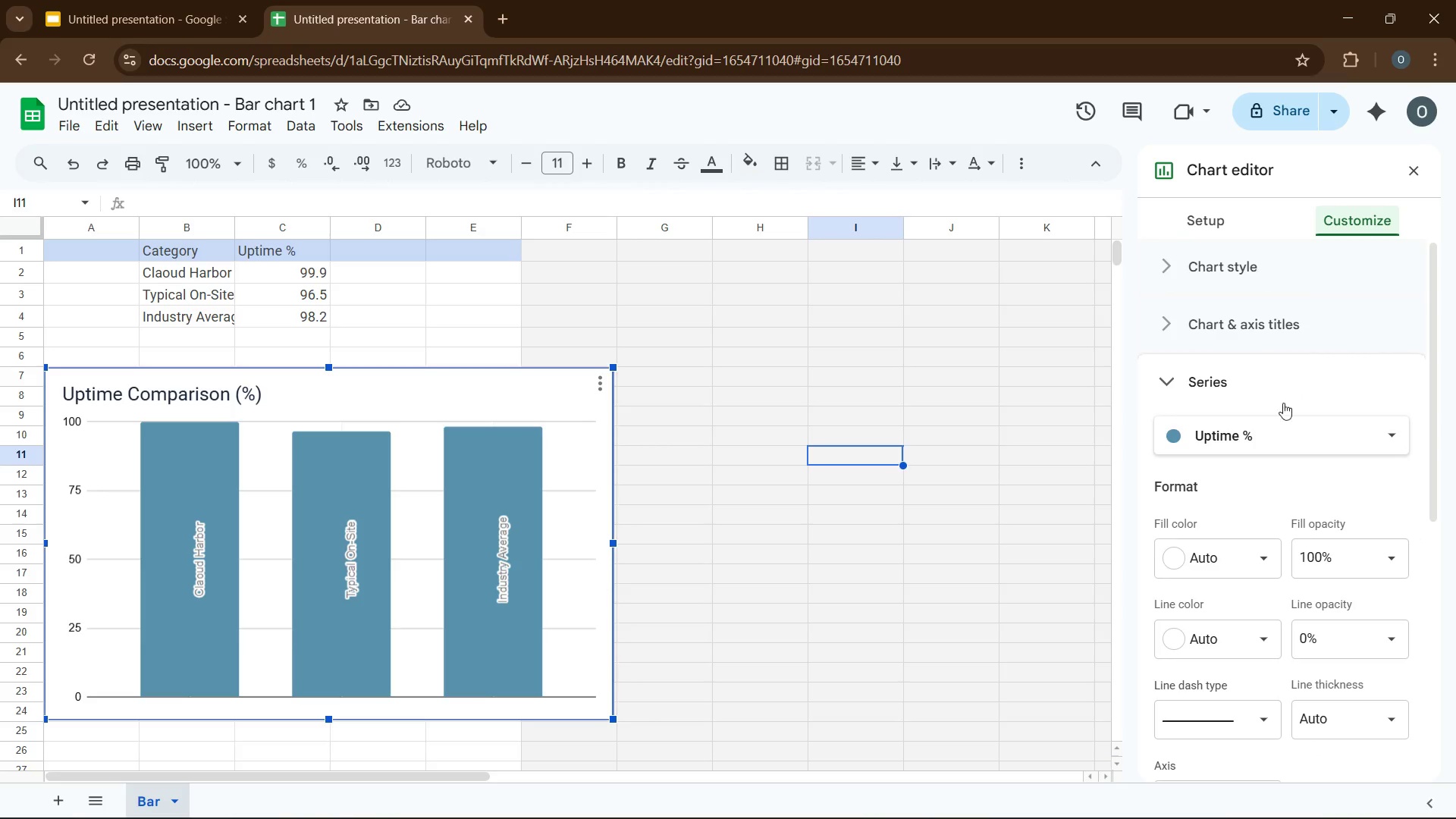 
left_click([1262, 443])
 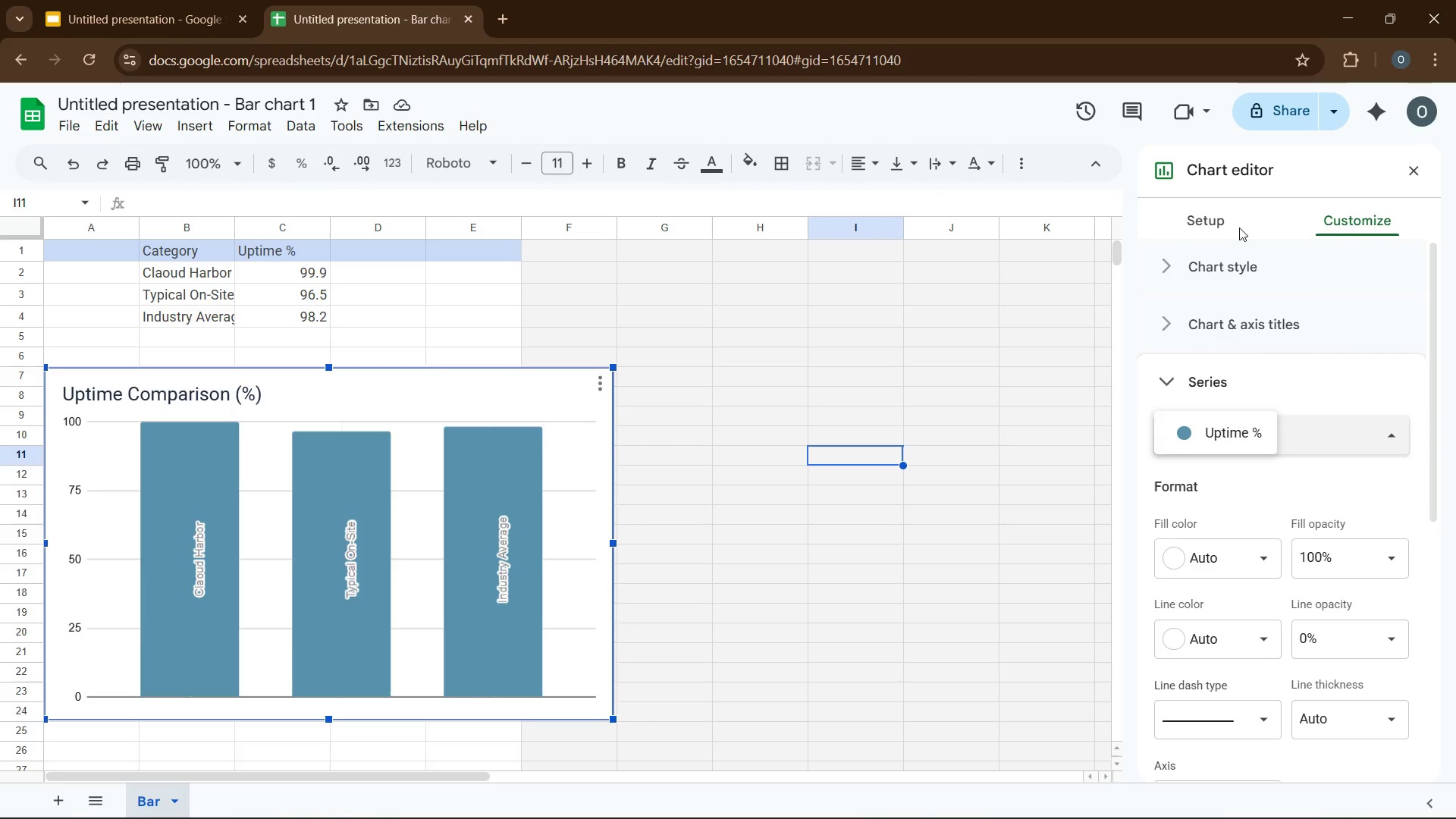 
left_click([1237, 219])
 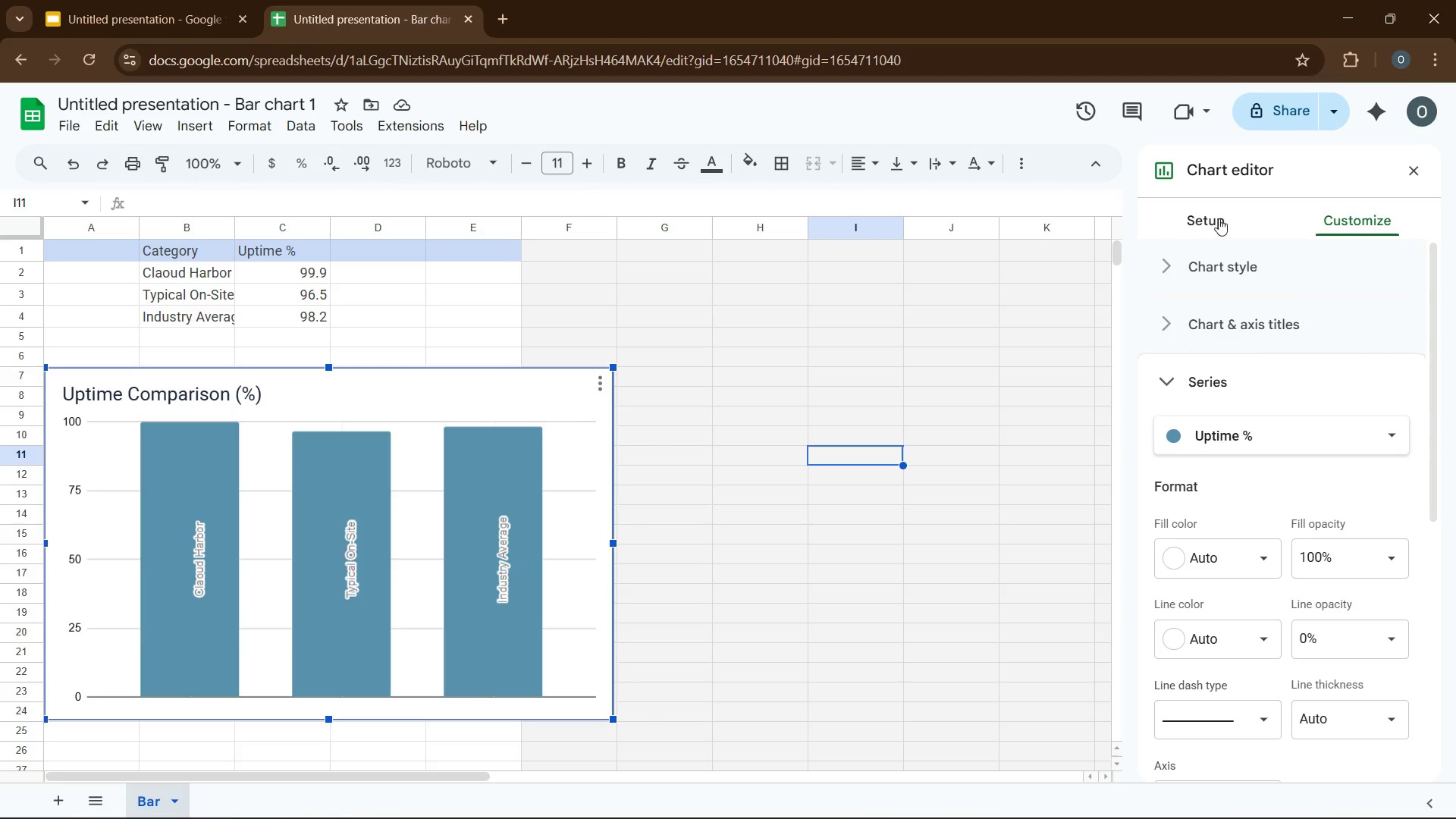 
left_click([1219, 218])
 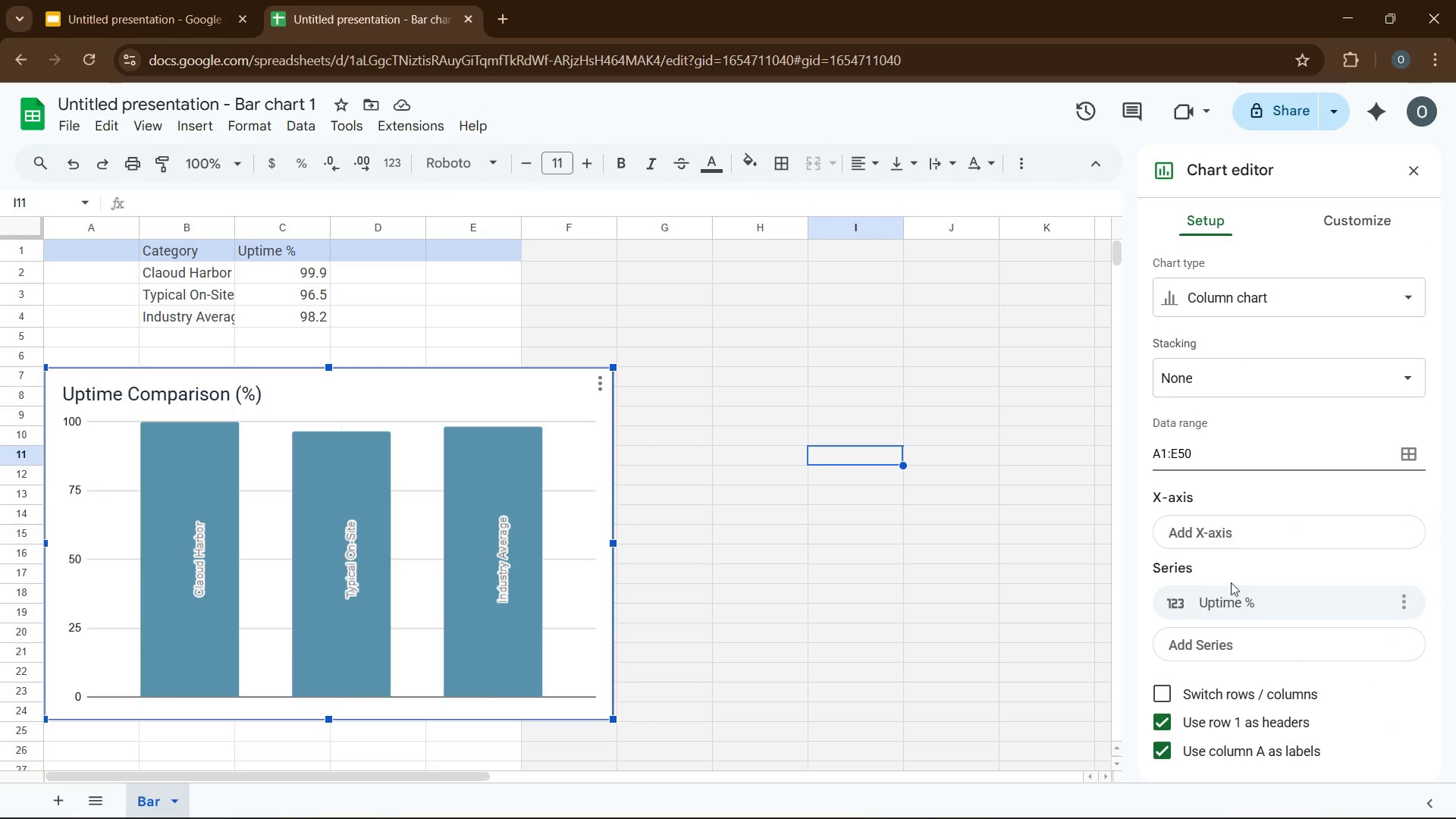 
scroll: coordinate [1226, 590], scroll_direction: down, amount: 1.0
 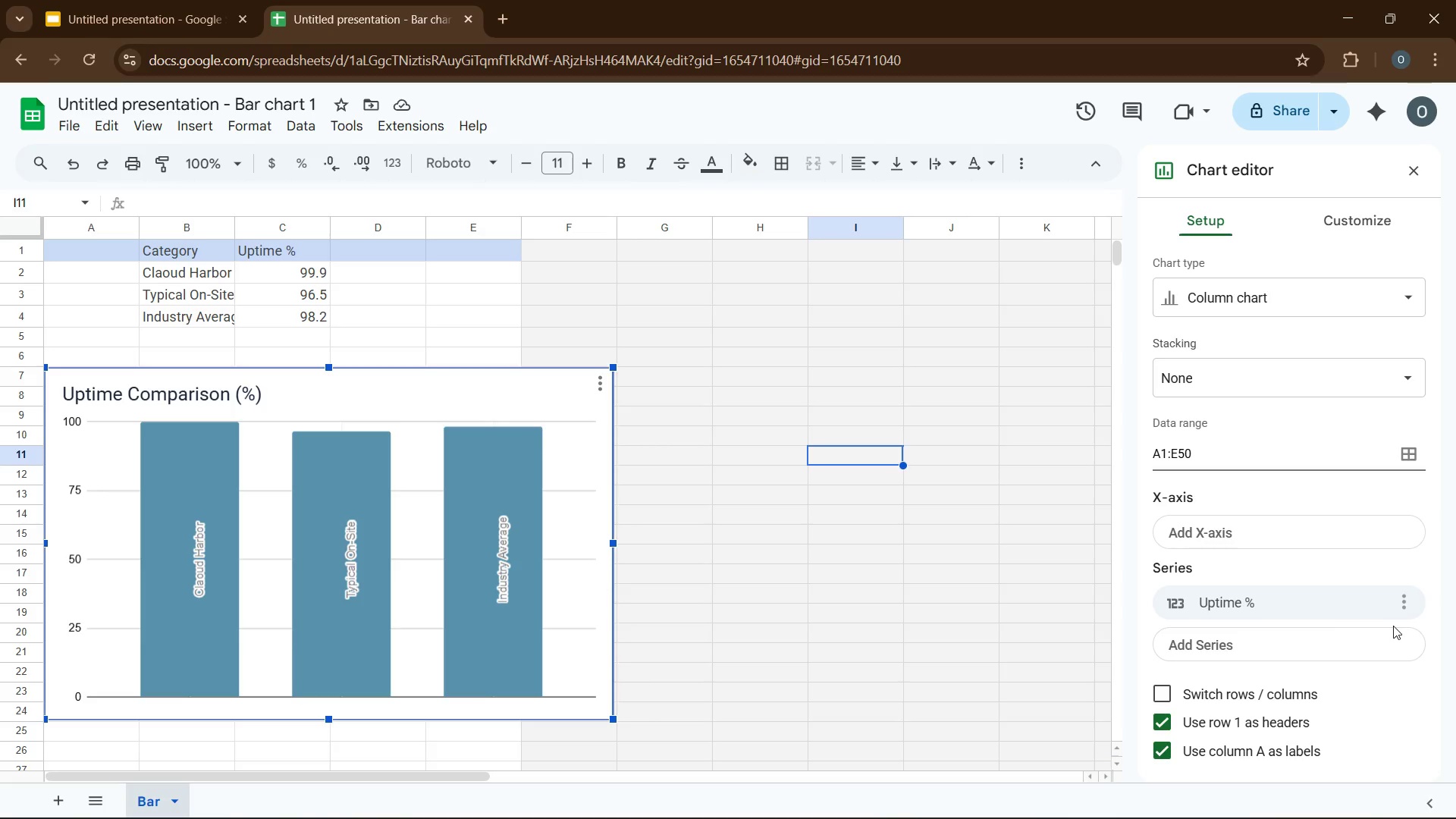 
left_click([1404, 608])
 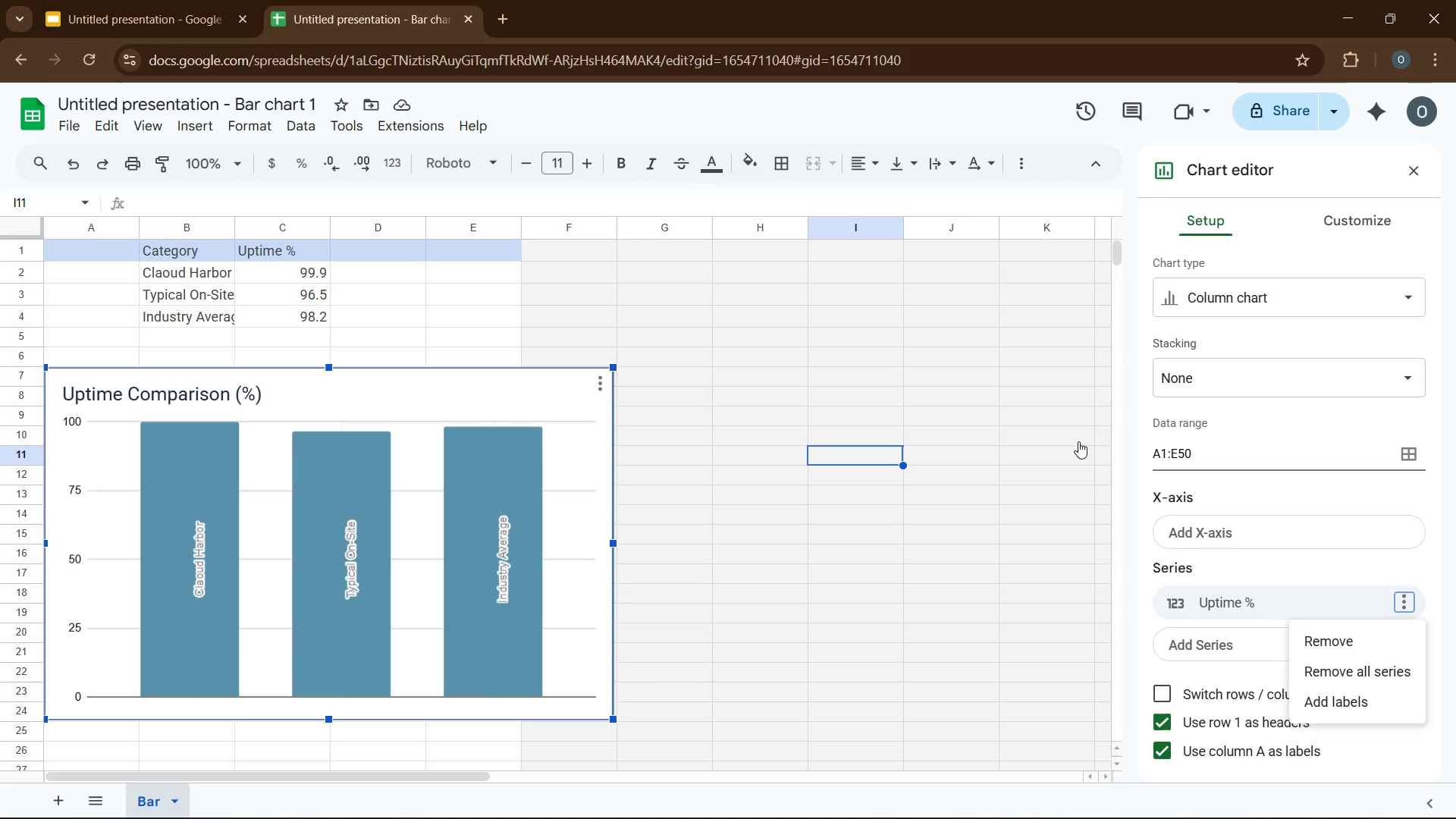 
wait(5.48)
 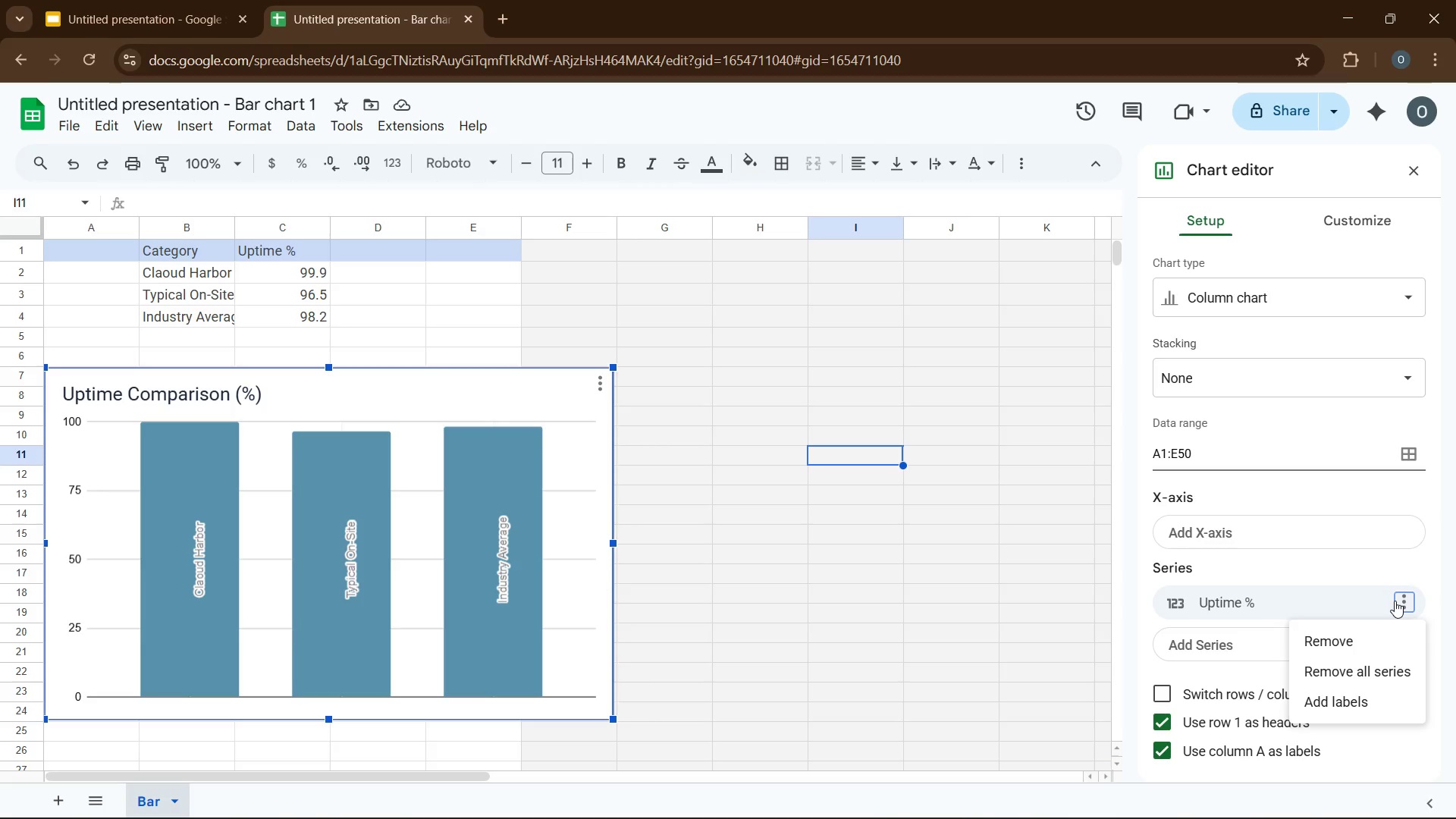 
left_click([1208, 532])
 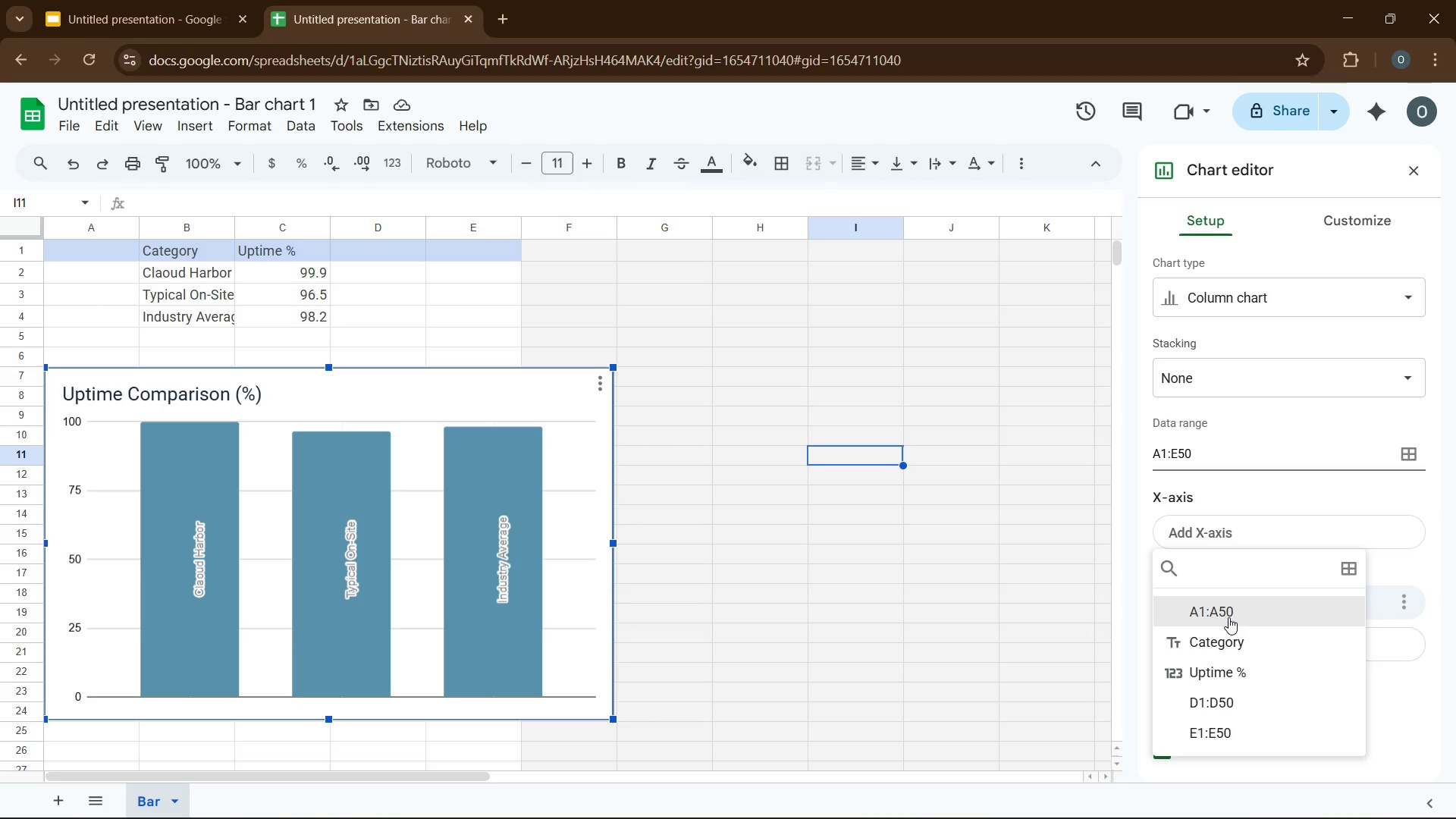 
wait(13.36)
 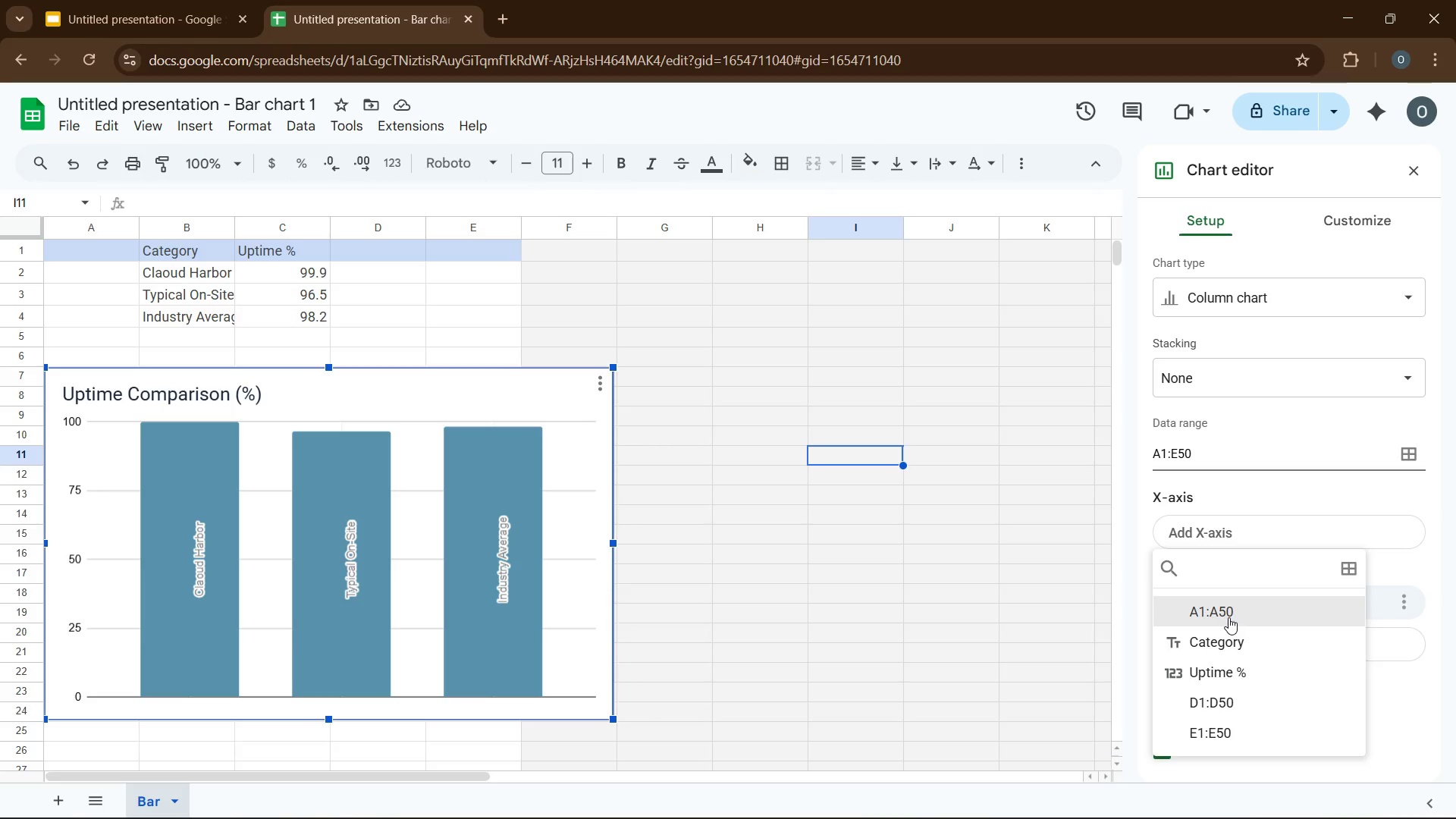 
left_click([1345, 568])
 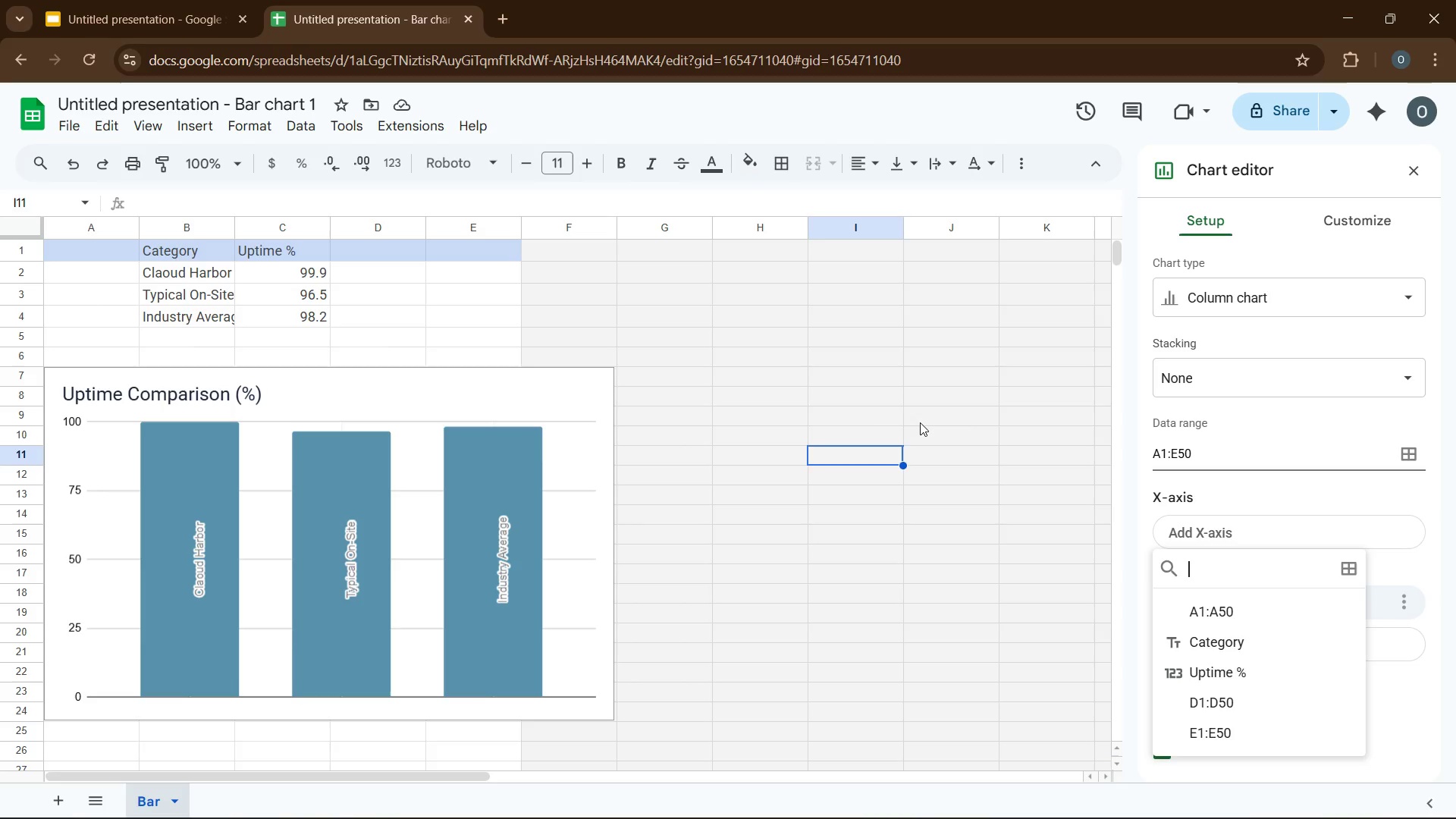 
wait(5.19)
 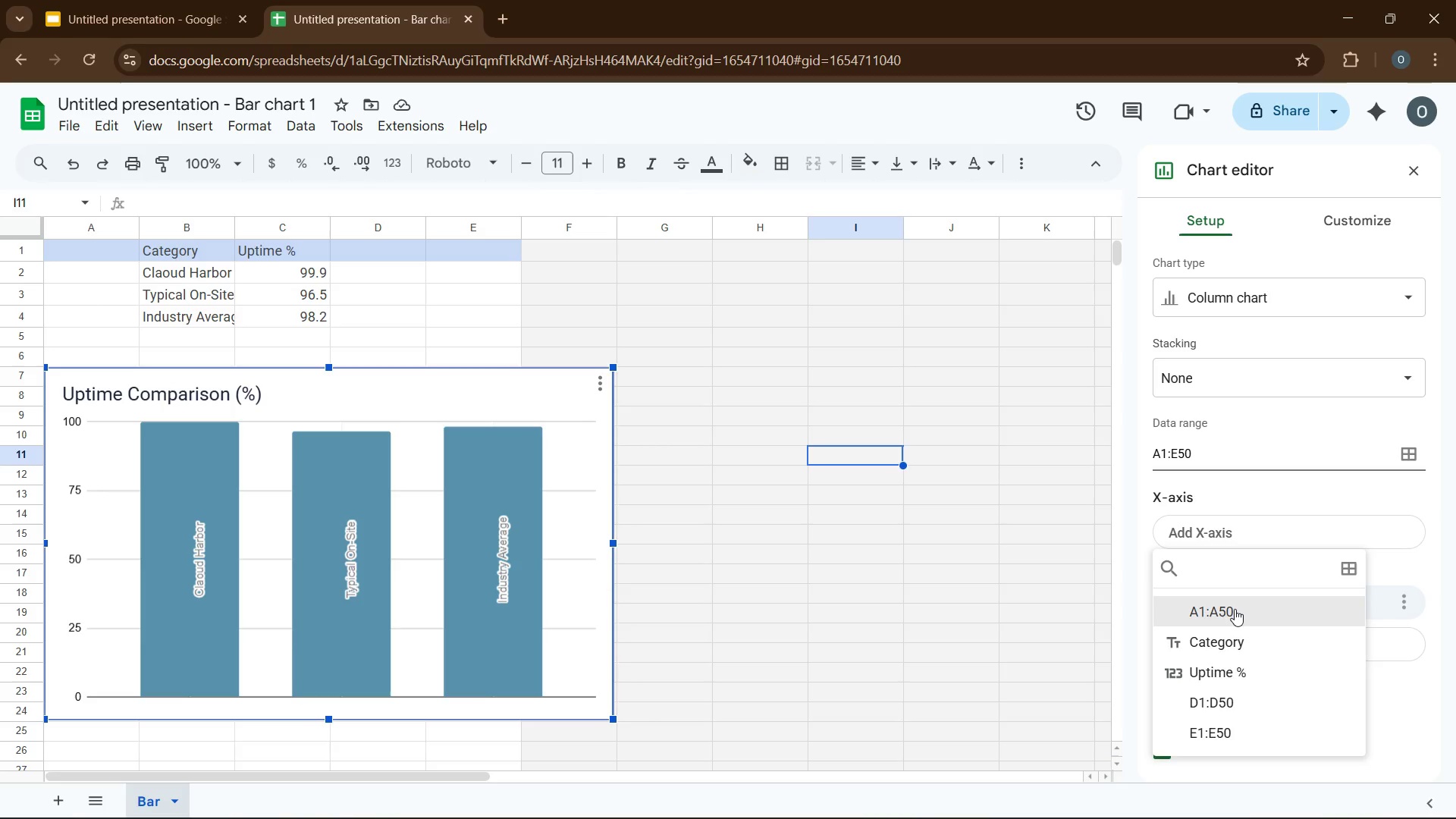 
left_click([692, 426])
 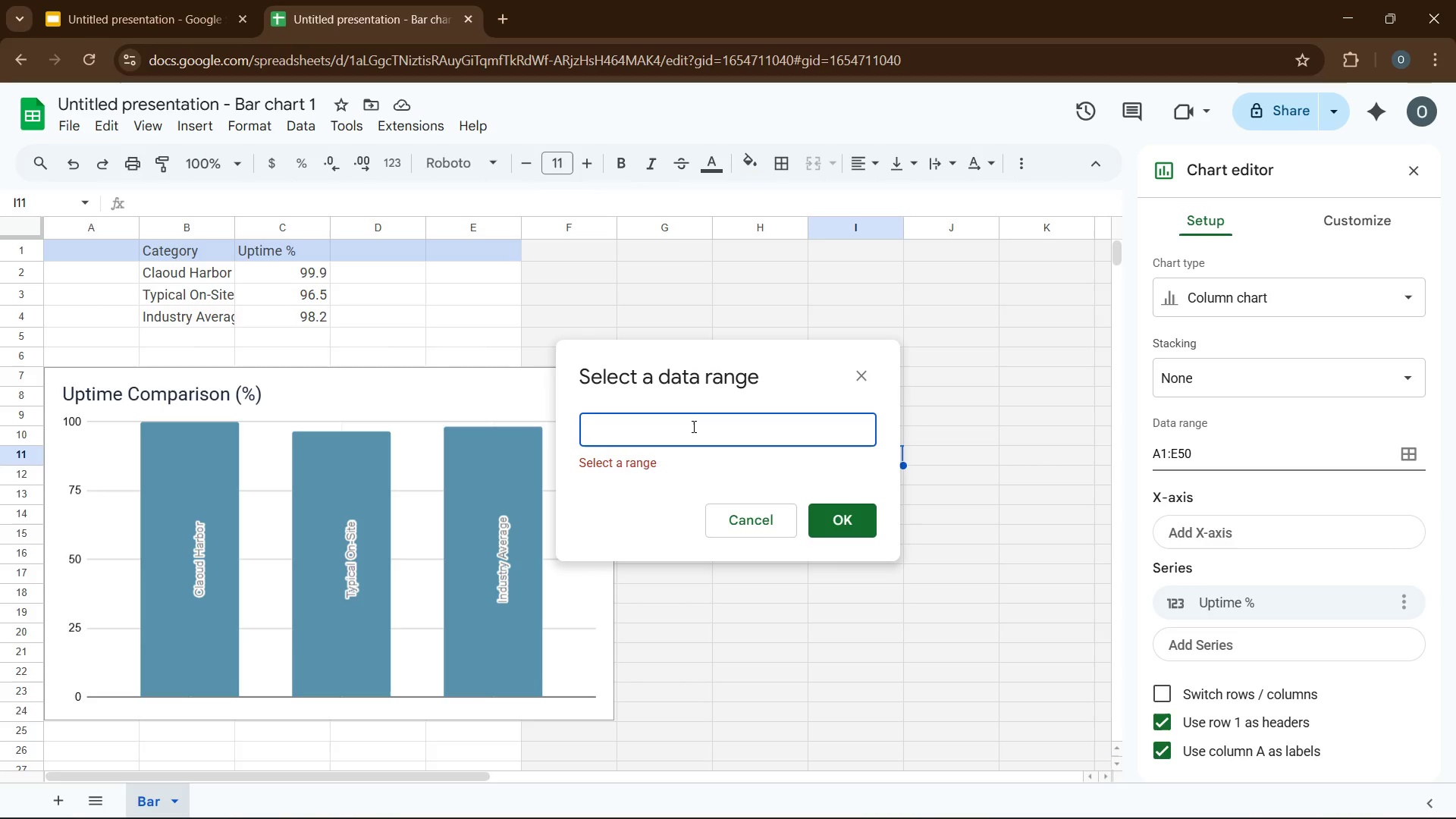 
type(B1:B50)
 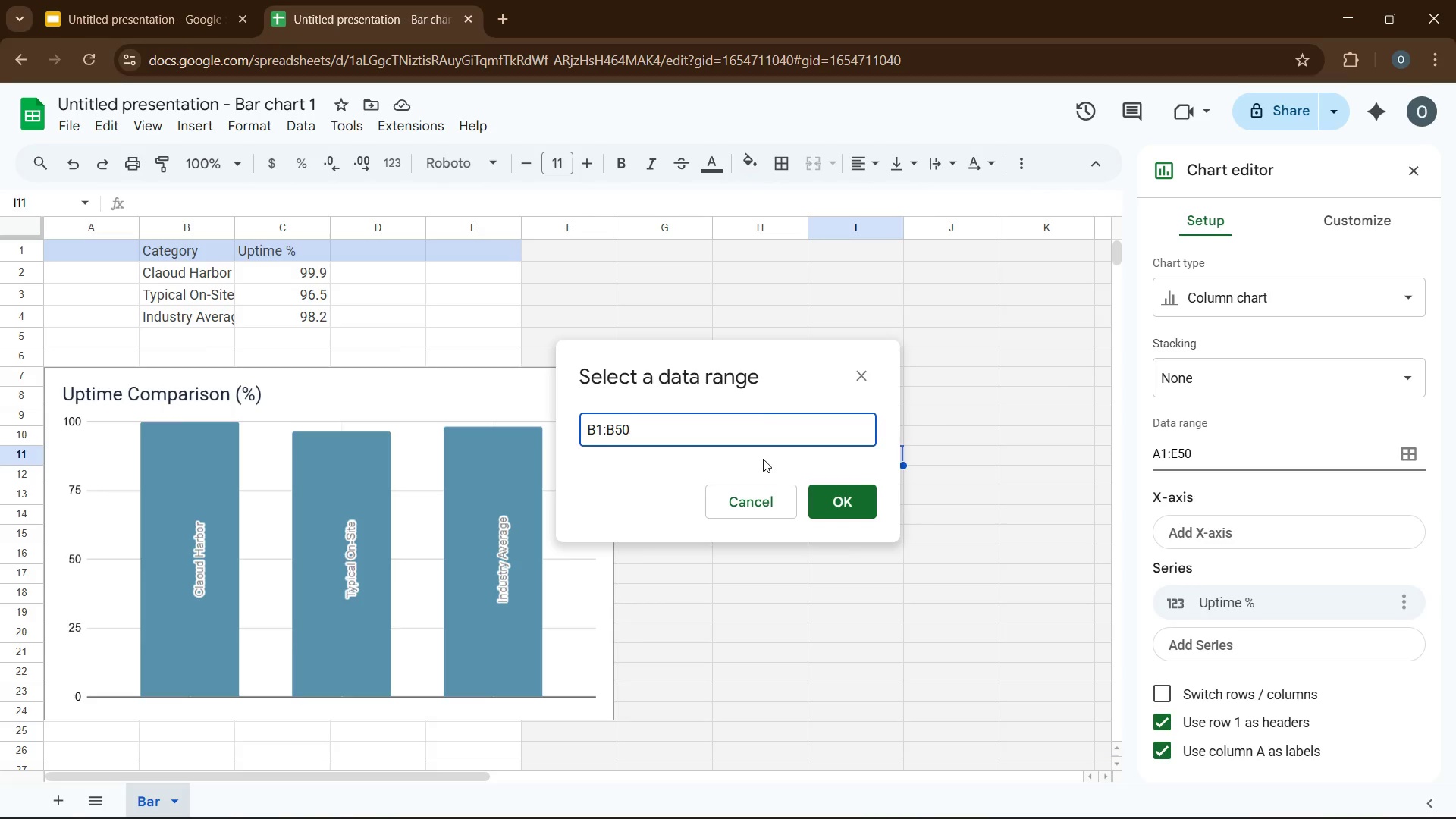 
left_click([831, 507])
 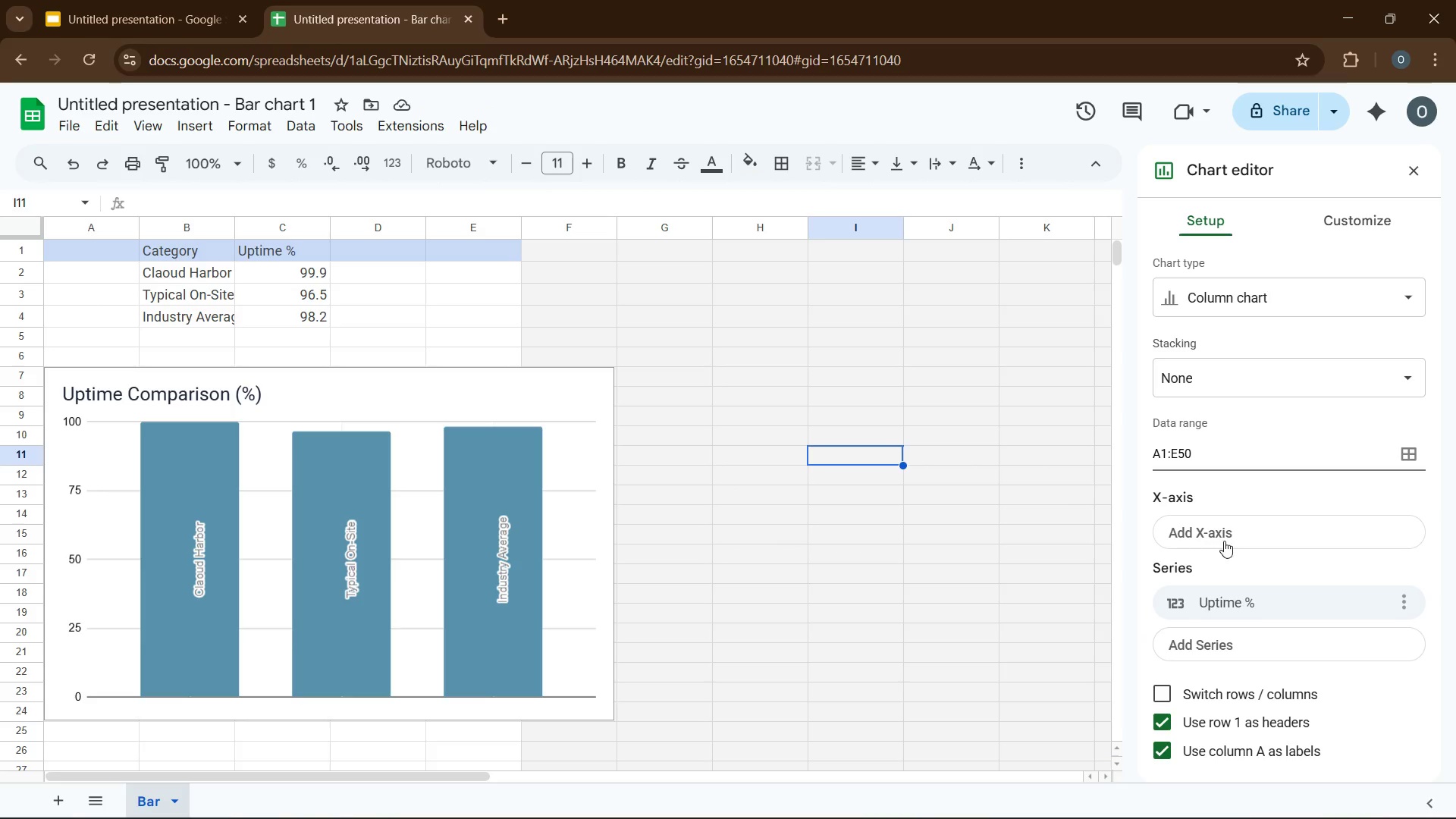 
wait(11.05)
 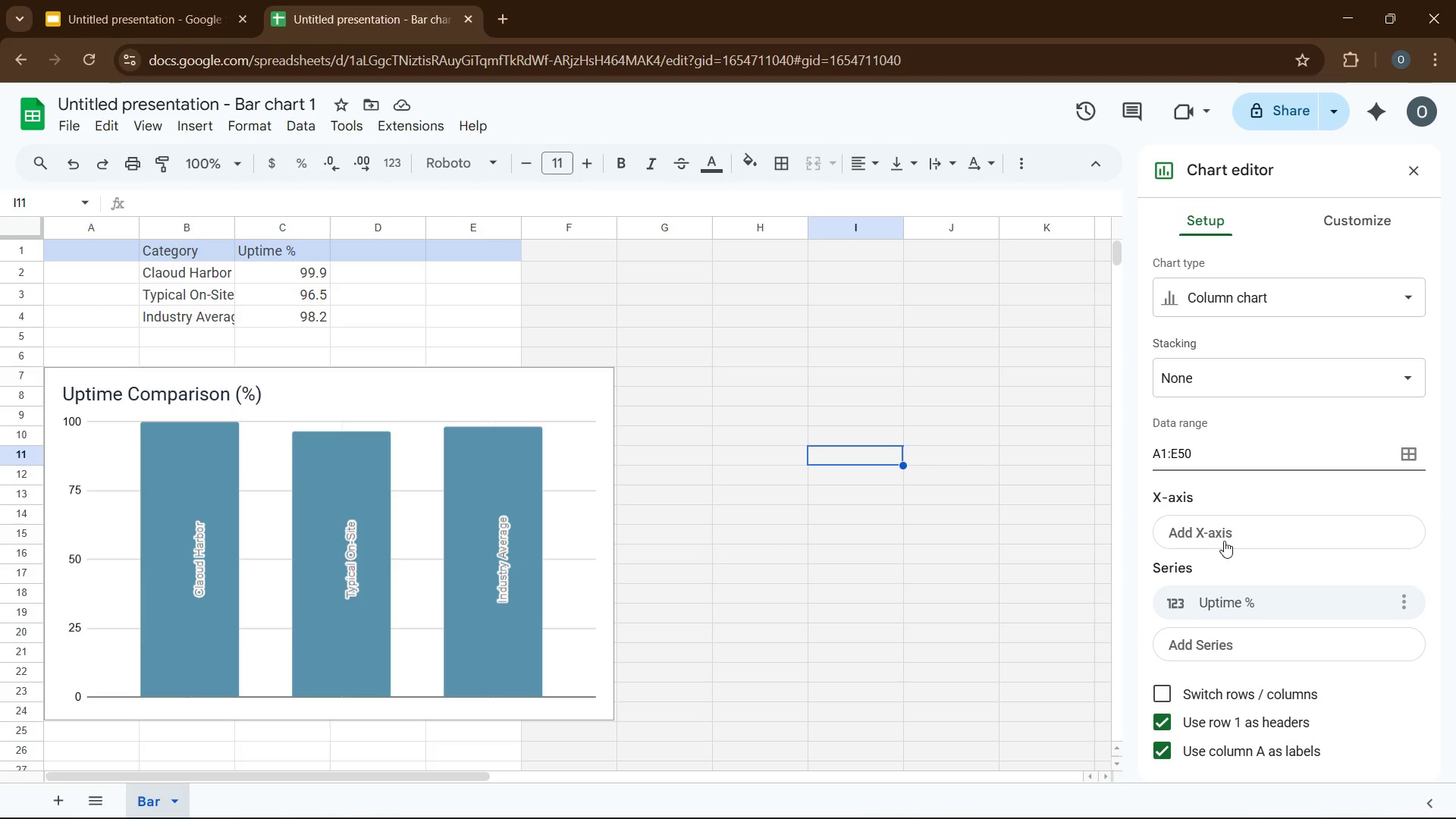 
left_click([1209, 460])
 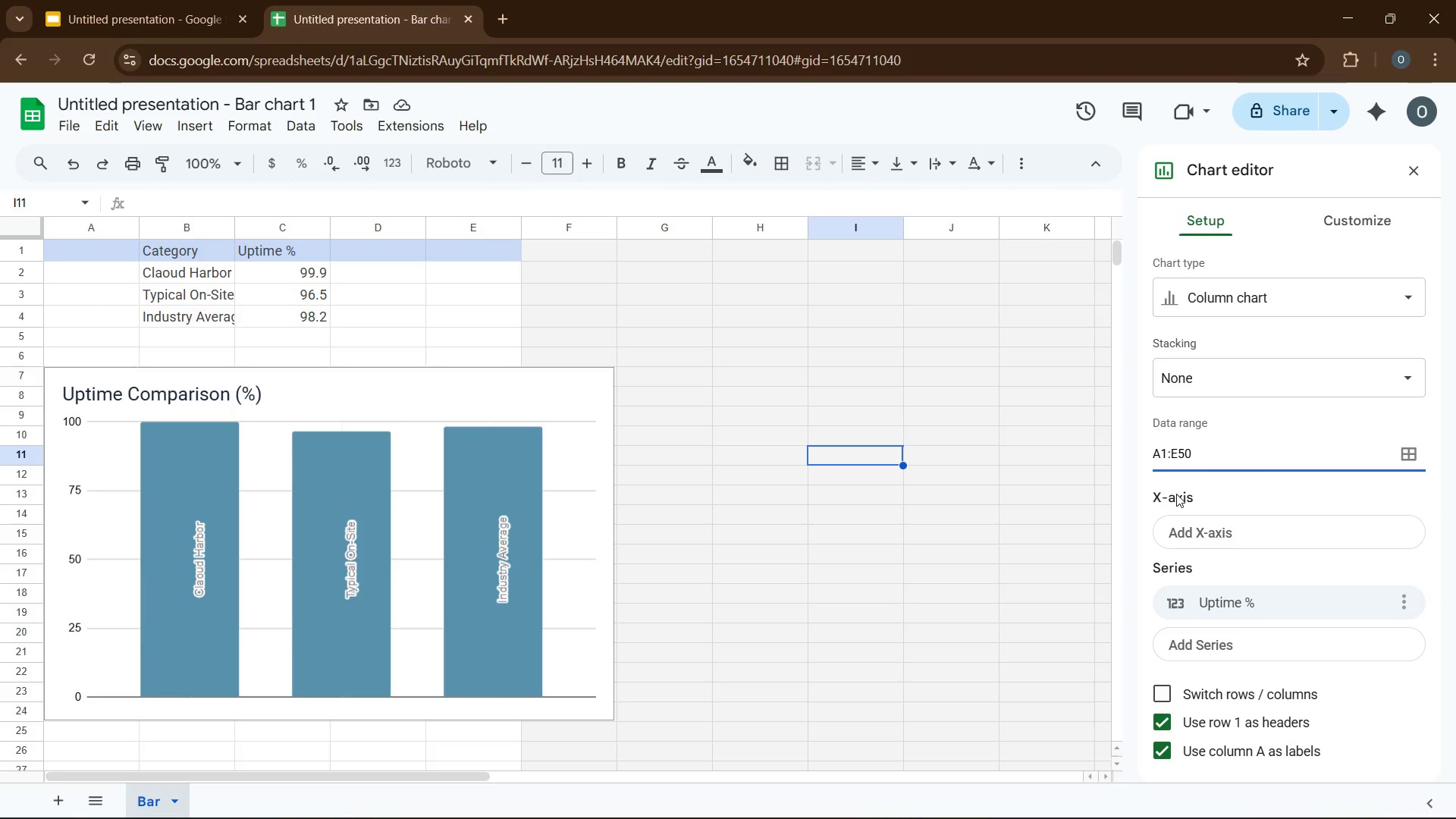 
left_click([1176, 494])
 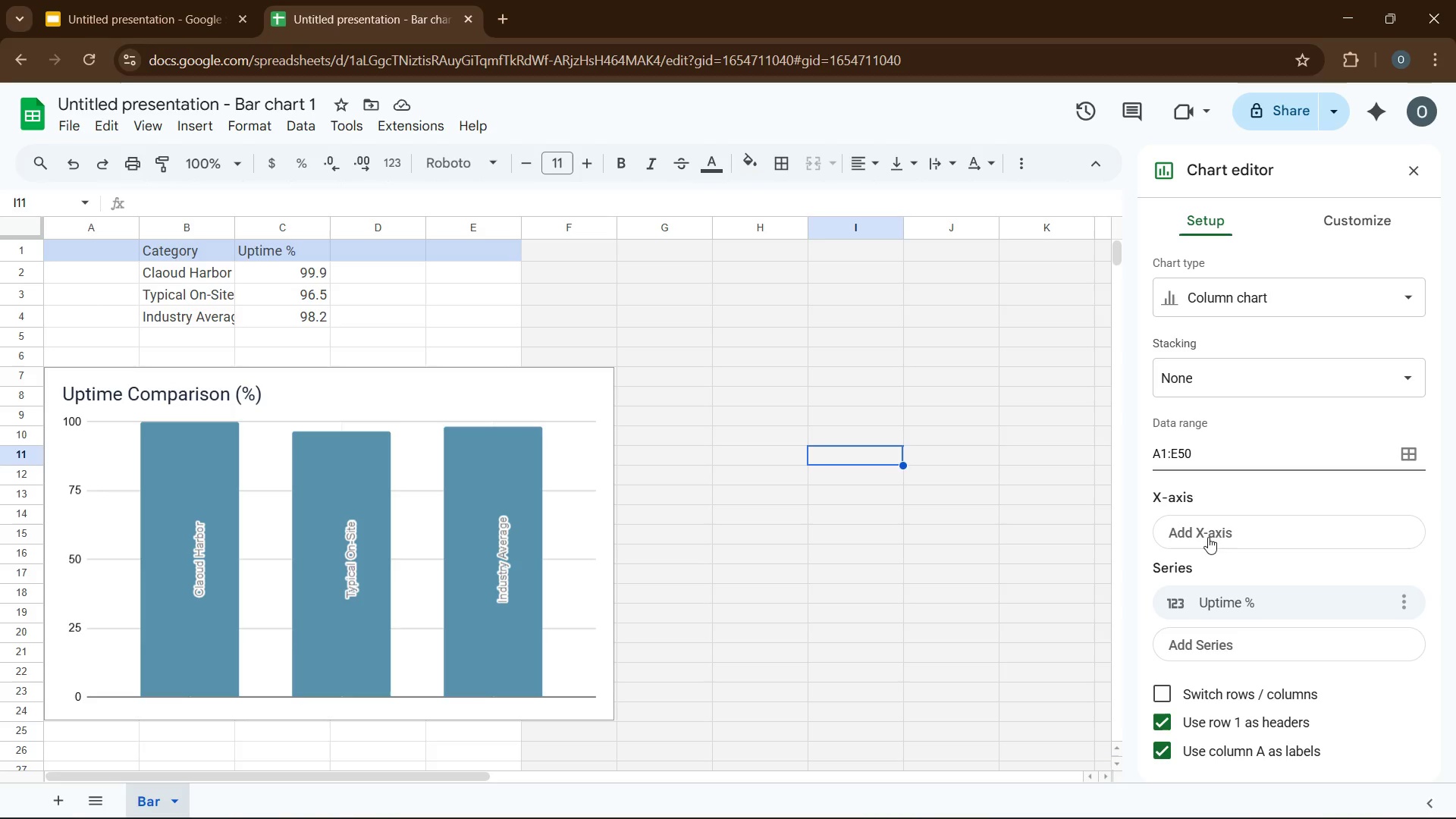 
left_click([1207, 531])
 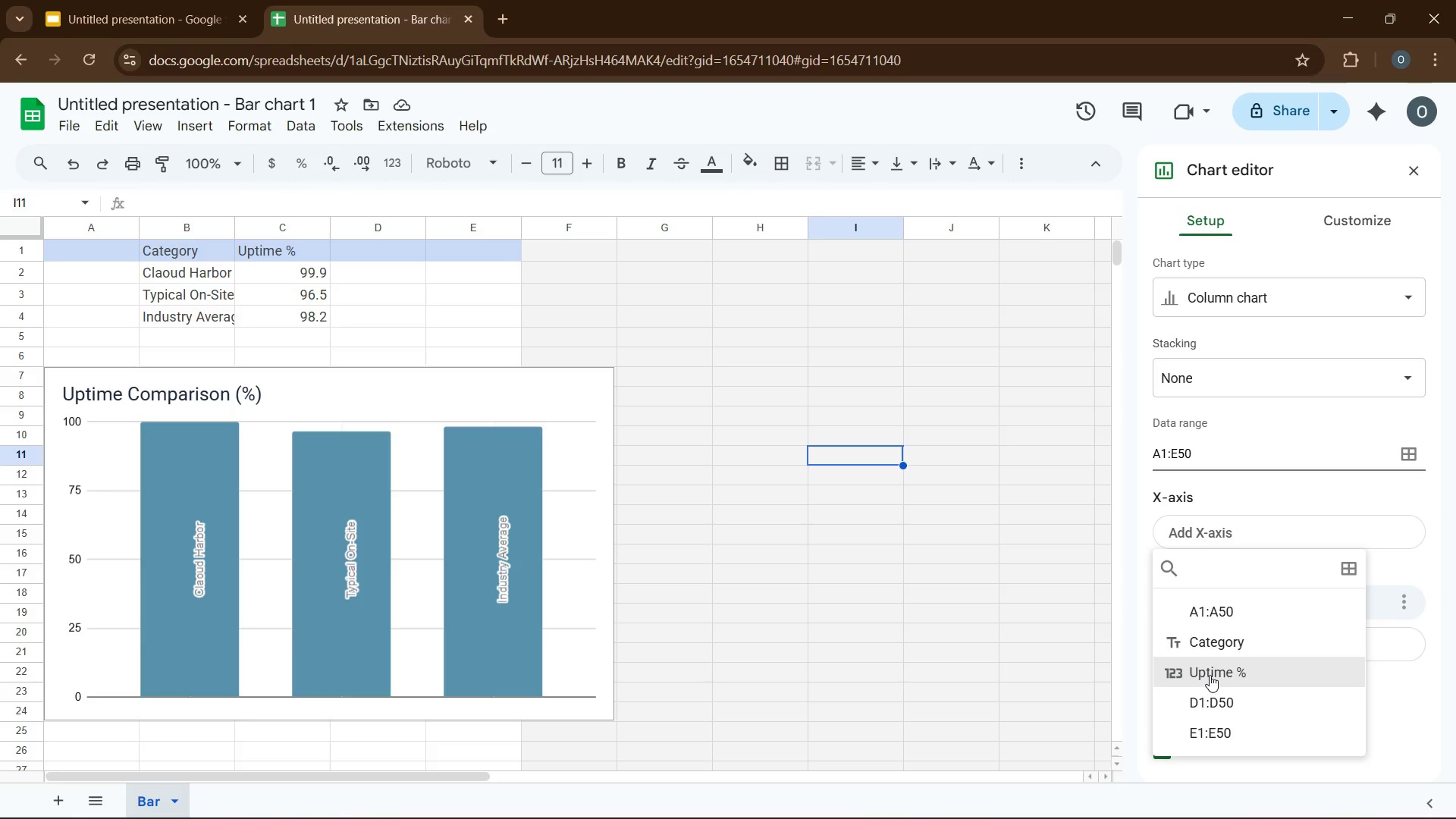 
left_click([1210, 673])
 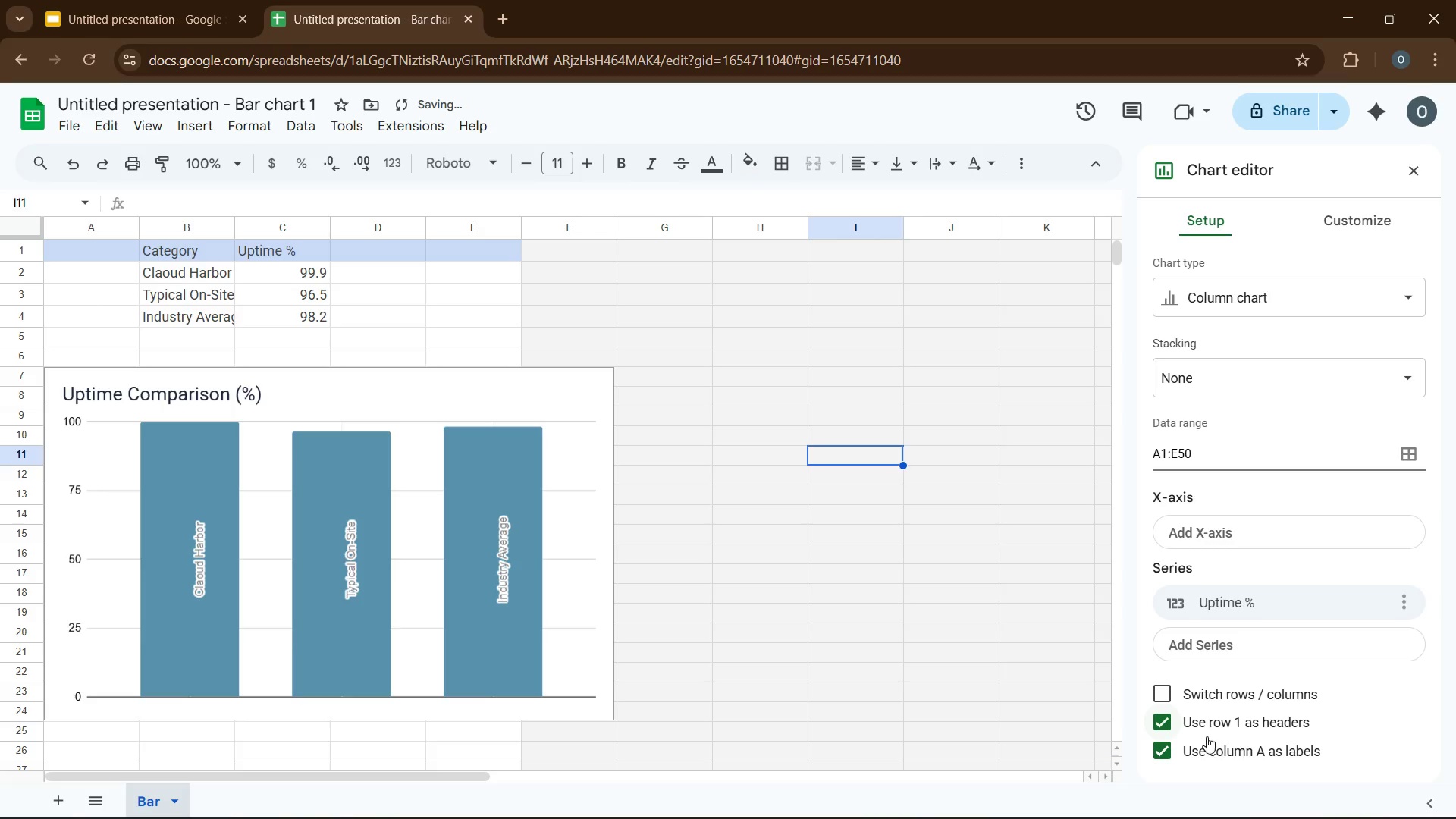 
left_click([1211, 748])
 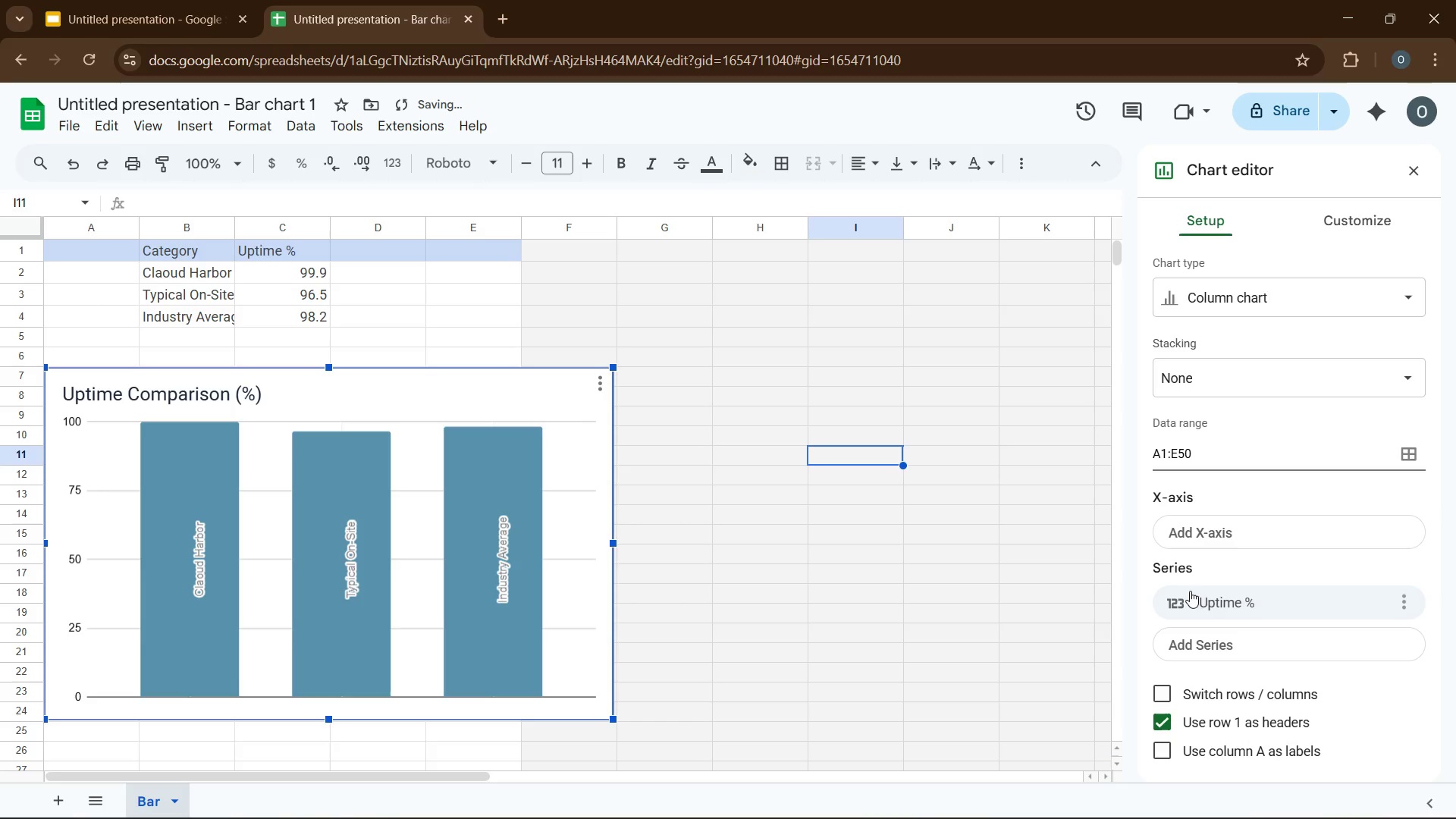 
left_click([1198, 596])
 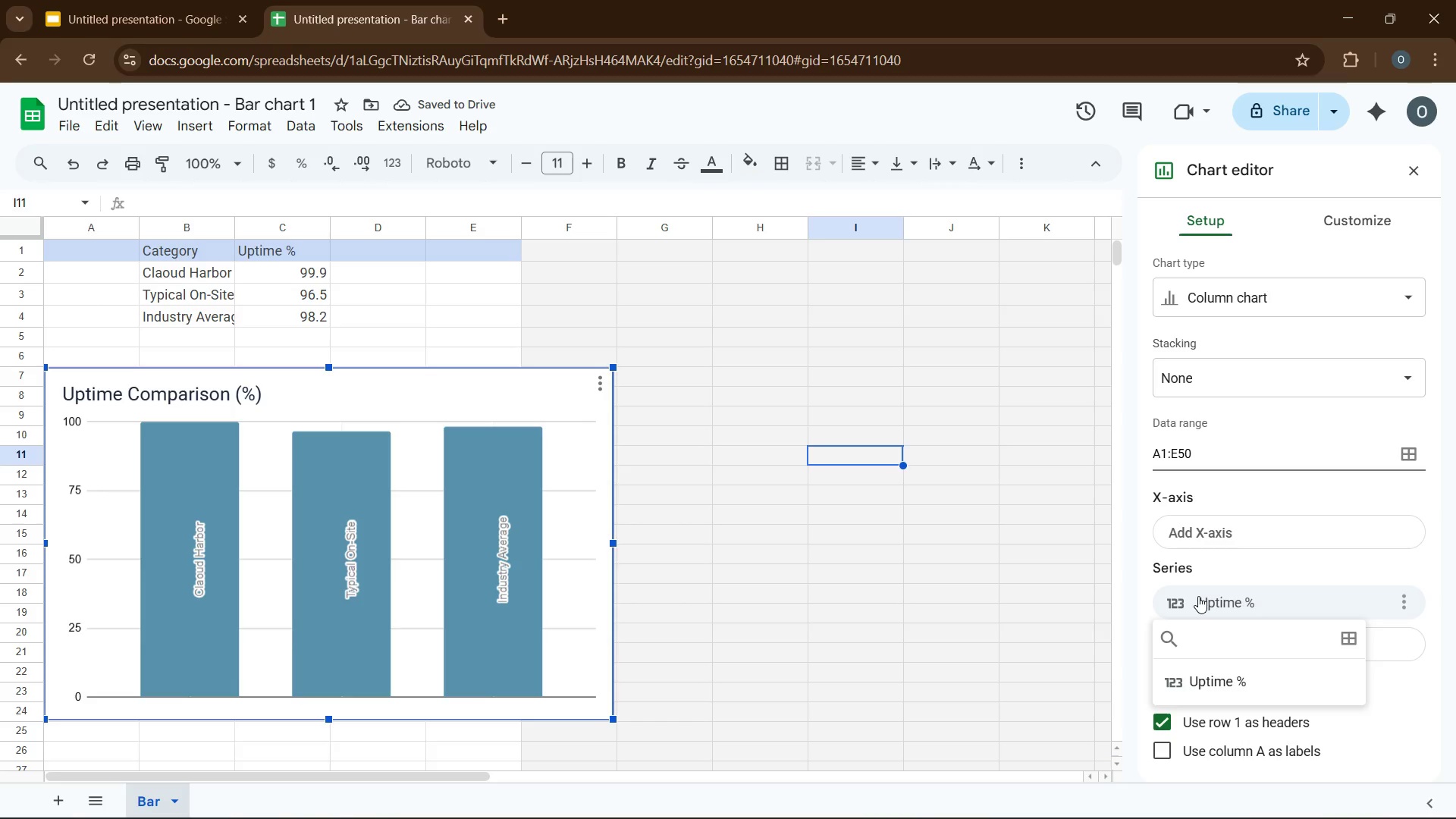 
left_click([1198, 596])
 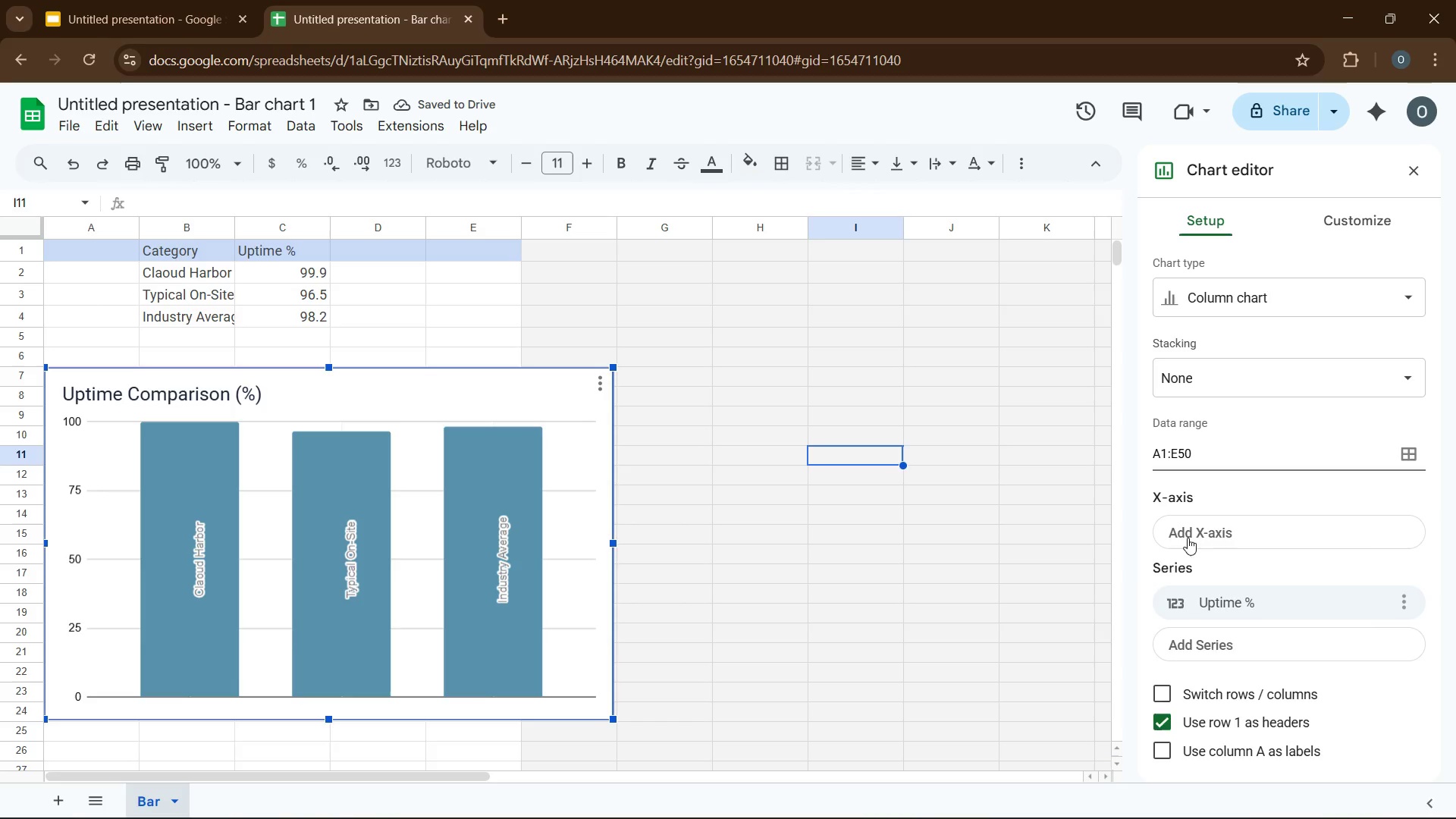 
left_click([1188, 542])
 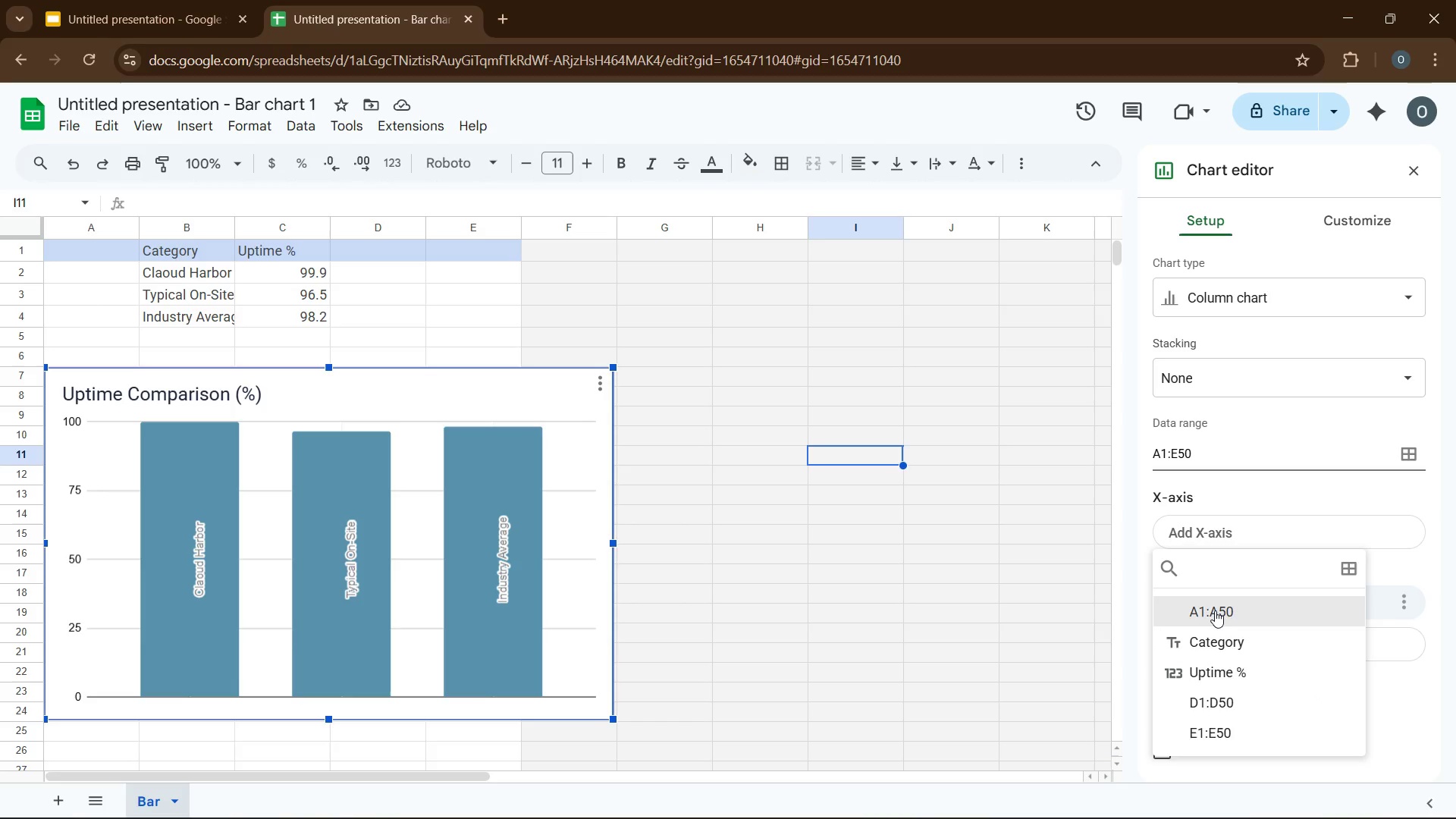 
left_click([1215, 610])
 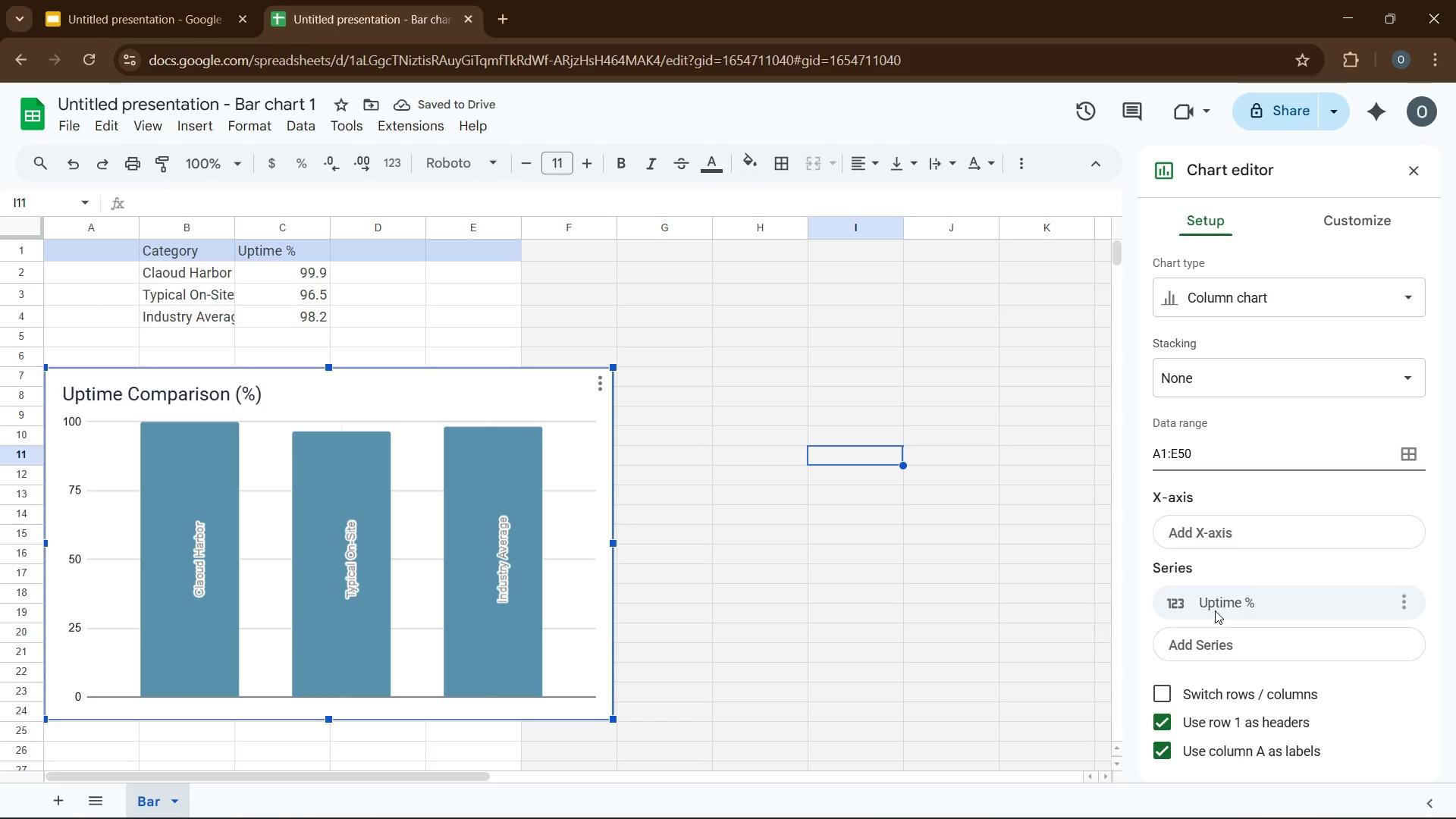 
left_click([1216, 542])
 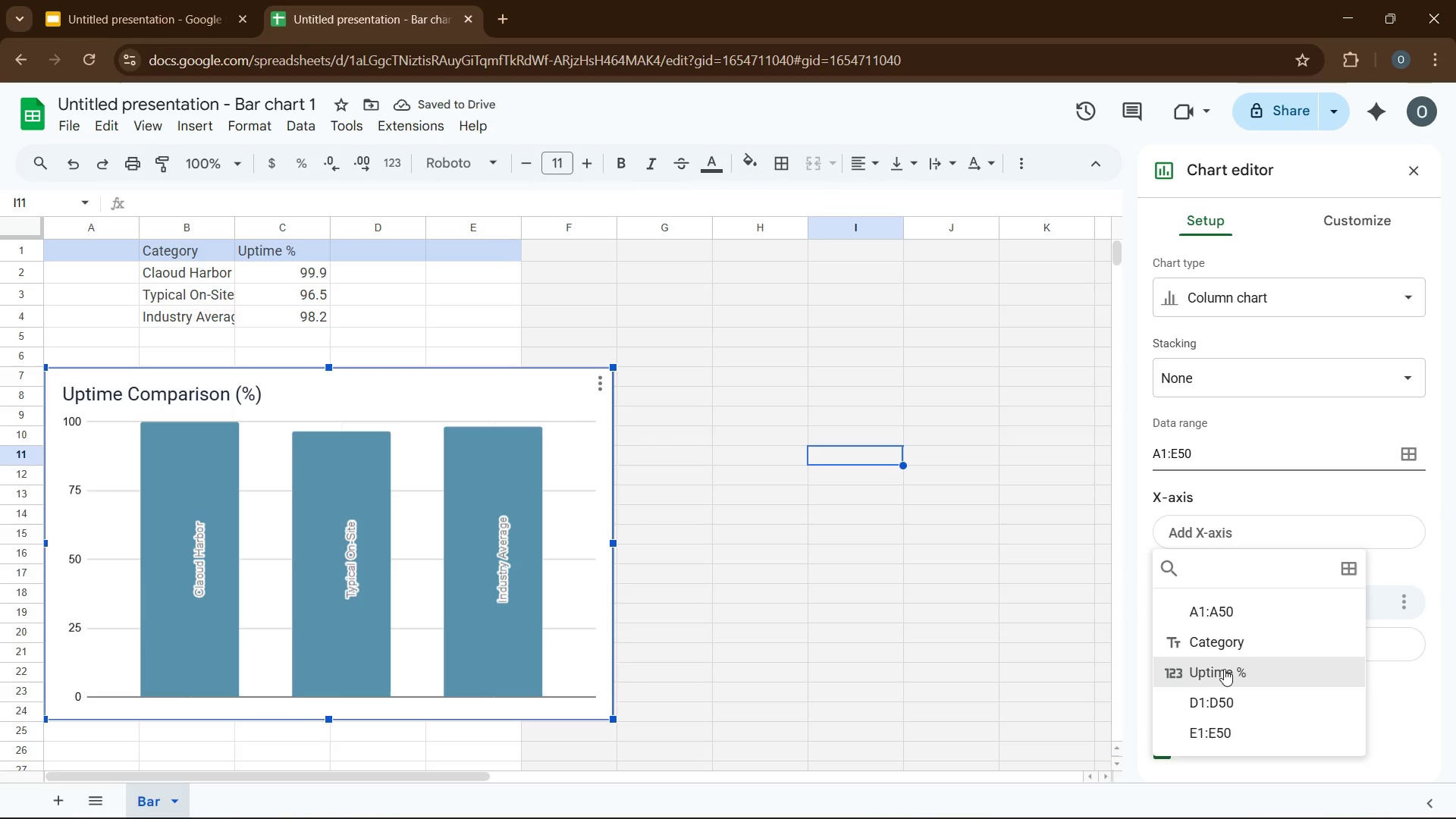 
left_click([1225, 643])
 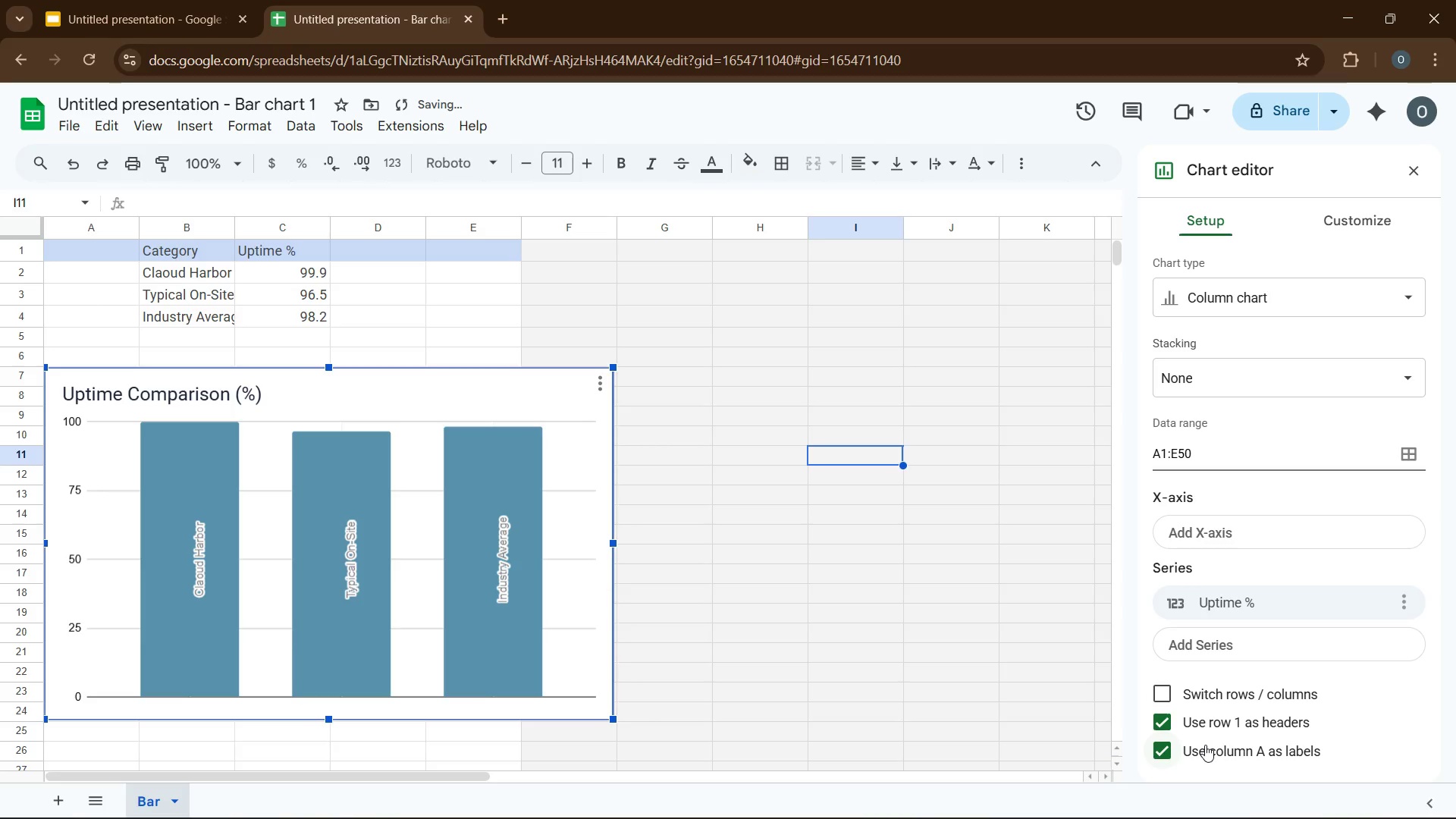 
left_click([1209, 748])
 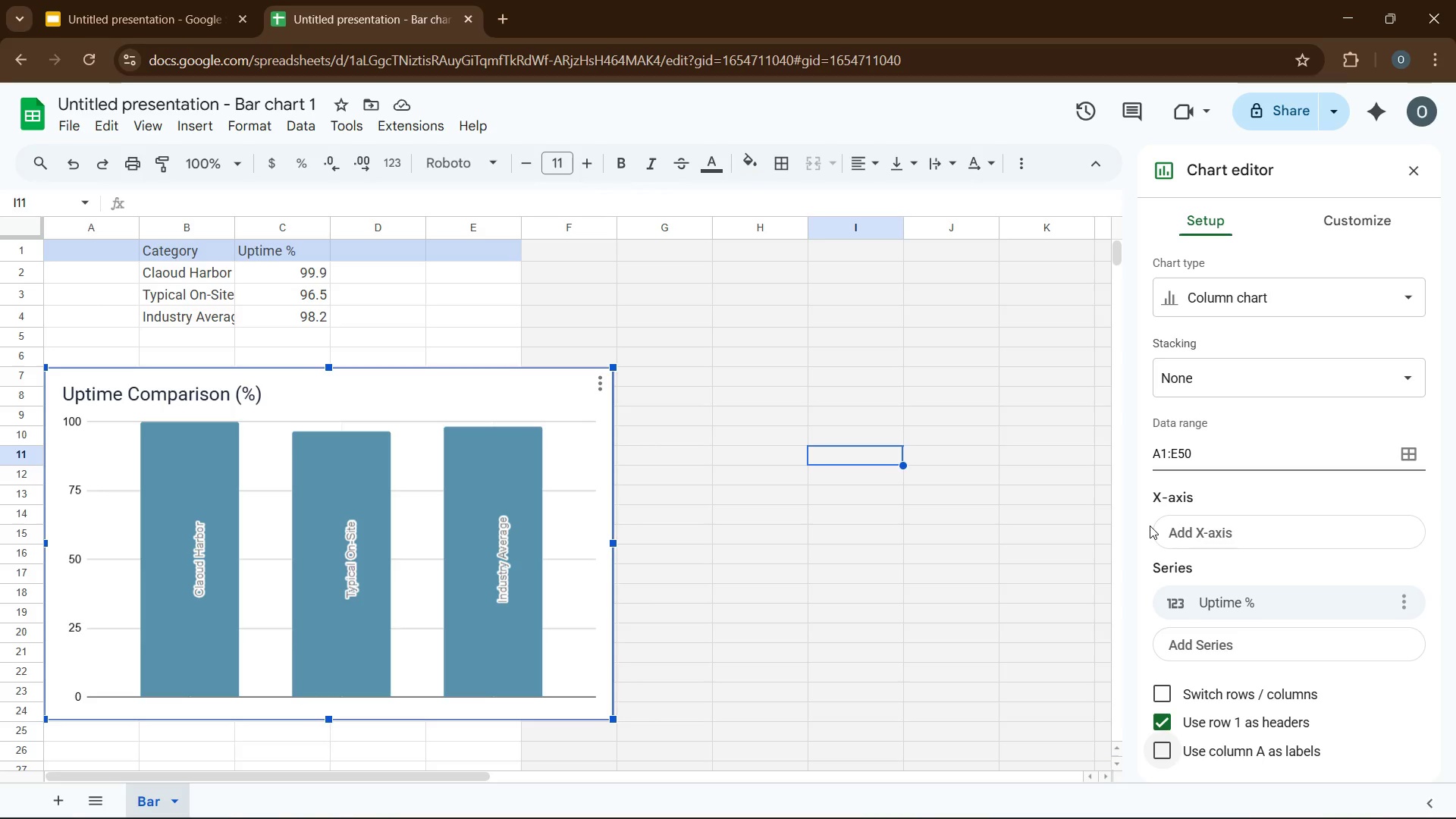 
wait(15.23)
 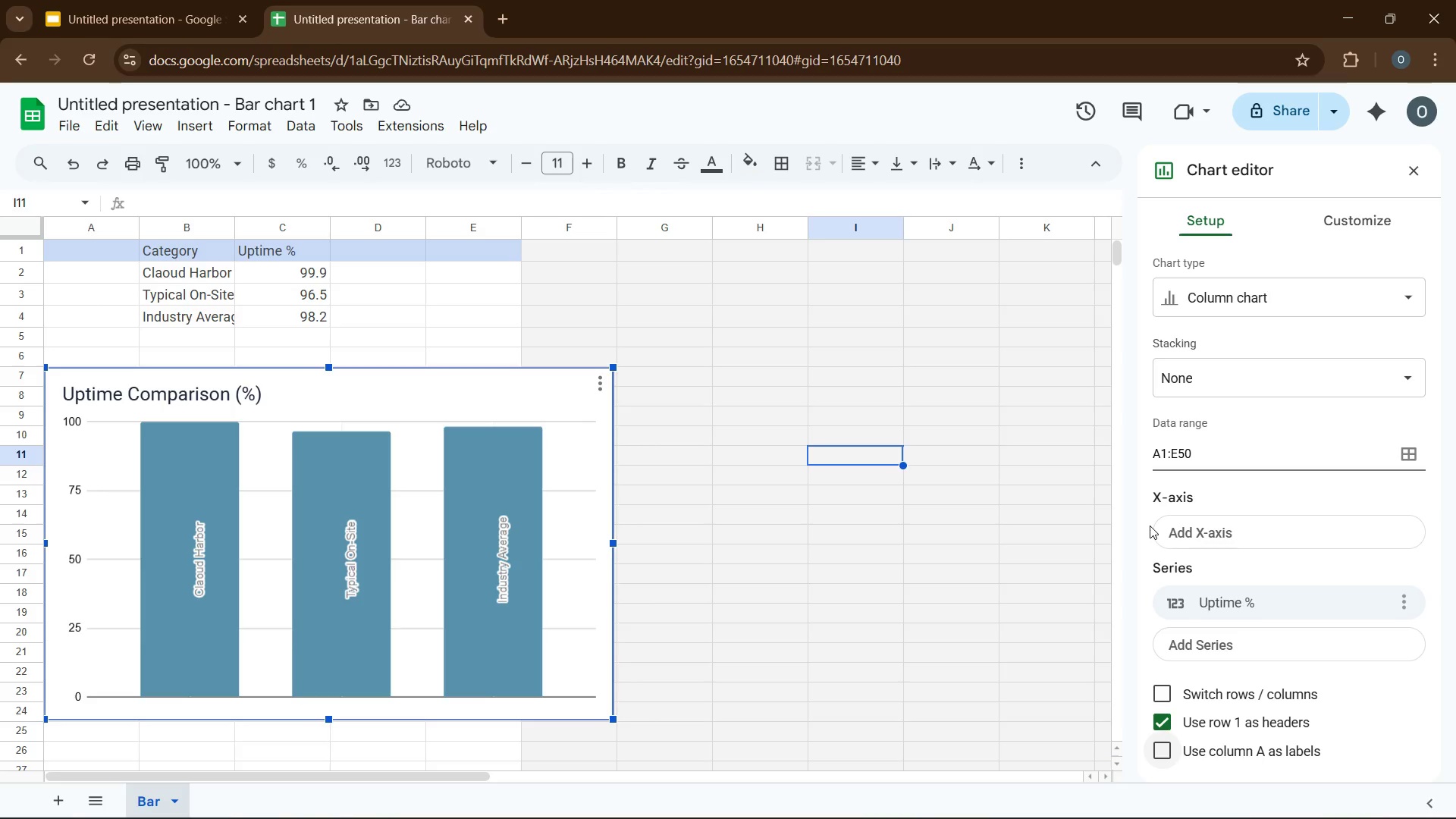 
left_click([207, 249])
 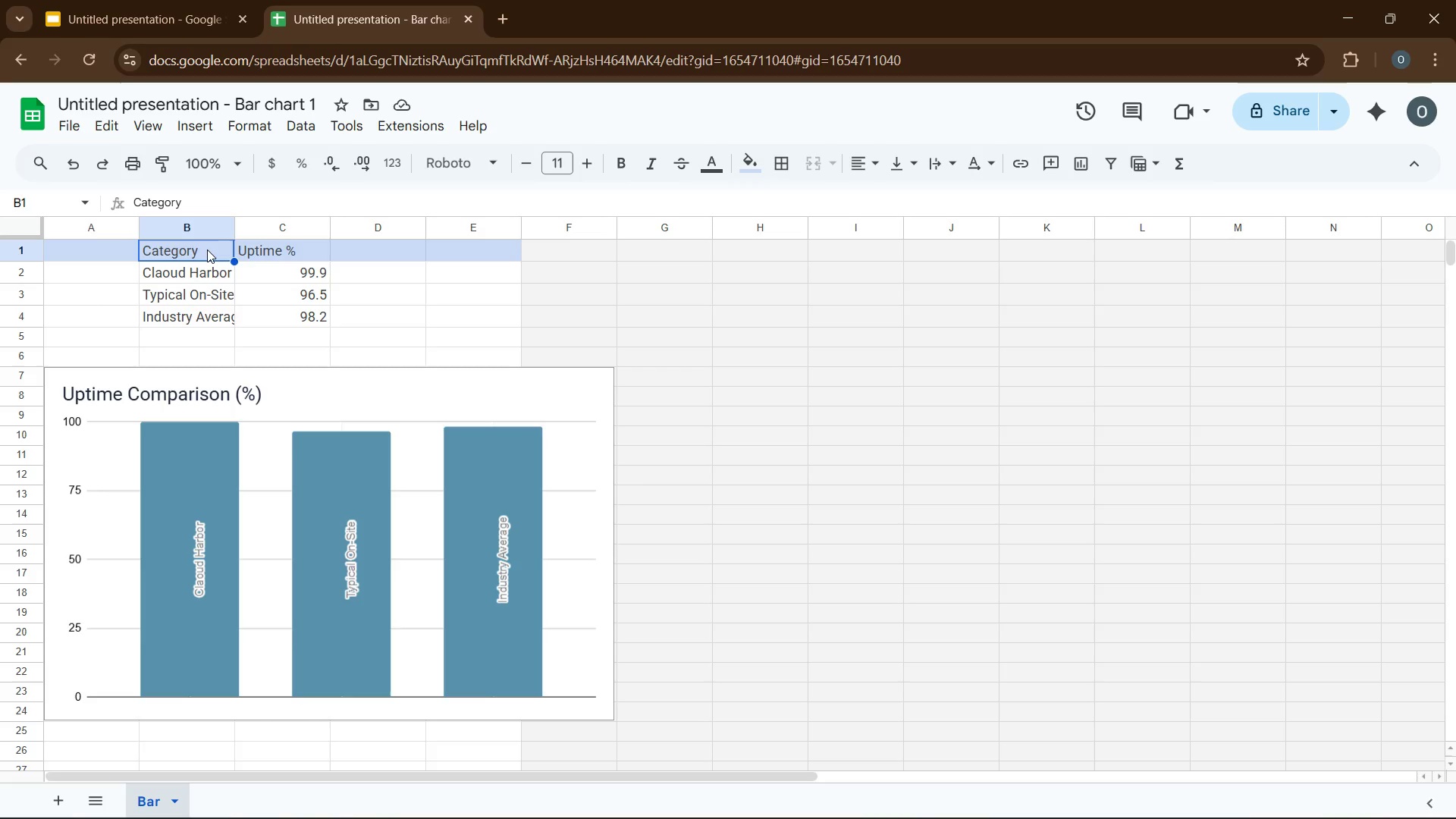 
key(Shift+ArrowDown)
 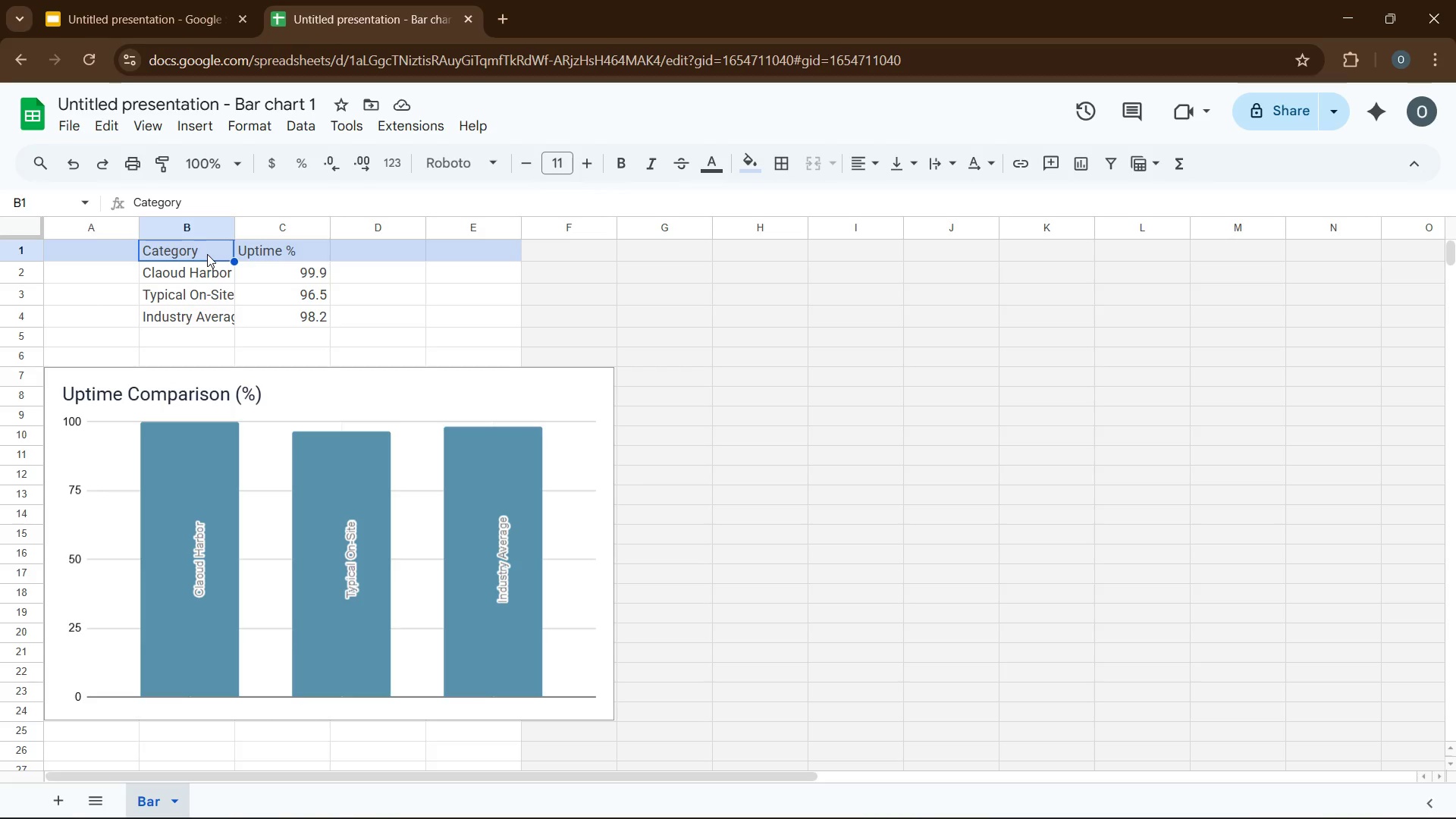 
key(Shift+ArrowDown)
 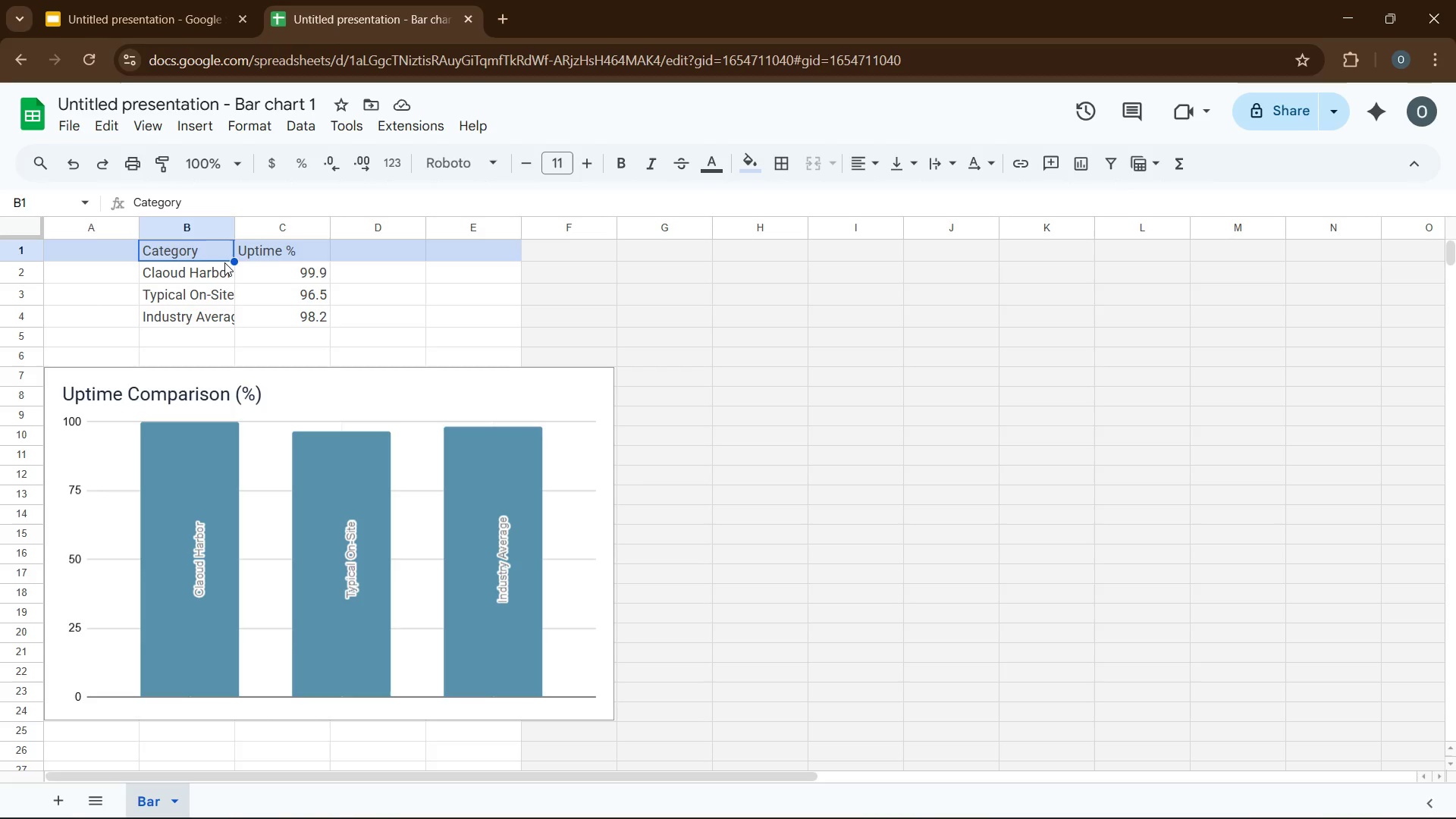 
wait(6.89)
 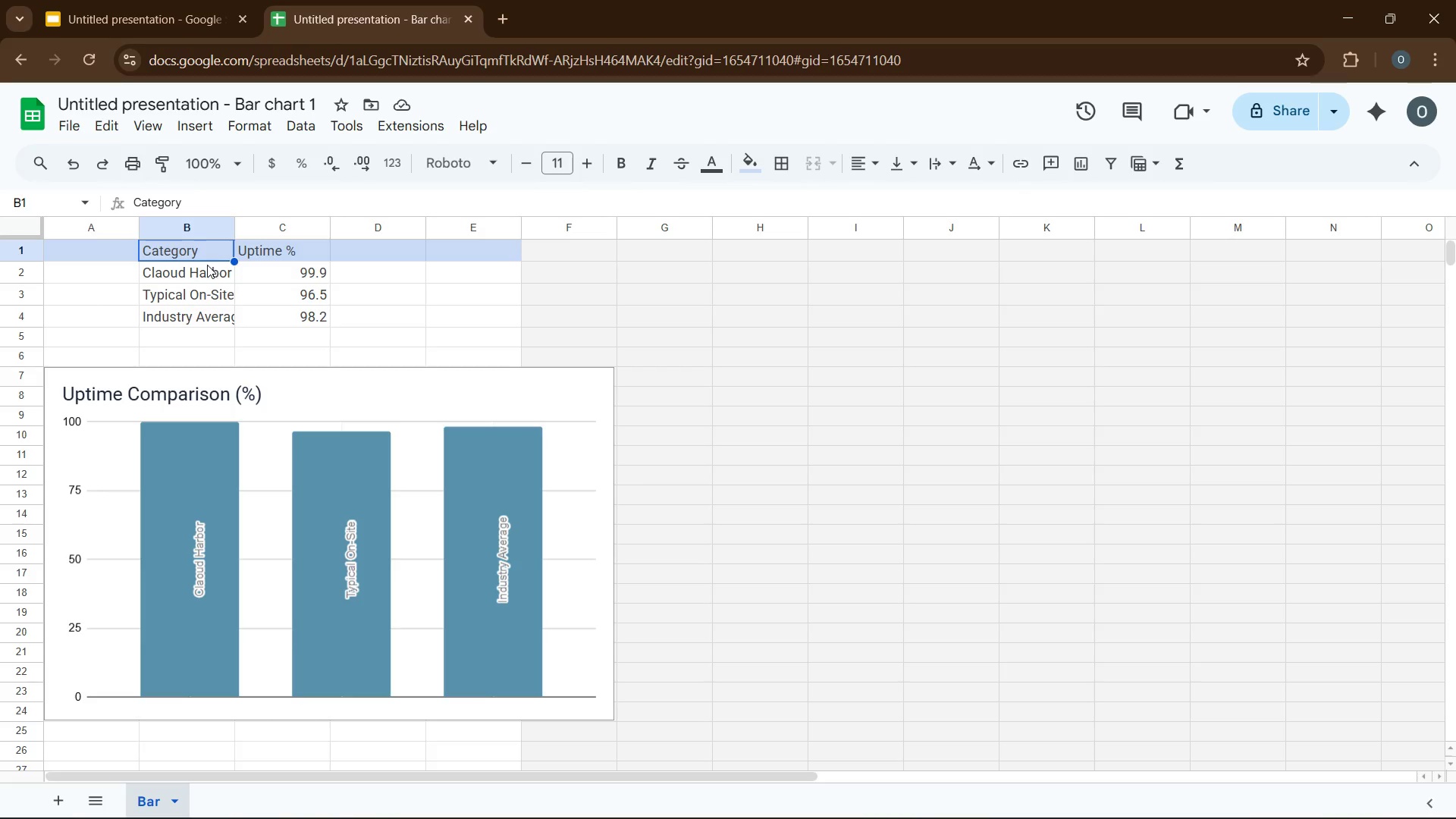 
left_click([271, 279])
 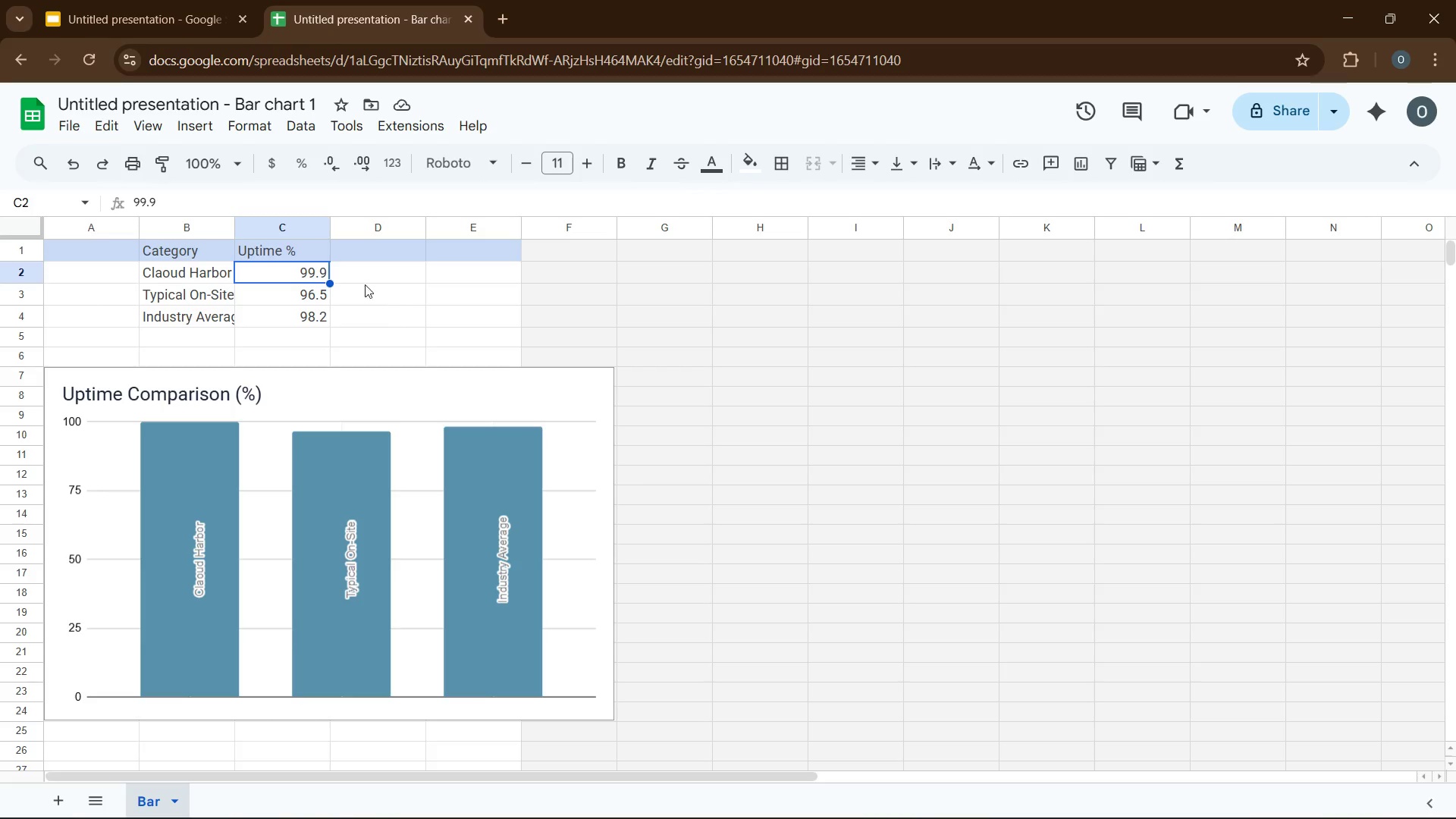 
wait(8.19)
 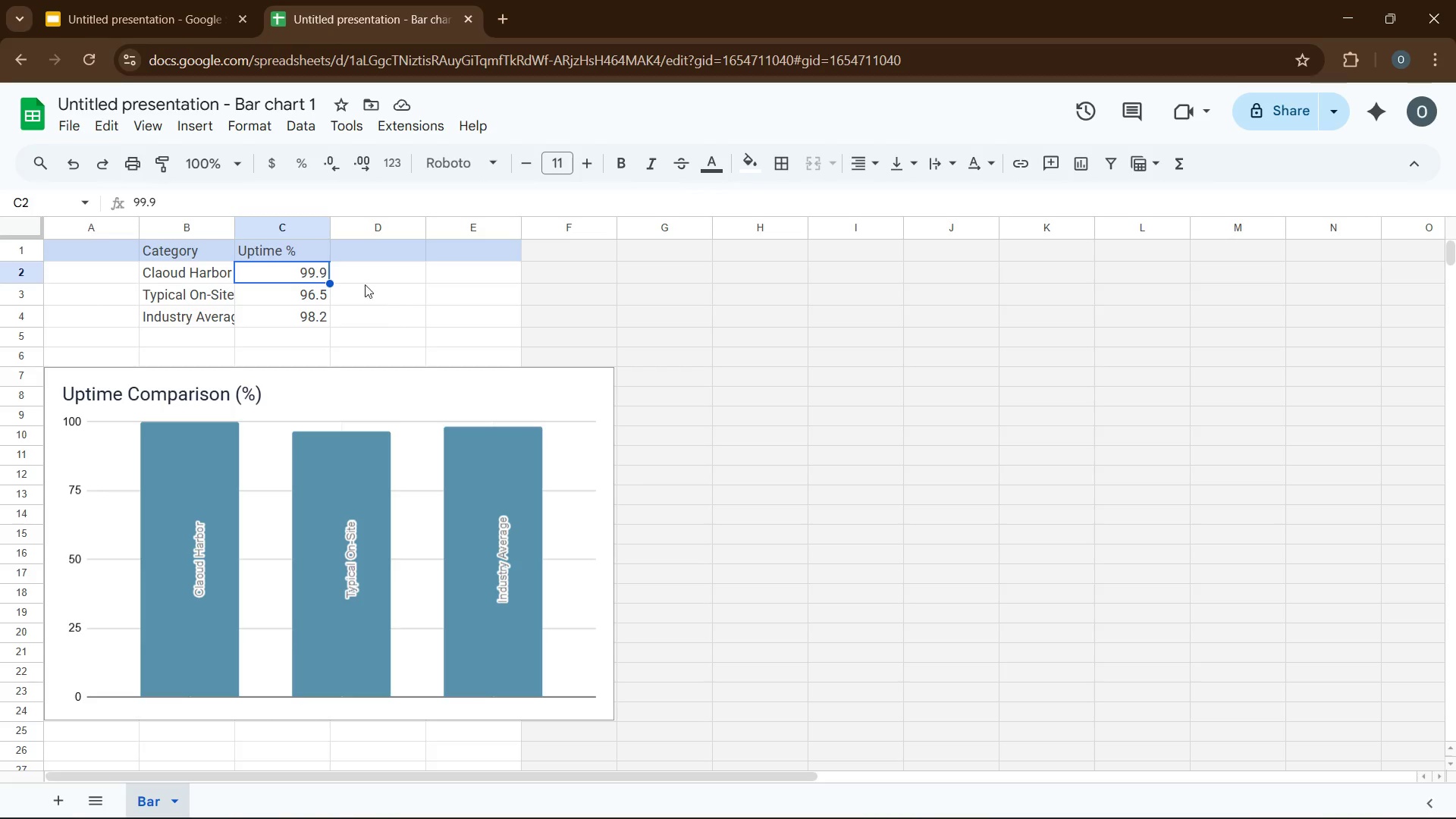 
left_click([226, 256])
 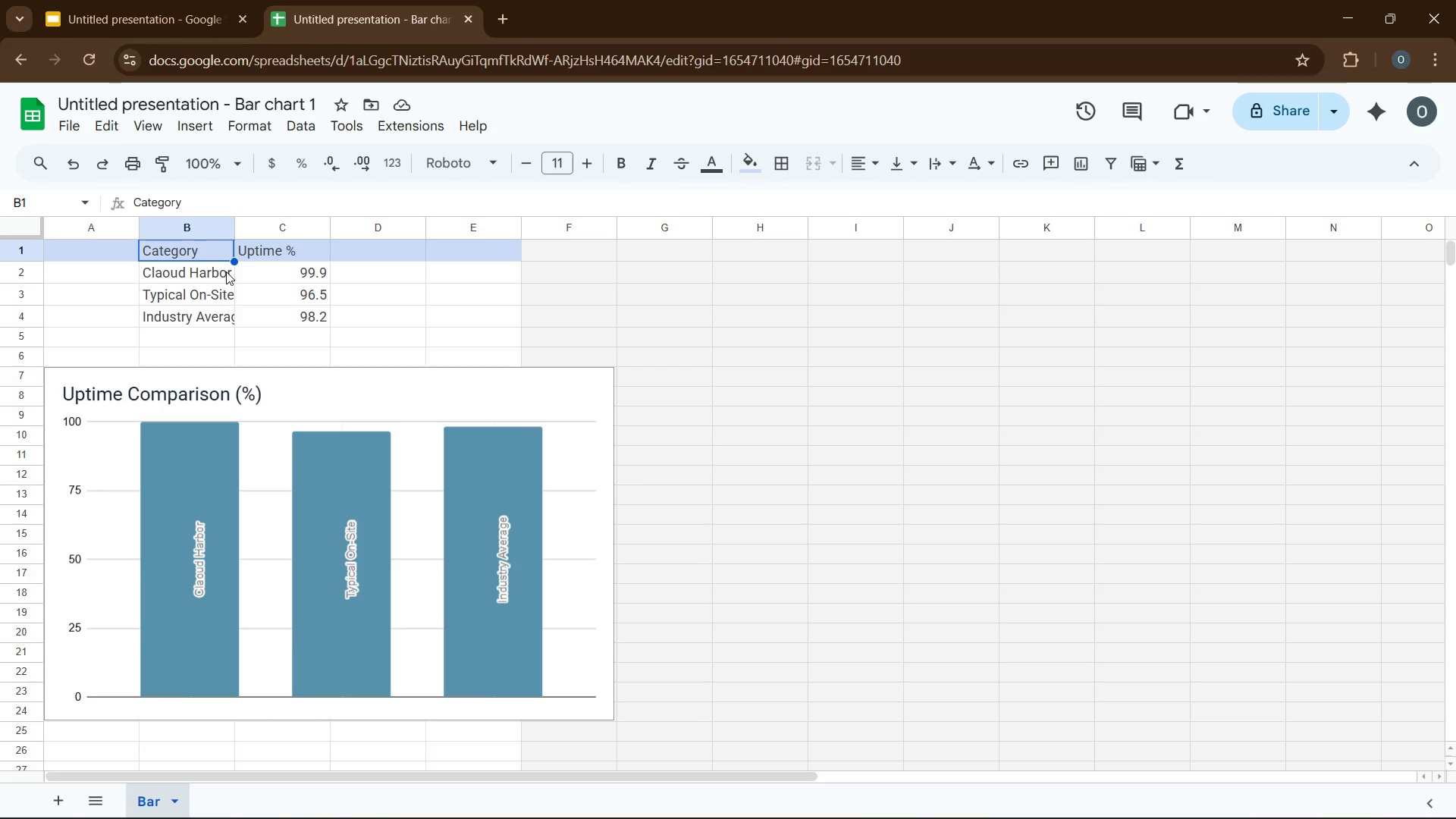 
key(Shift+ArrowDown)
 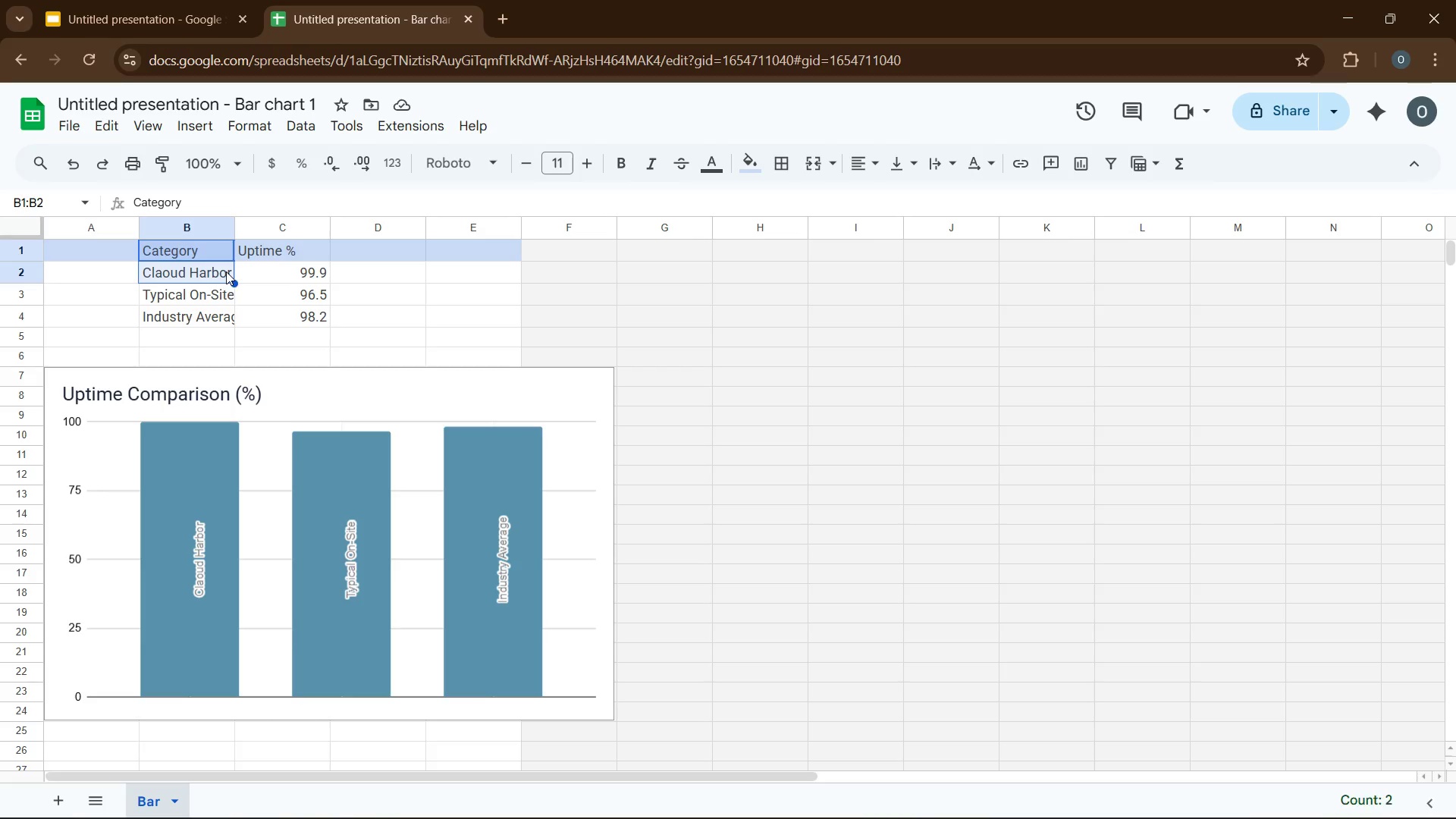 
key(Shift+ArrowDown)
 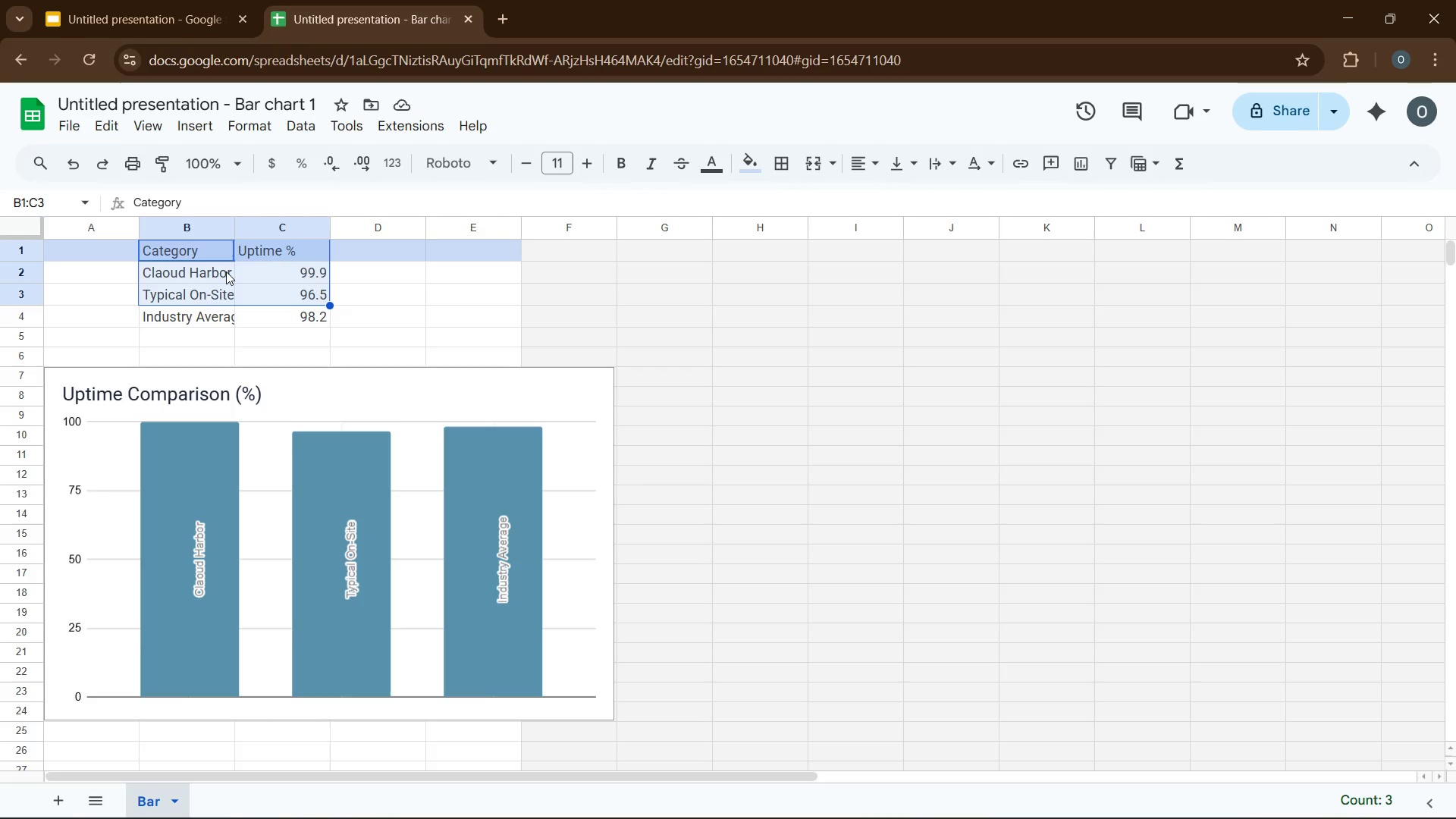 
key(Shift+ArrowRight)
 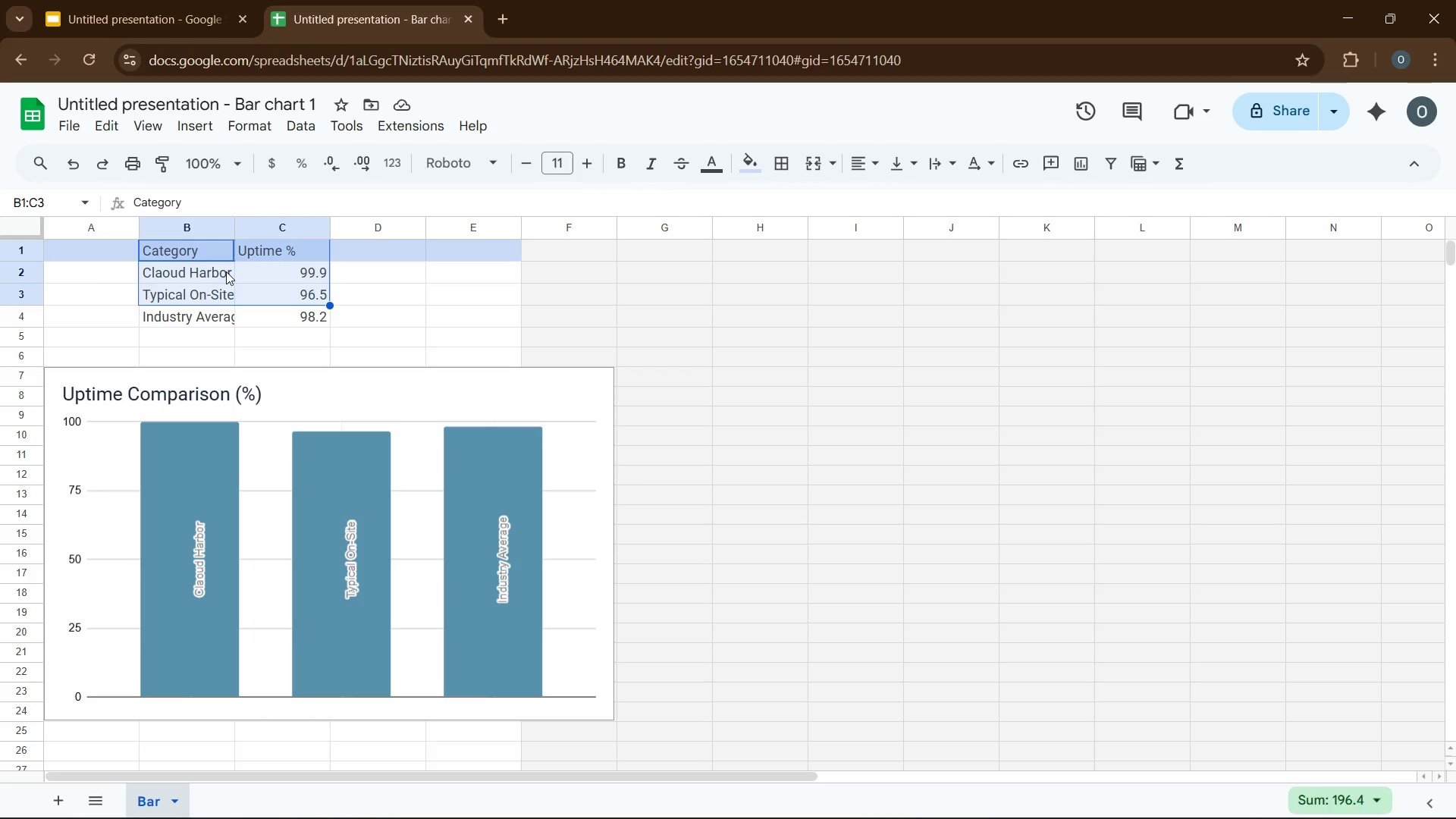 
key(Shift+ArrowRight)
 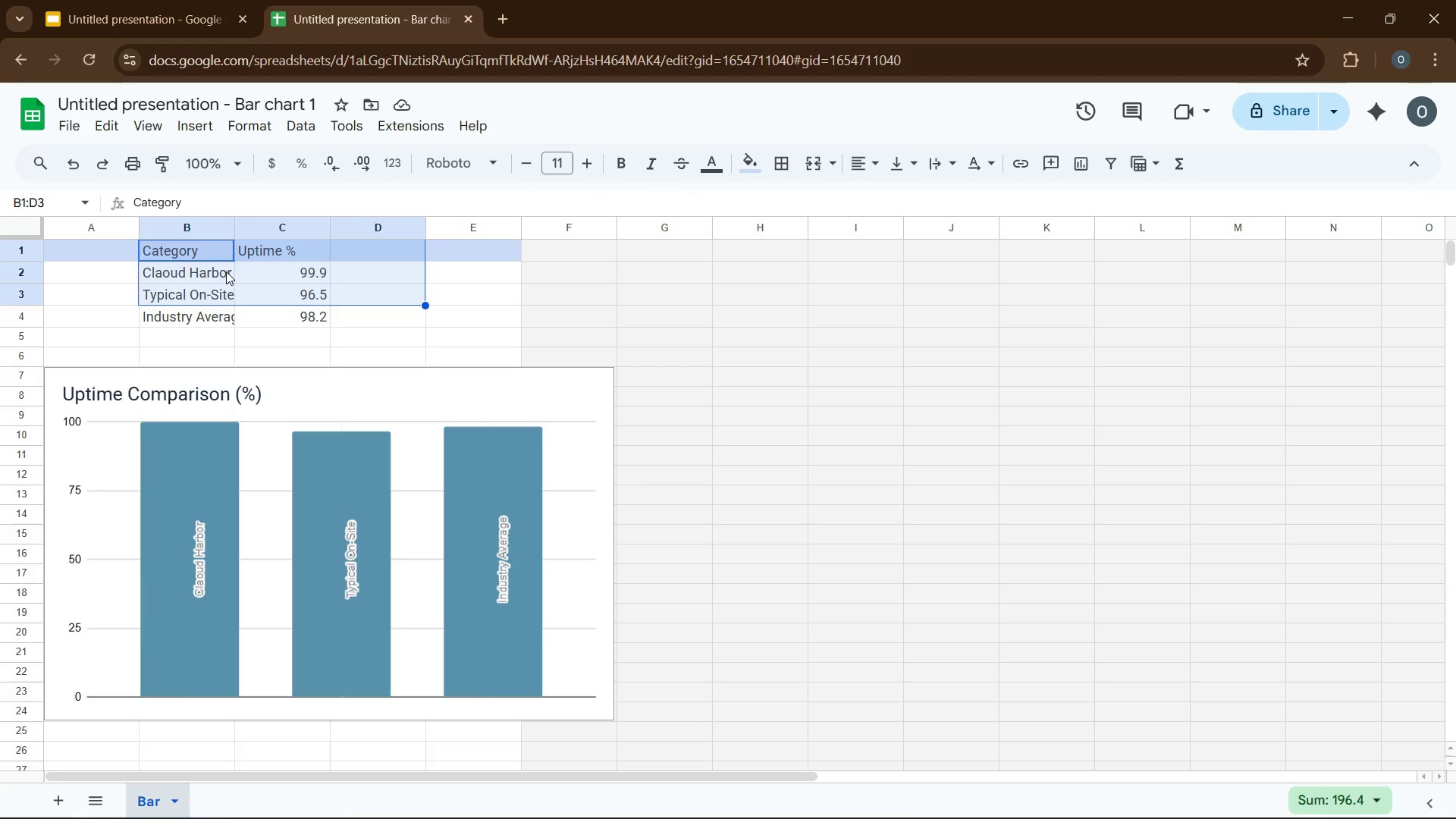 
key(Shift+Backslash)
 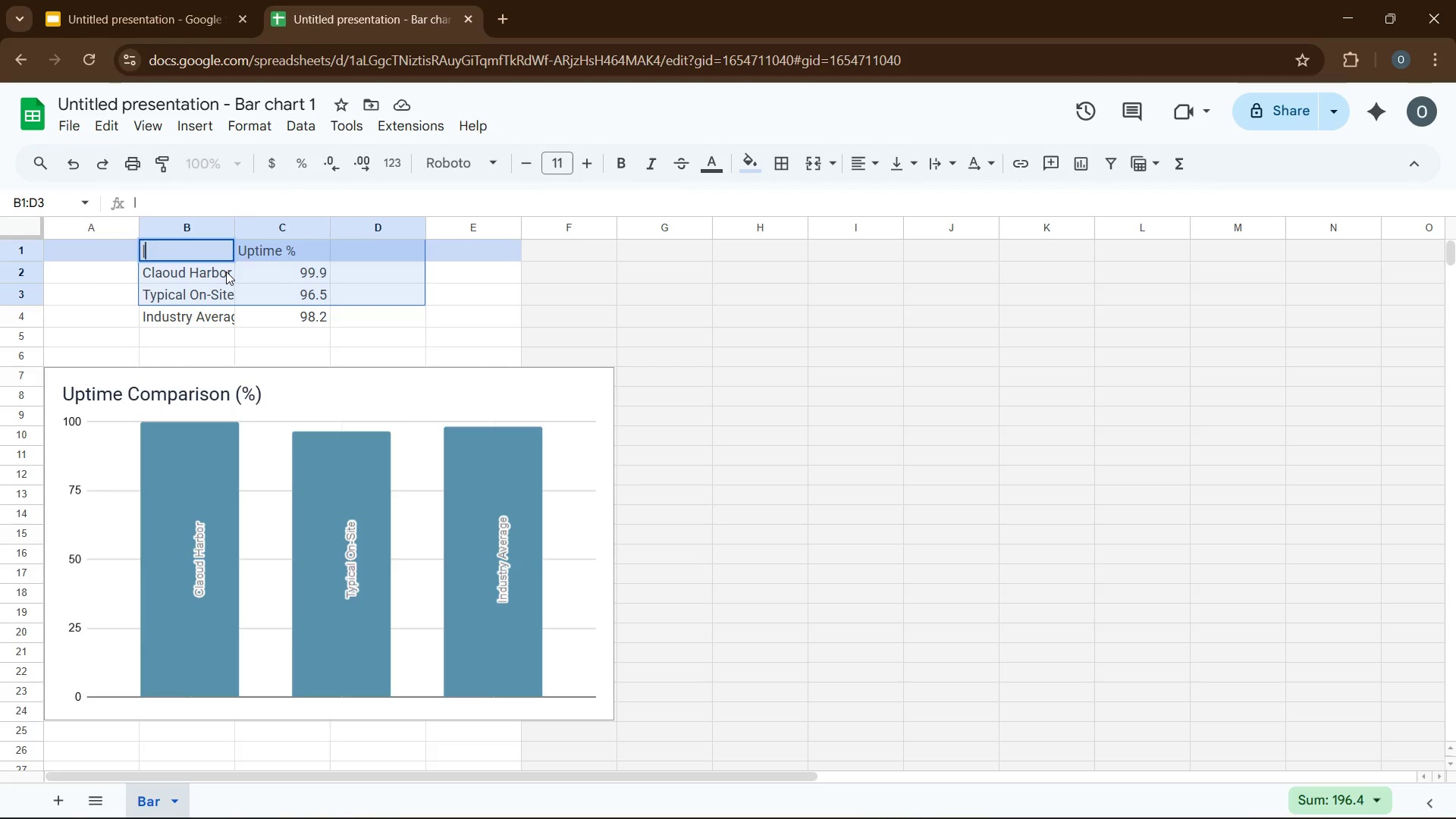 
key(Shift+ArrowLeft)
 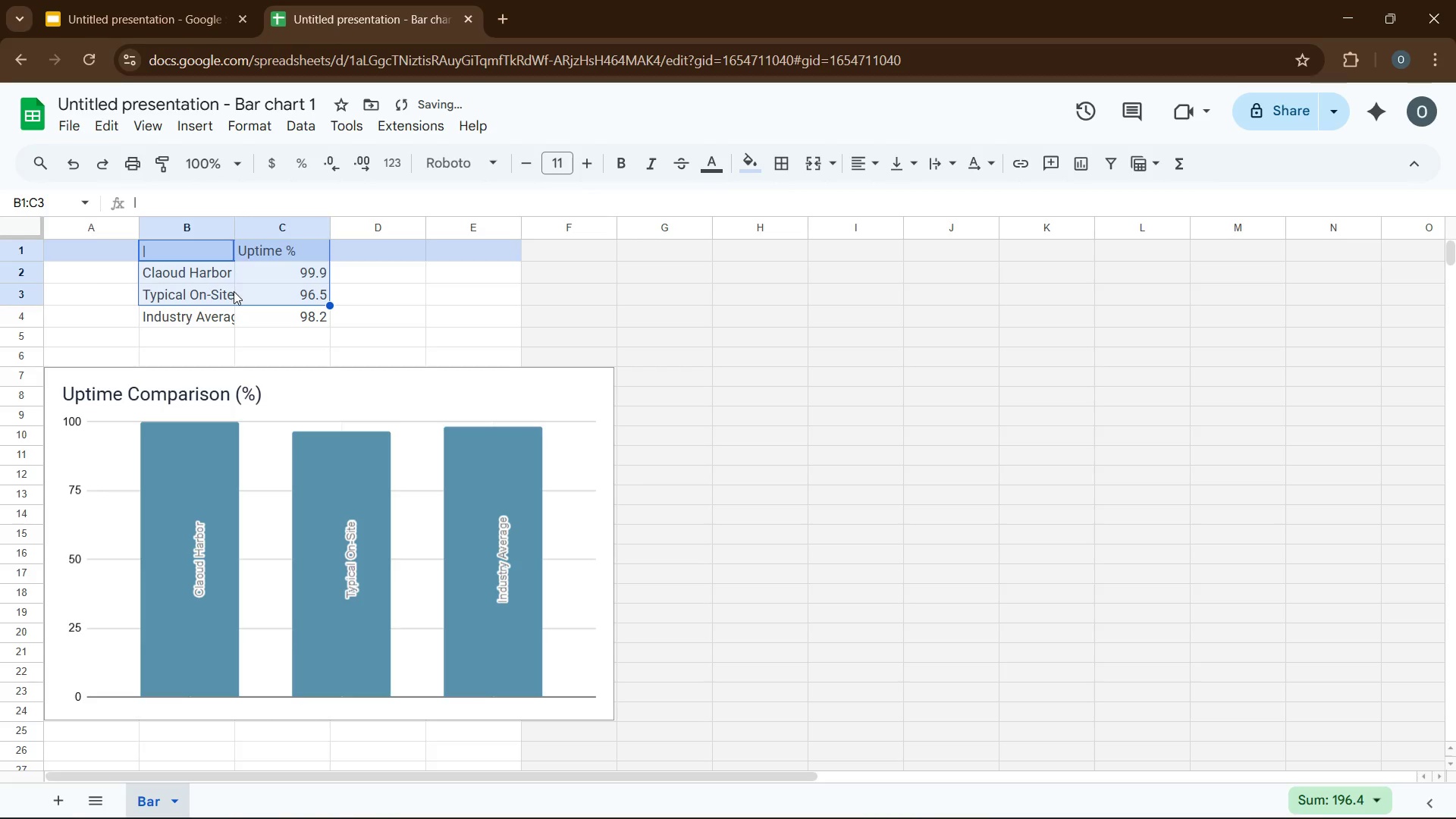 
left_click([243, 291])
 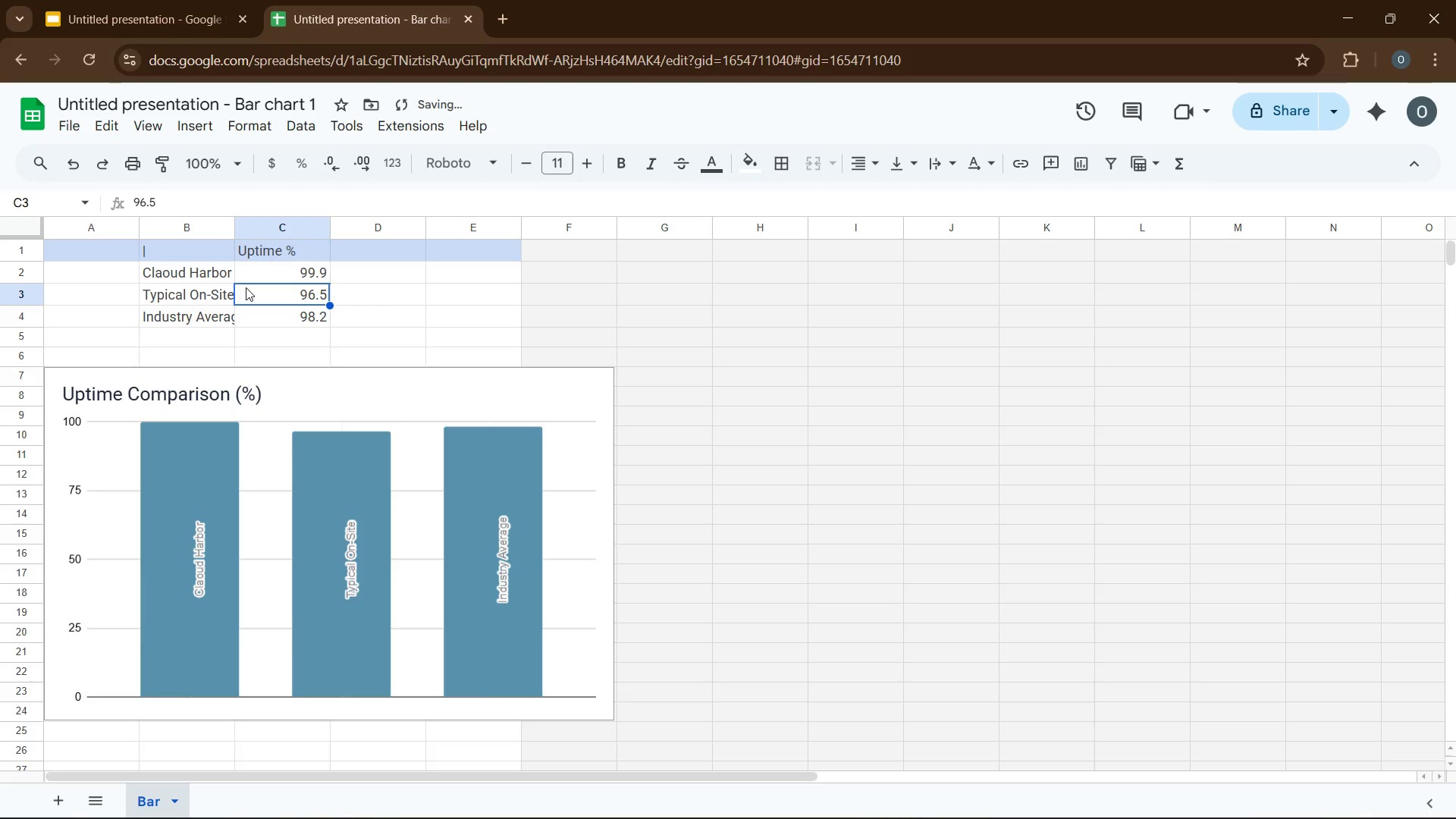 
key(Control+Z)
 